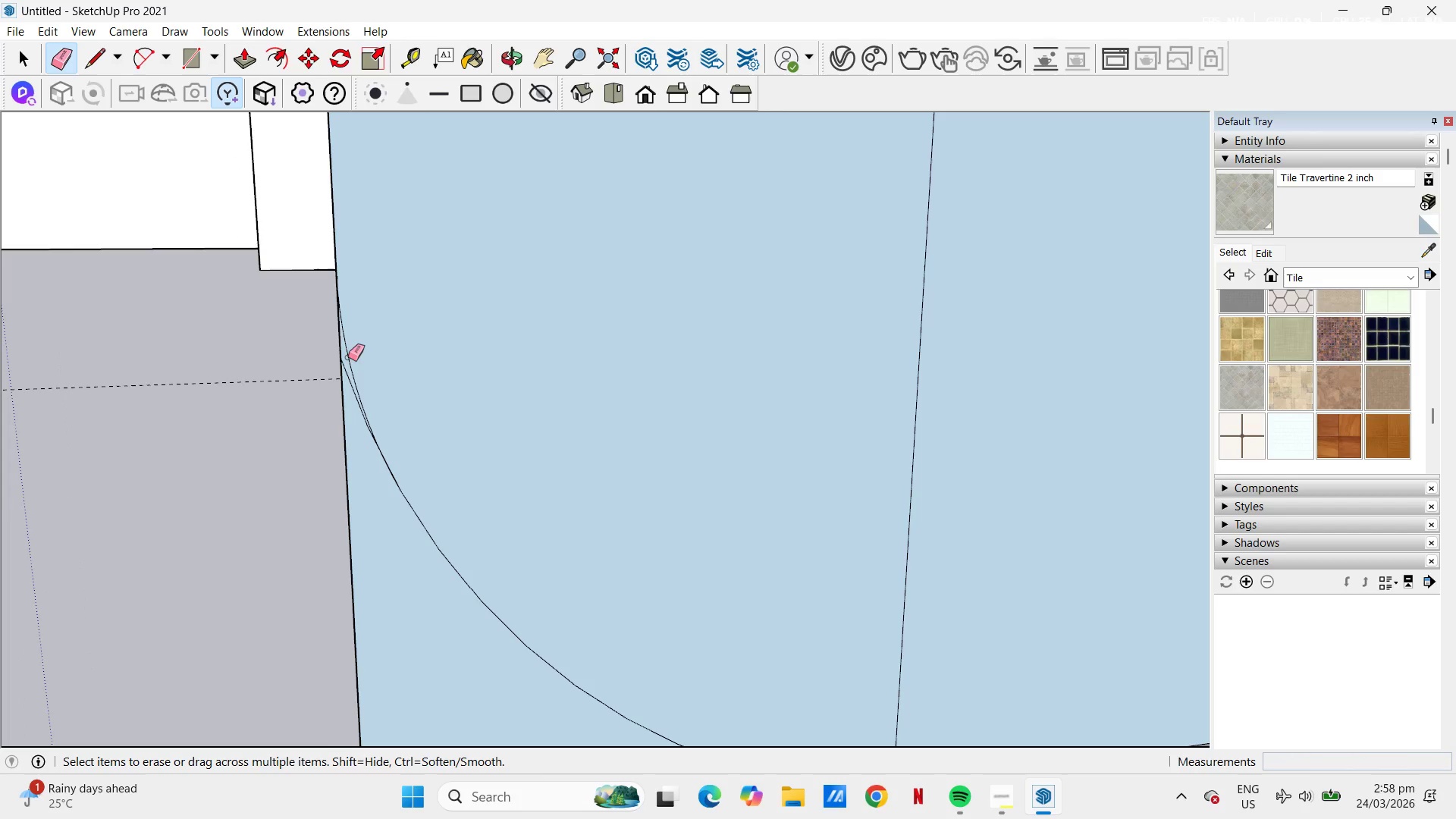 
left_click_drag(start_coordinate=[336, 353], to_coordinate=[344, 371])
 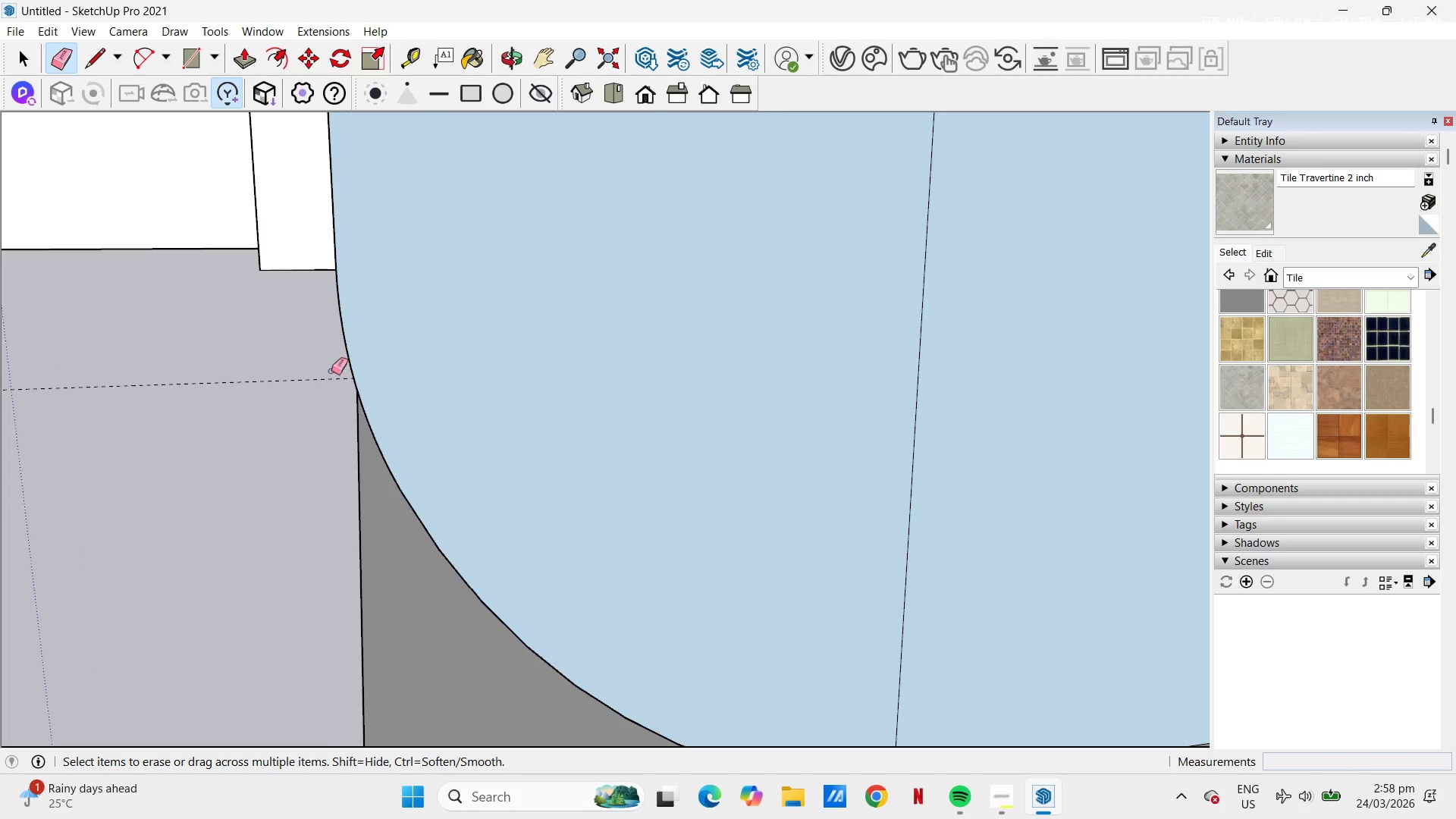 
scroll: coordinate [408, 297], scroll_direction: down, amount: 11.0
 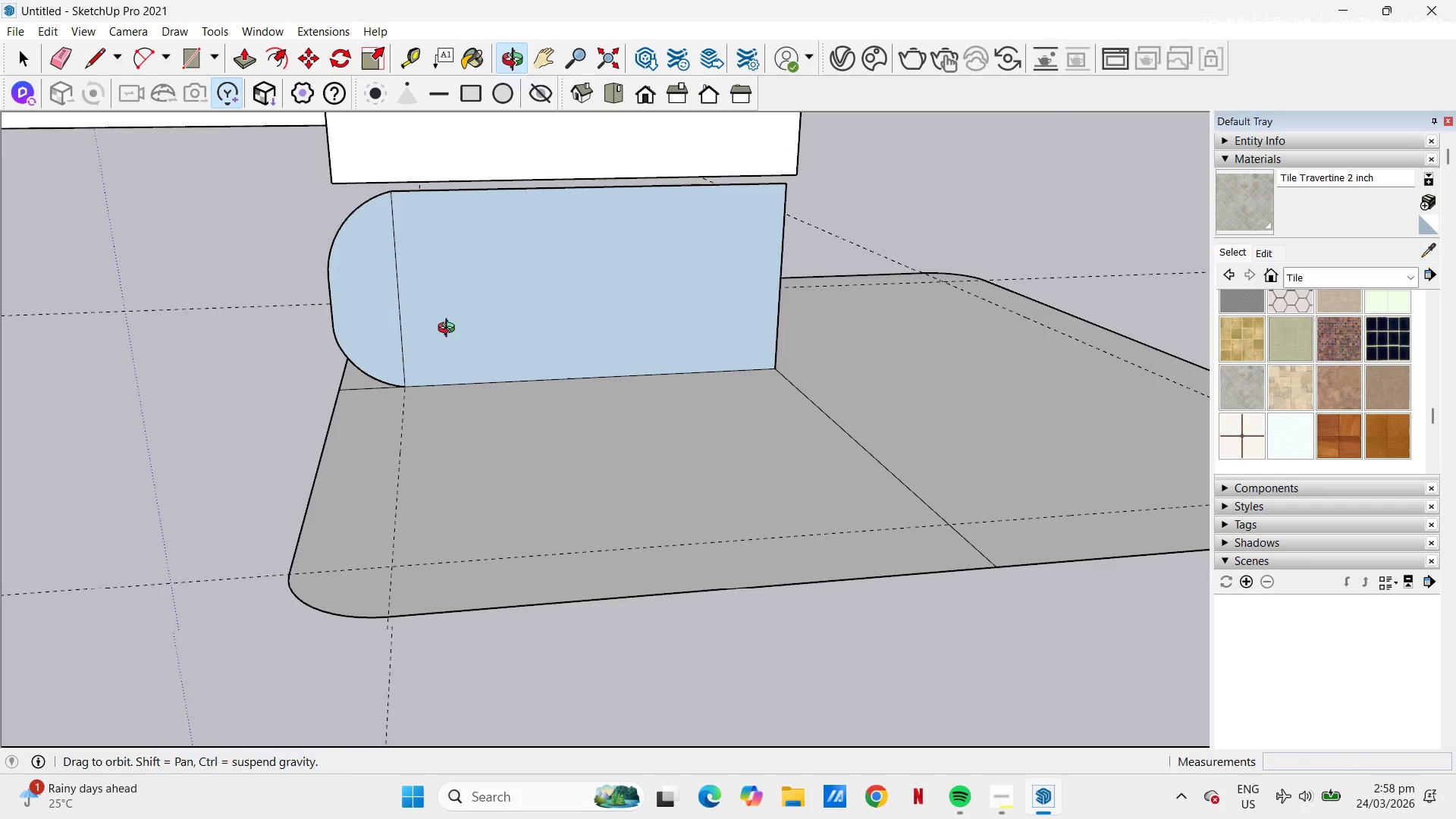 
left_click_drag(start_coordinate=[396, 310], to_coordinate=[375, 305])
 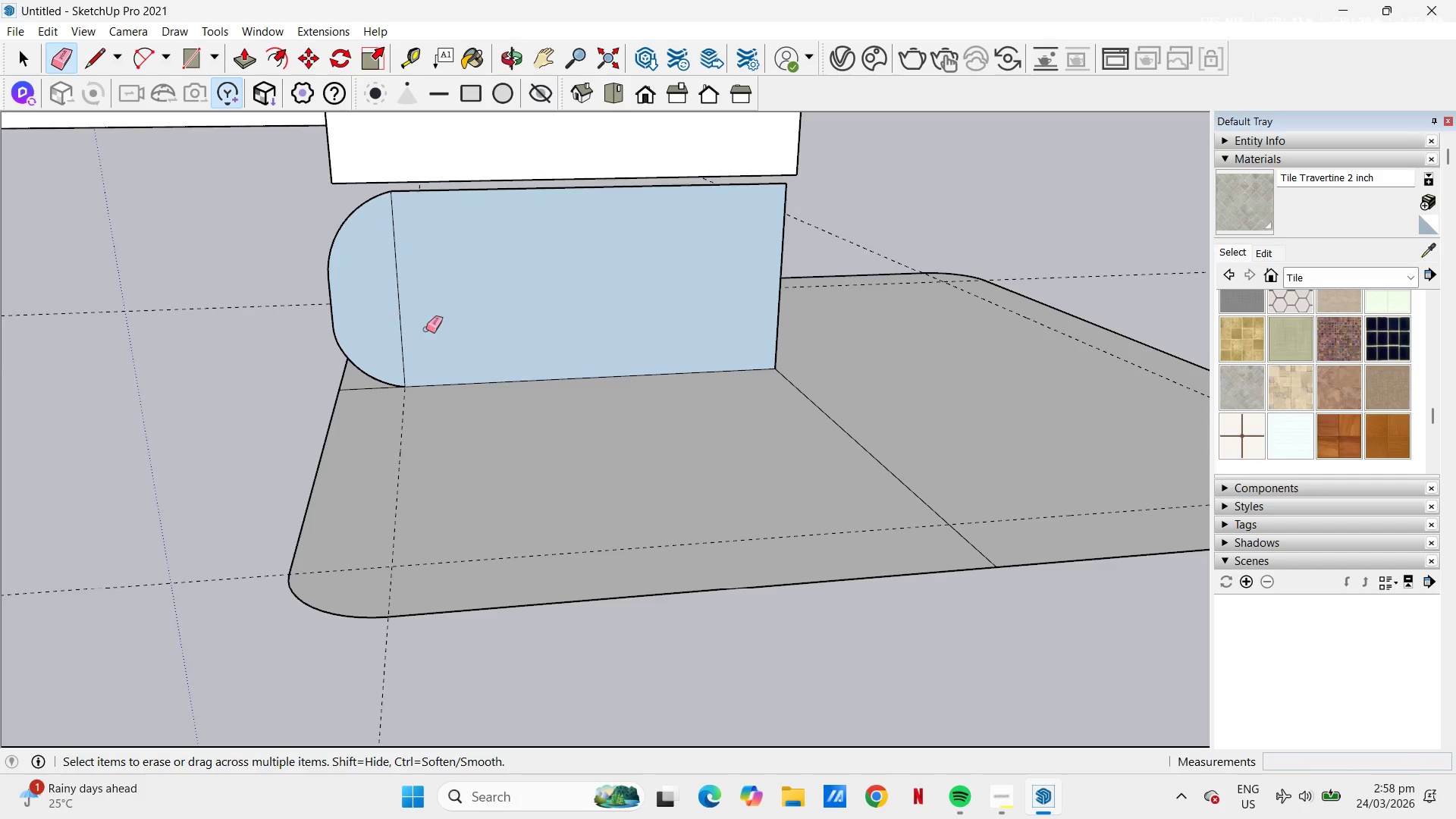 
left_click_drag(start_coordinate=[411, 325], to_coordinate=[395, 325])
 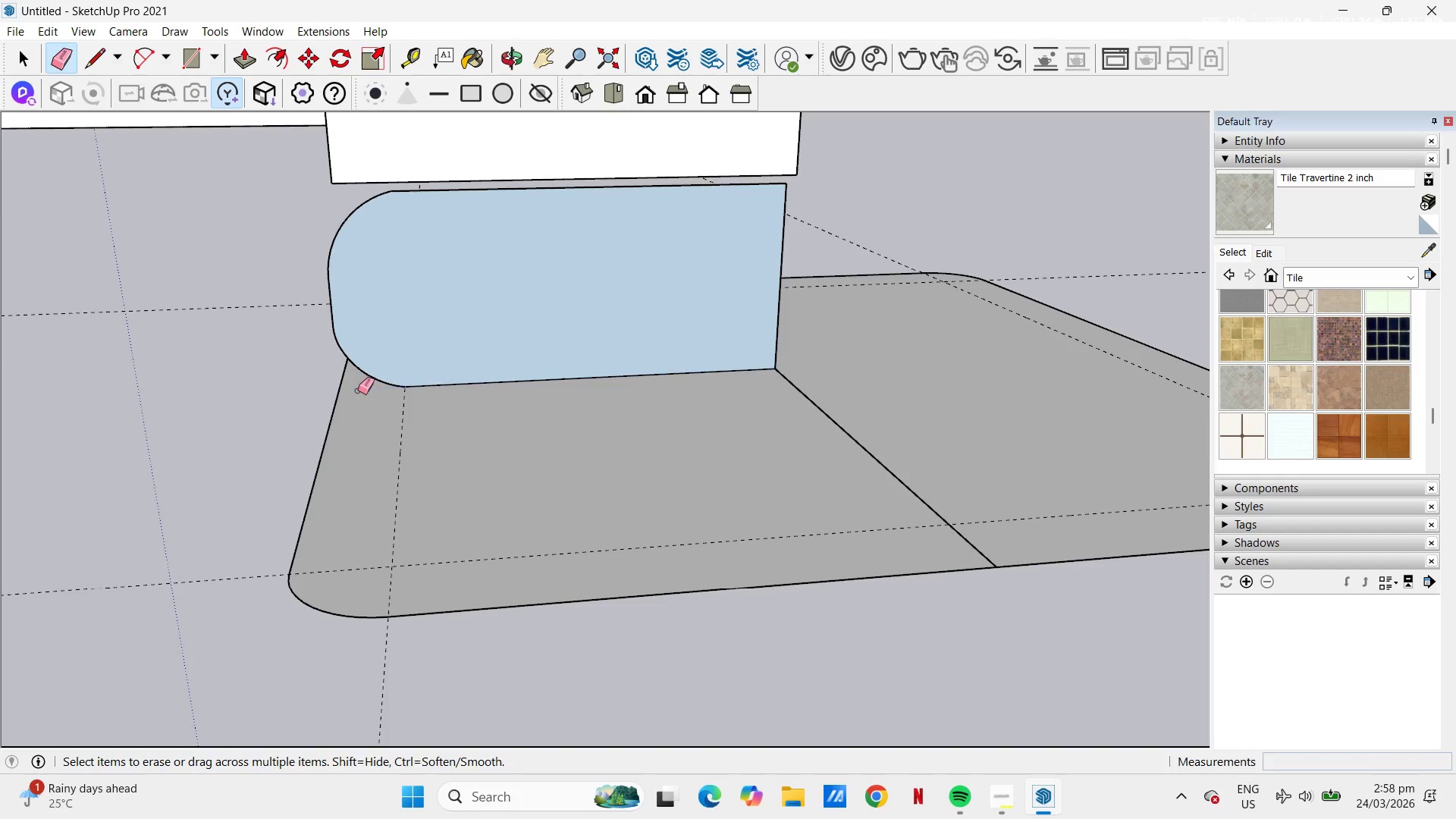 
left_click_drag(start_coordinate=[843, 435], to_coordinate=[860, 432])
 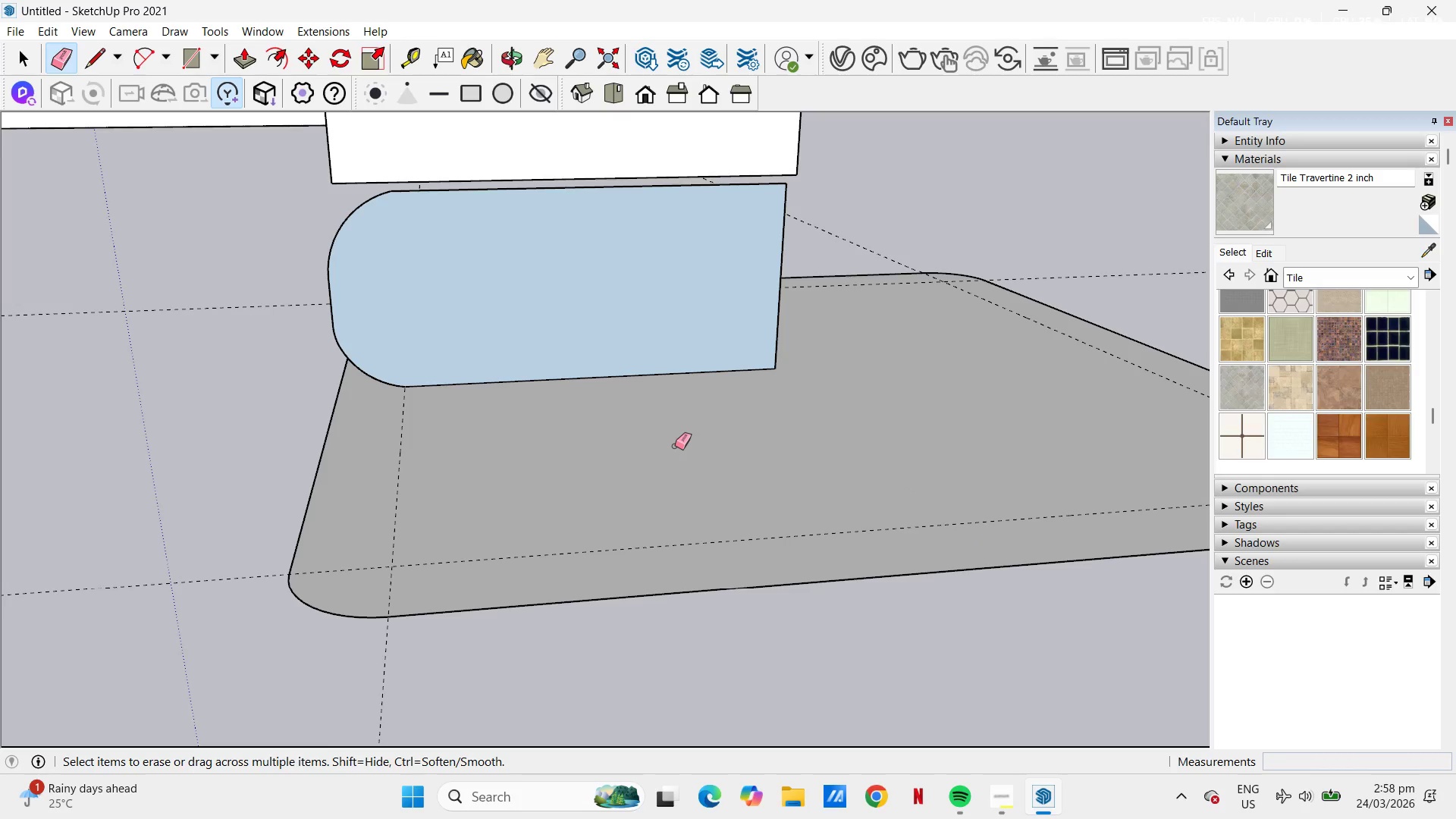 
key(Space)
 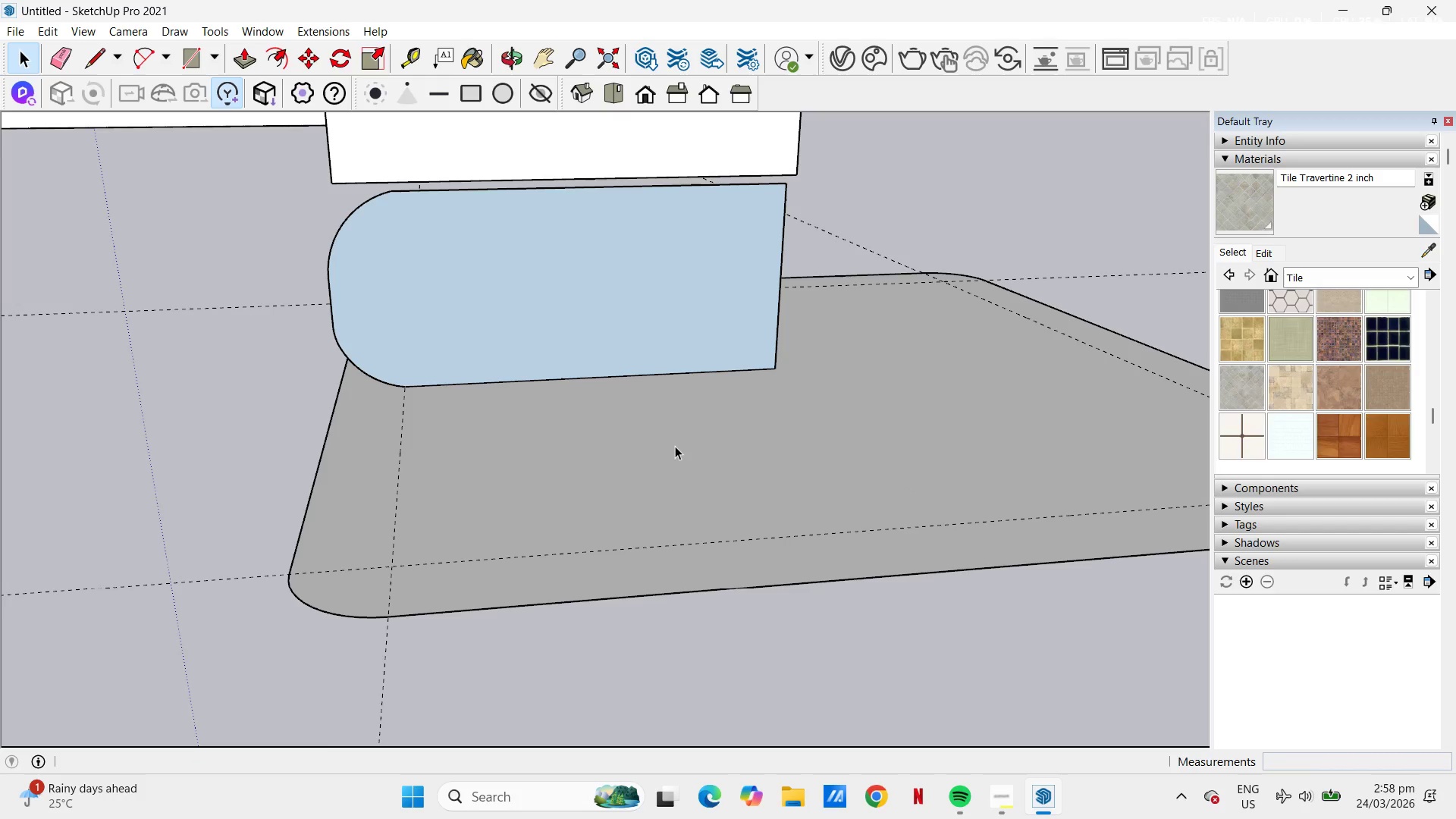 
left_click([675, 446])
 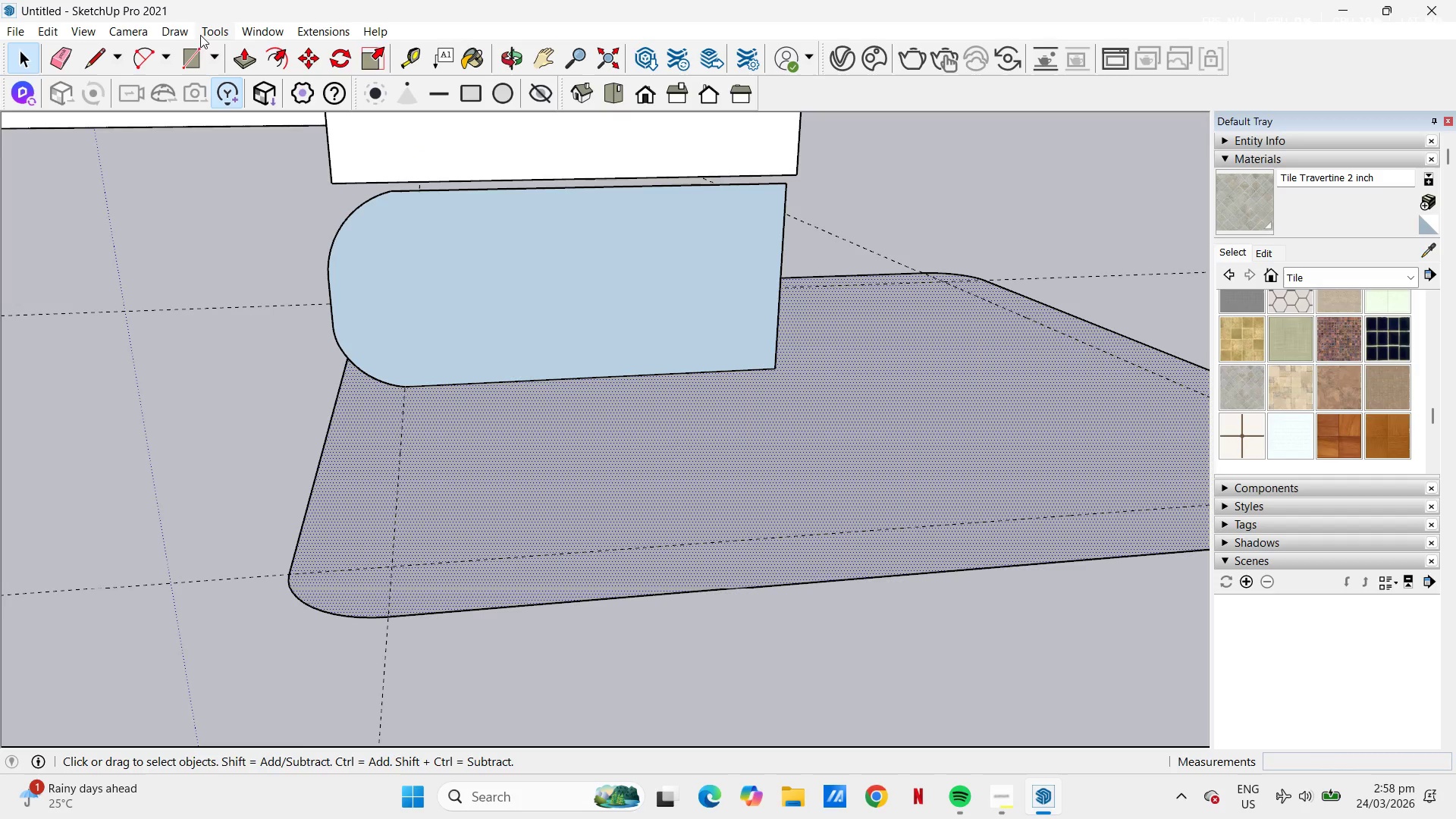 
wait(6.3)
 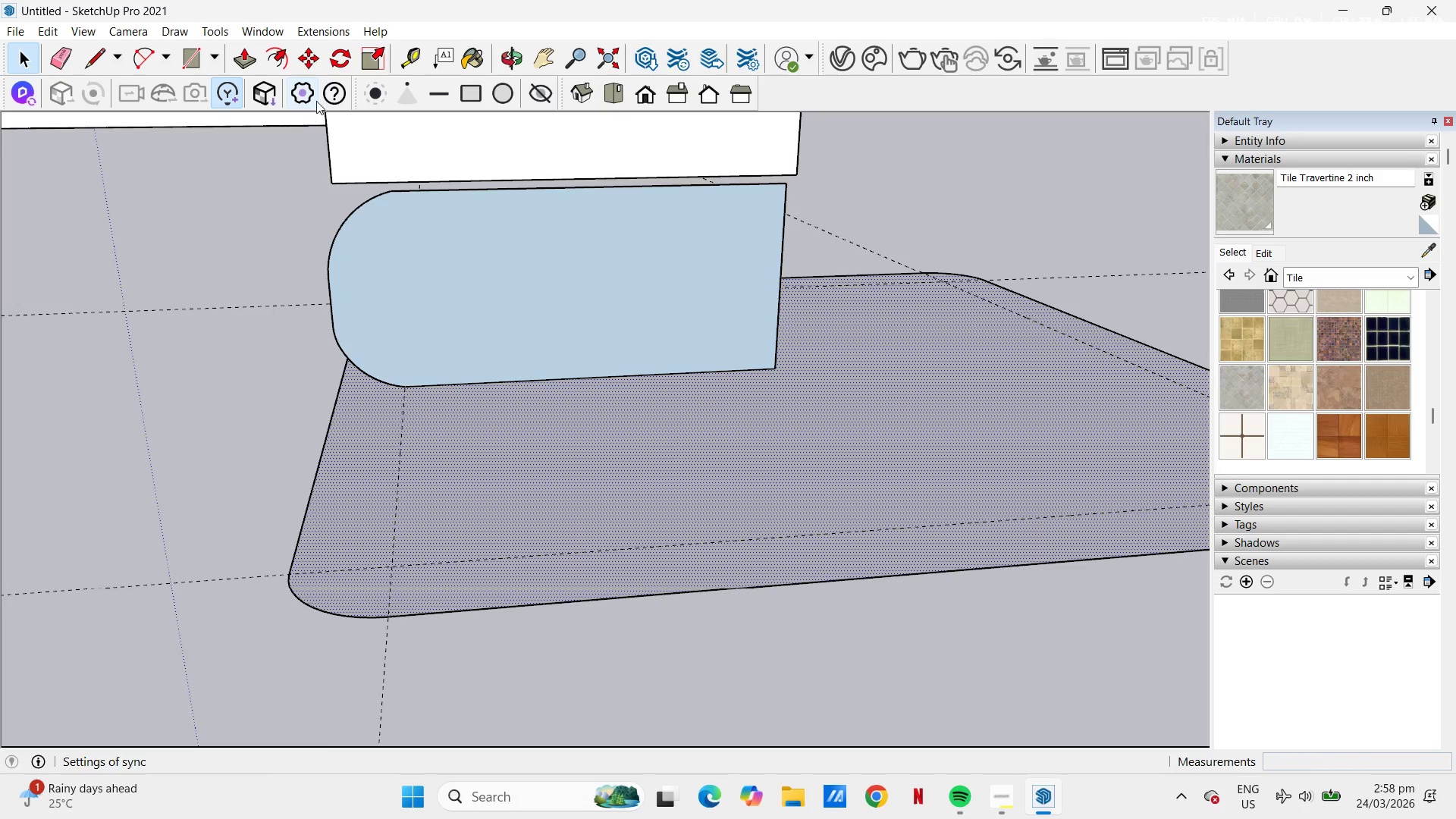 
double_click([538, 316])
 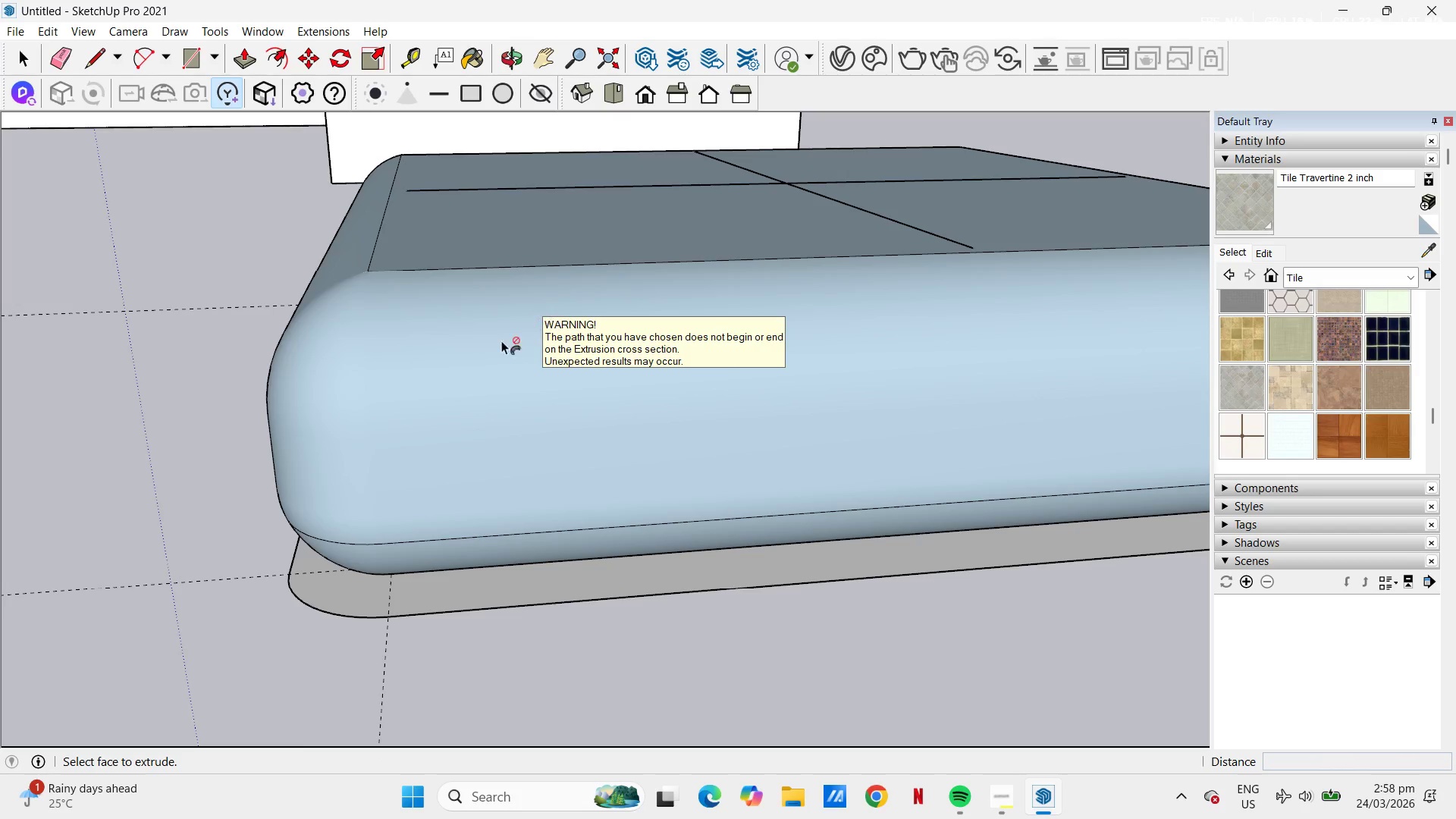 
key(Space)
 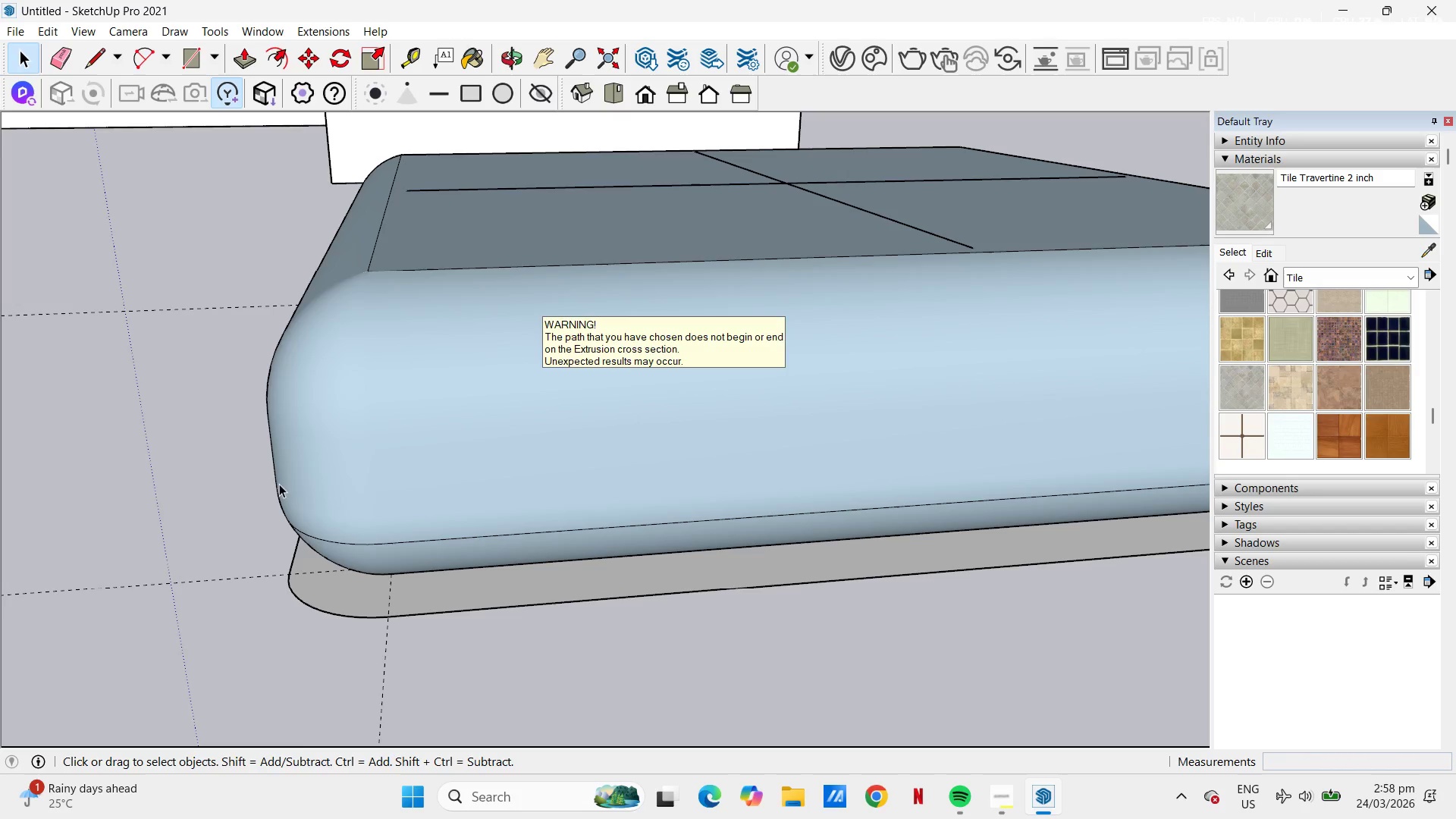 
left_click_drag(start_coordinate=[253, 505], to_coordinate=[249, 500])
 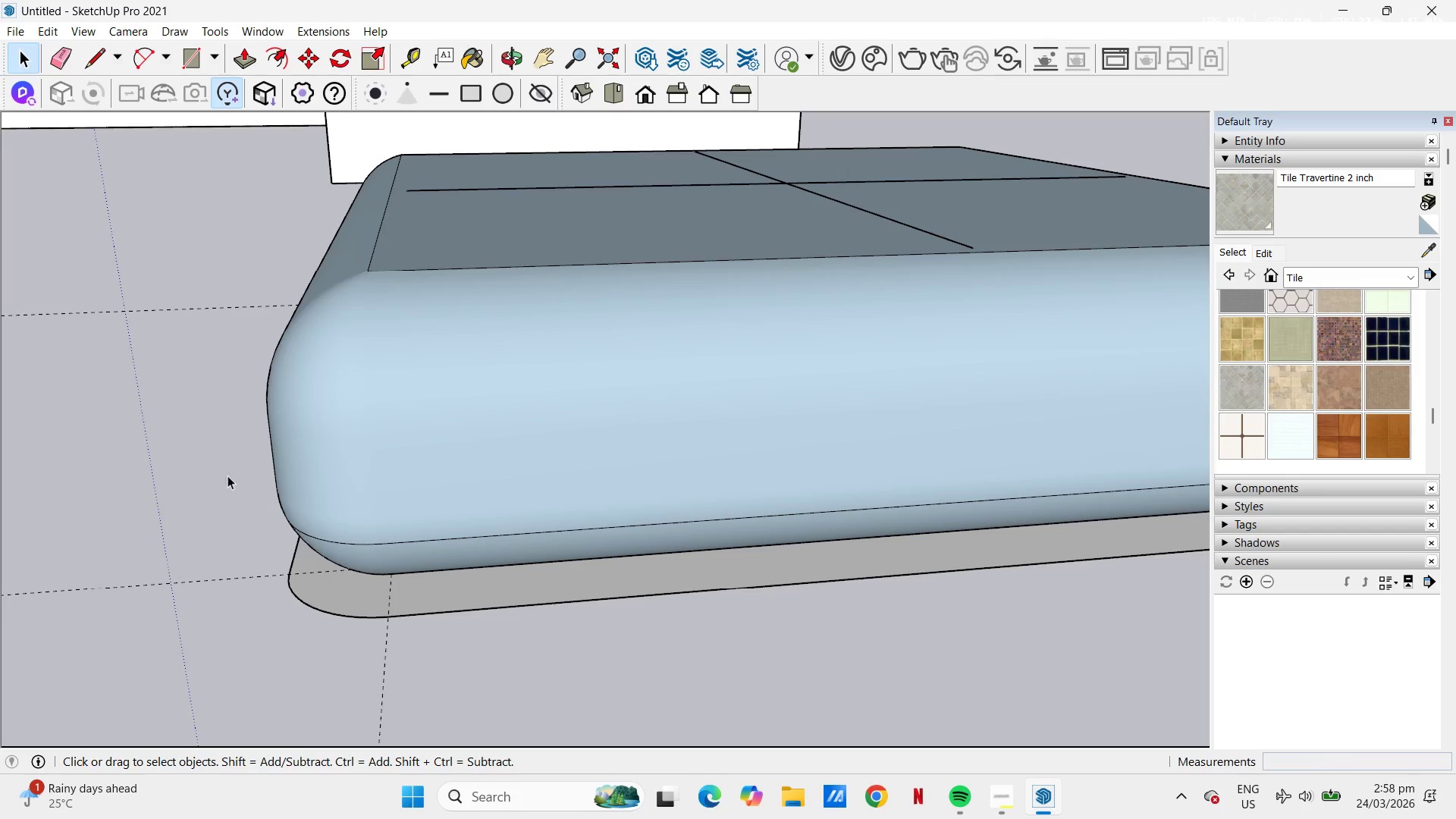 
scroll: coordinate [624, 360], scroll_direction: down, amount: 11.0
 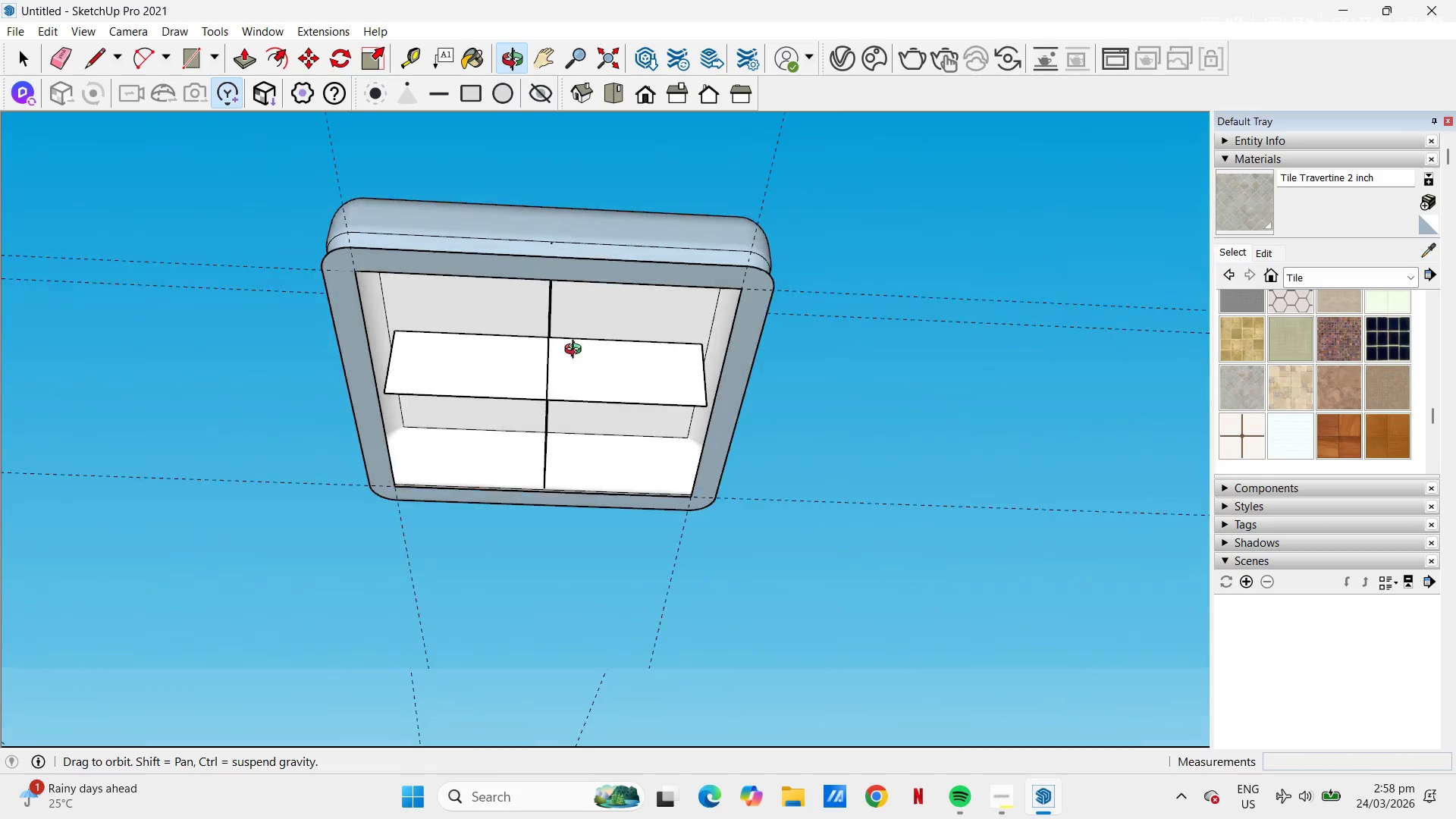 
key(E)
 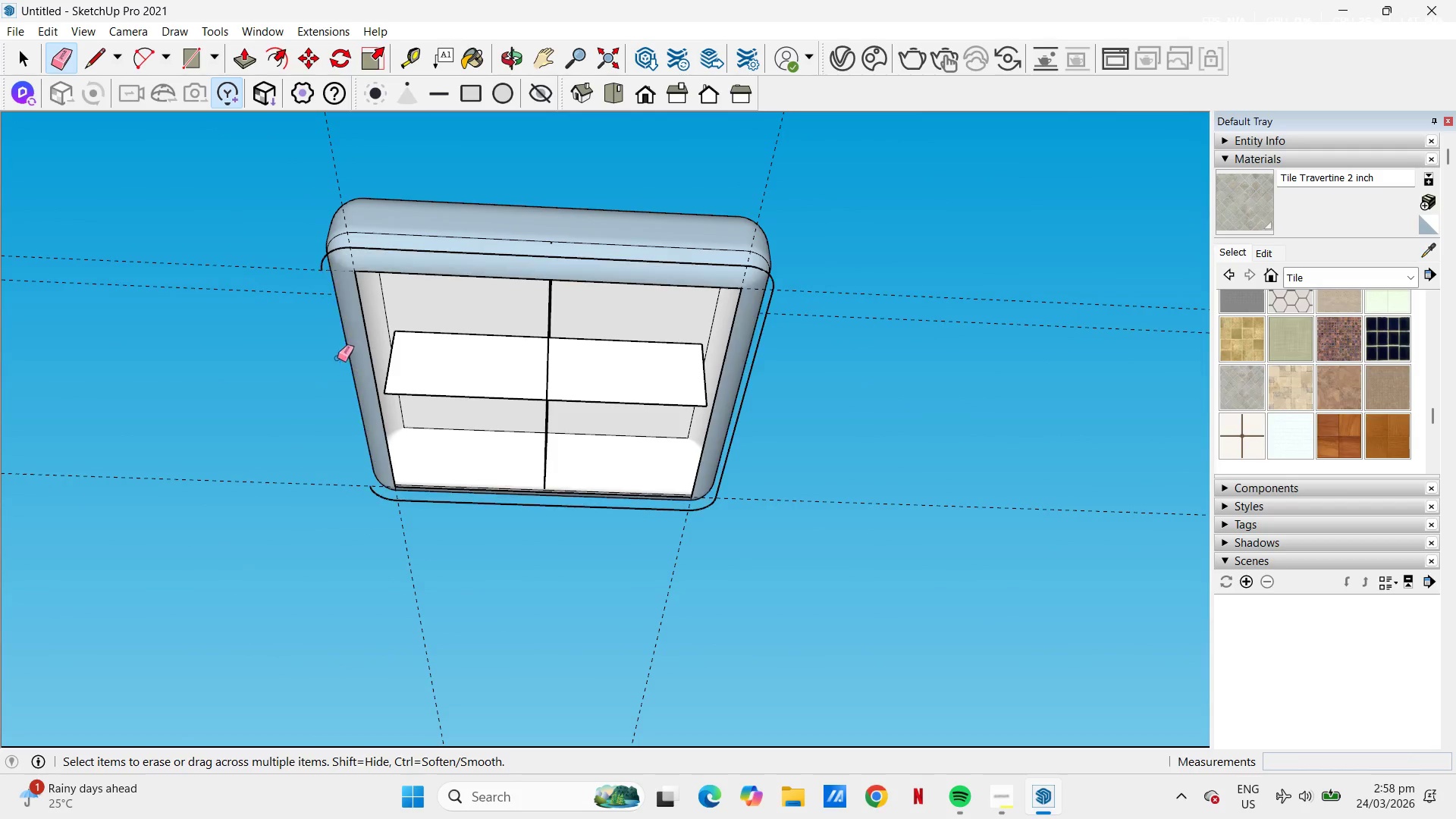 
scroll: coordinate [350, 253], scroll_direction: up, amount: 4.0
 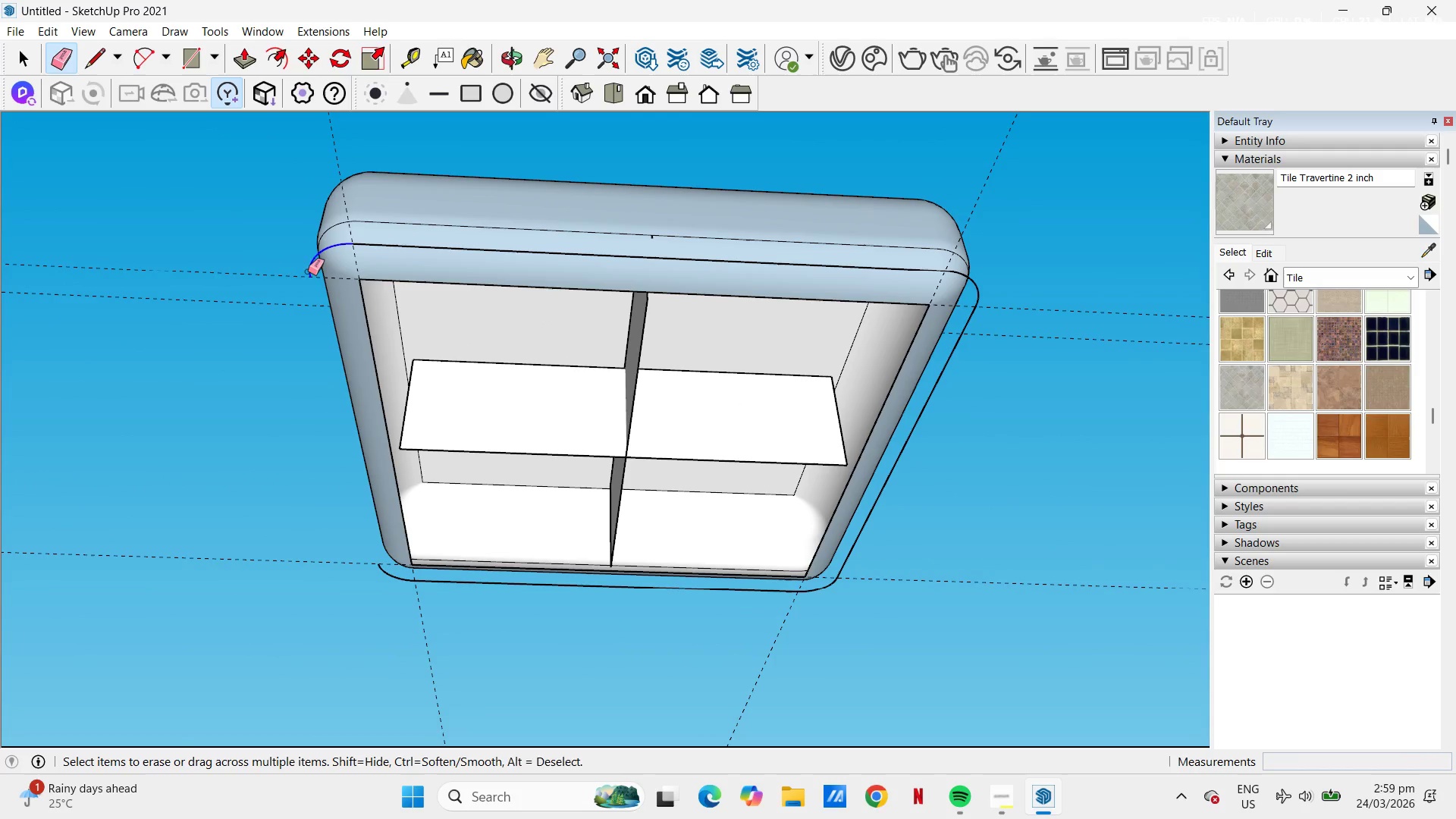 
left_click_drag(start_coordinate=[276, 253], to_coordinate=[261, 310])
 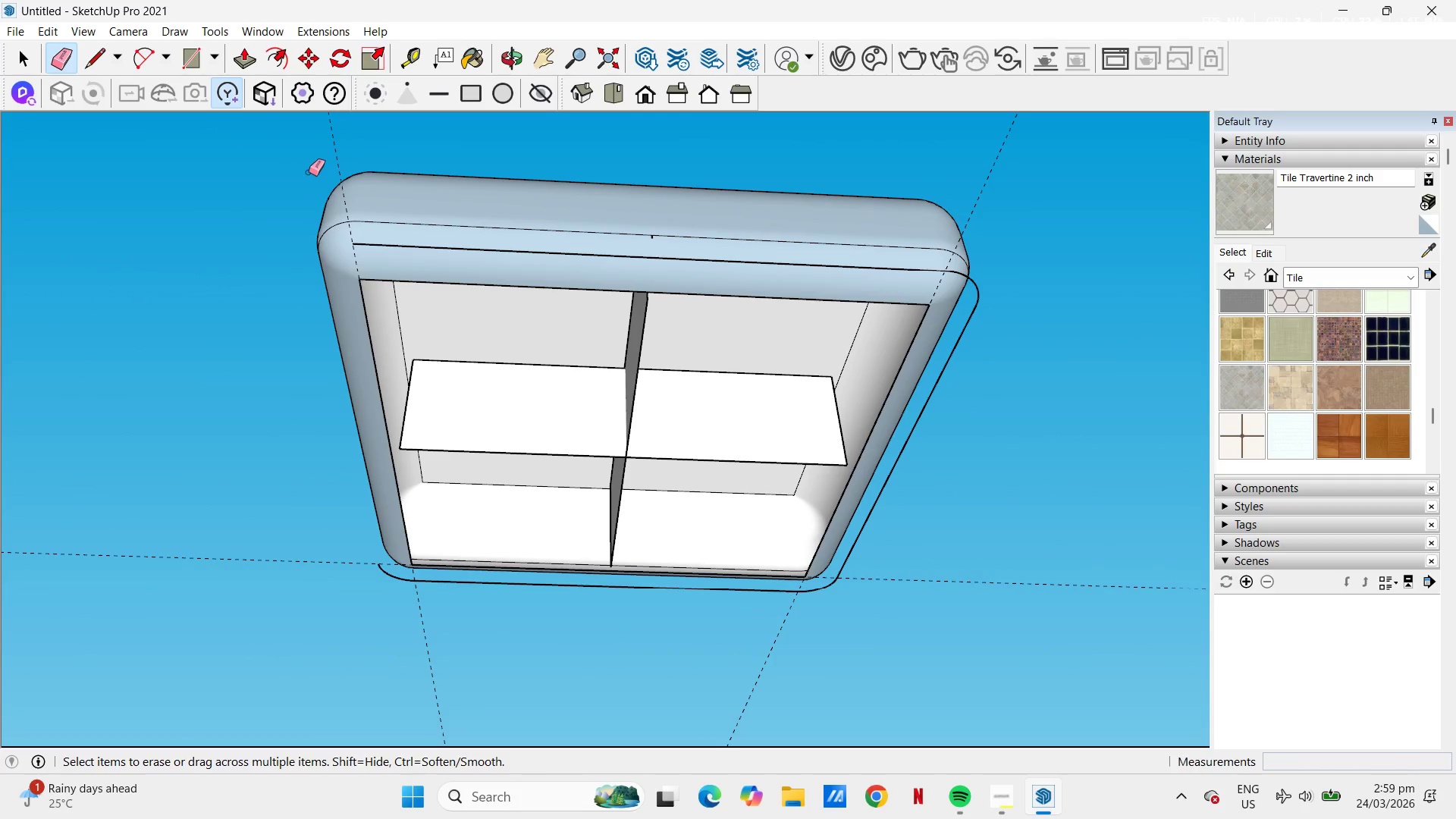 
left_click_drag(start_coordinate=[310, 171], to_coordinate=[359, 149])
 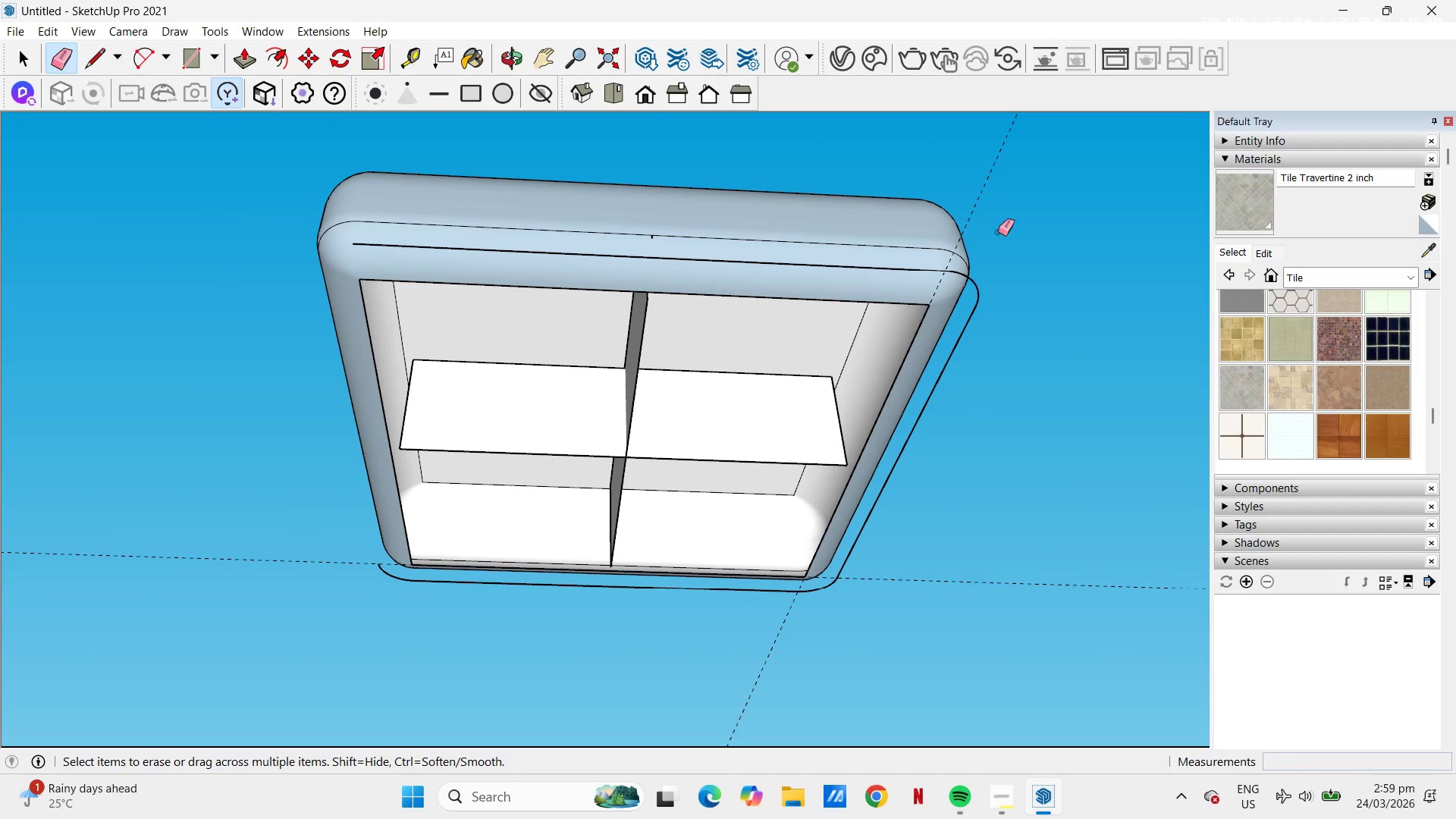 
left_click_drag(start_coordinate=[965, 192], to_coordinate=[986, 182])
 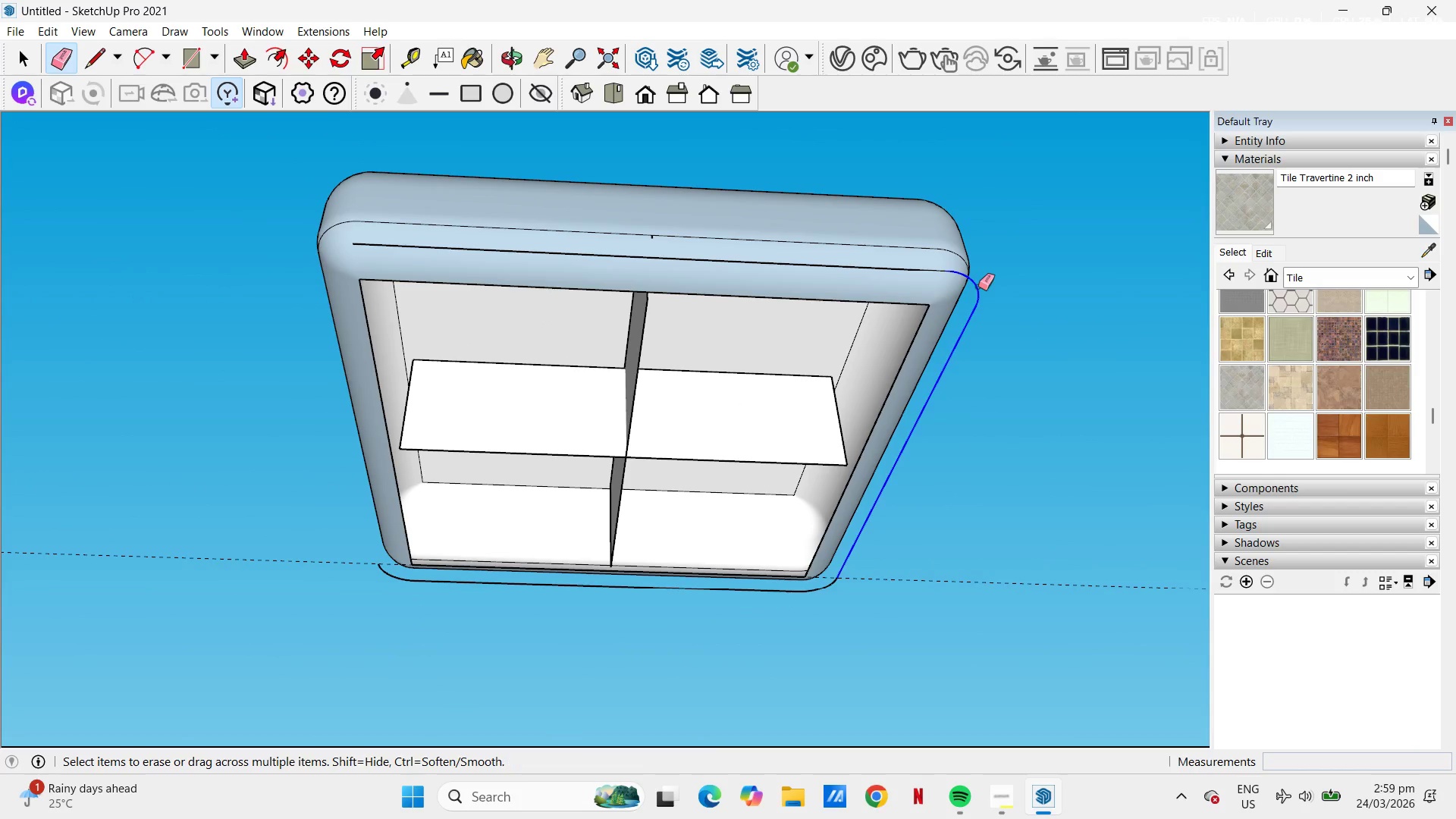 
left_click_drag(start_coordinate=[989, 517], to_coordinate=[946, 627])
 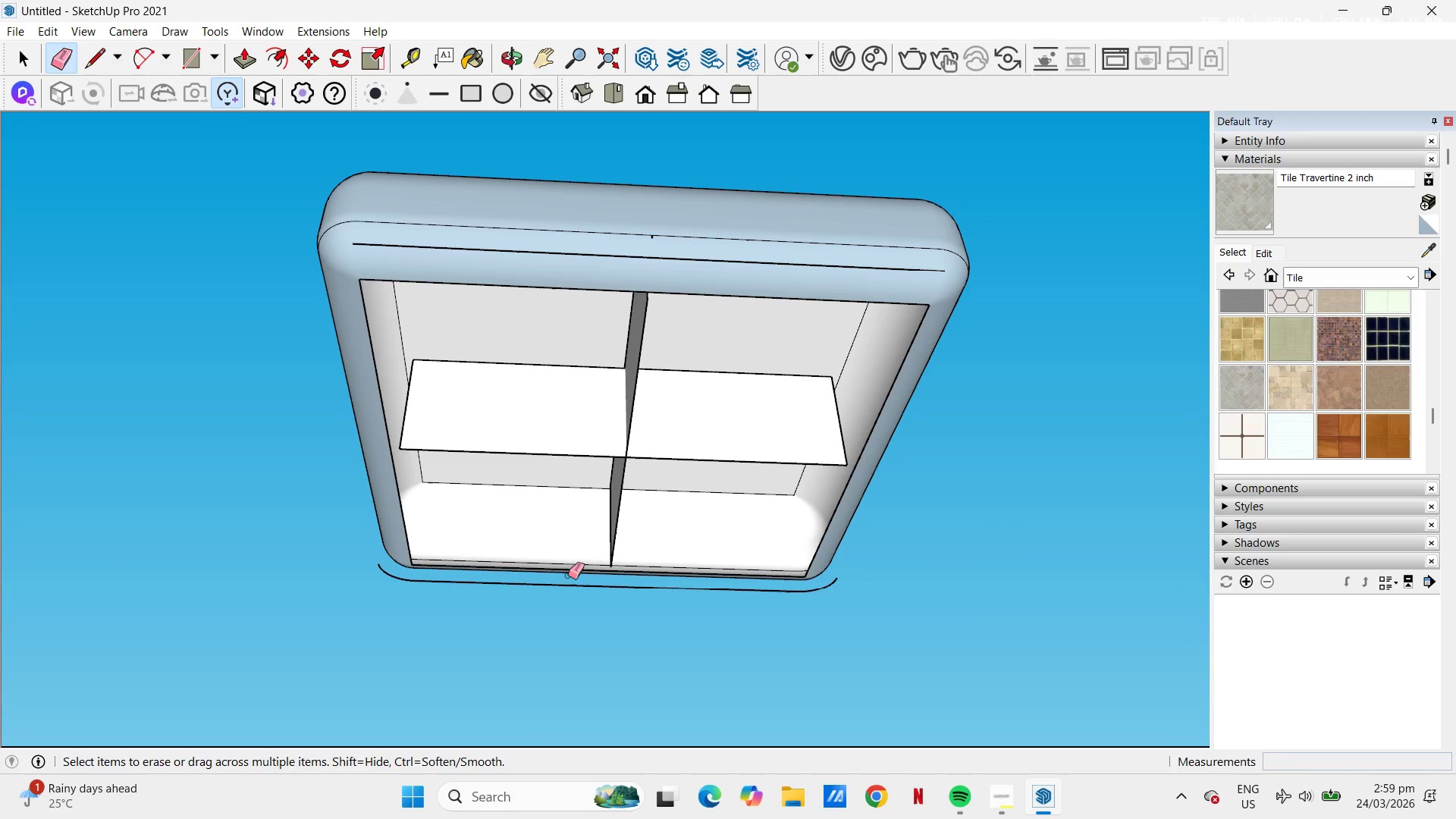 
left_click([526, 585])
 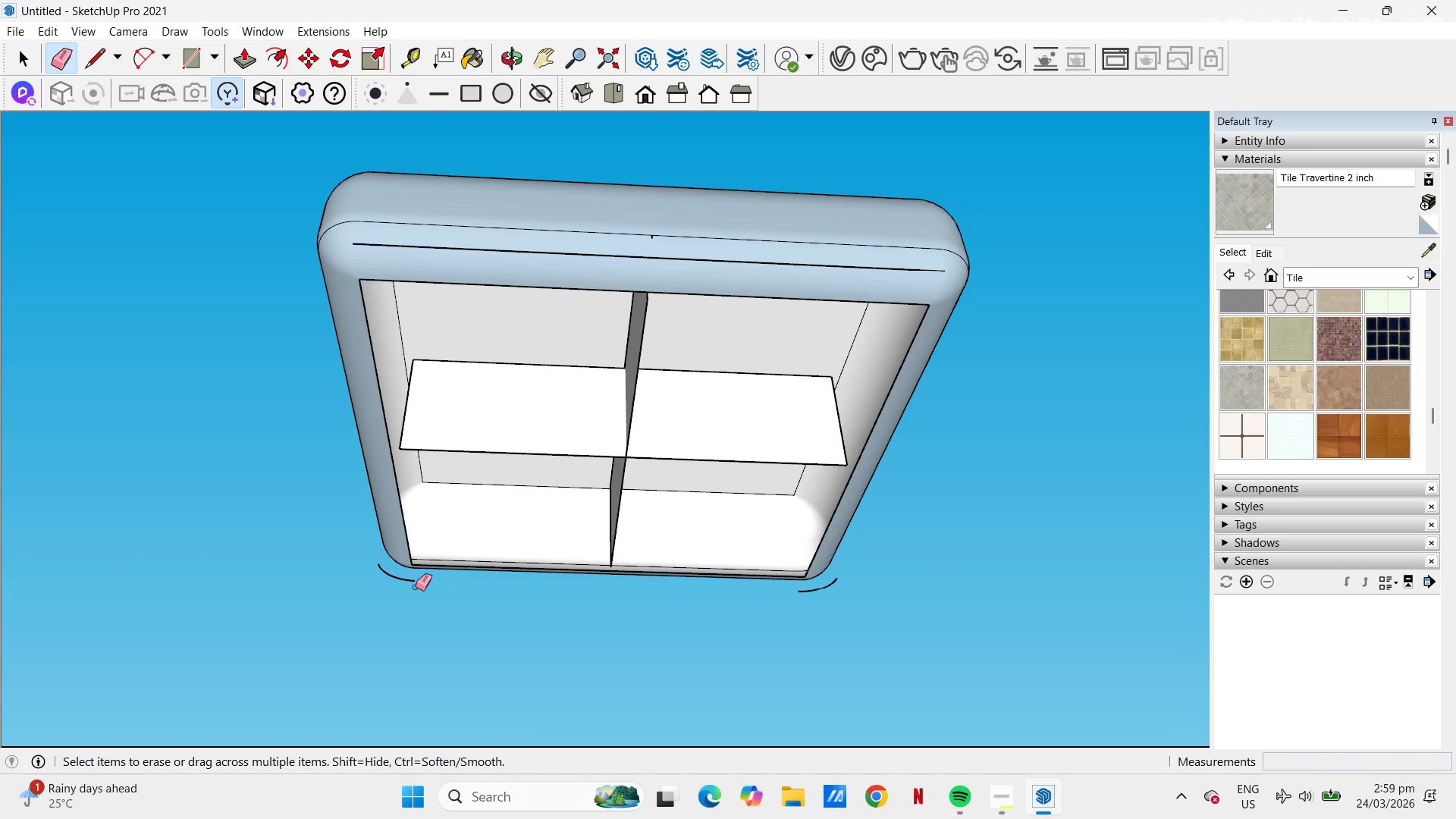 
left_click_drag(start_coordinate=[402, 579], to_coordinate=[406, 586])
 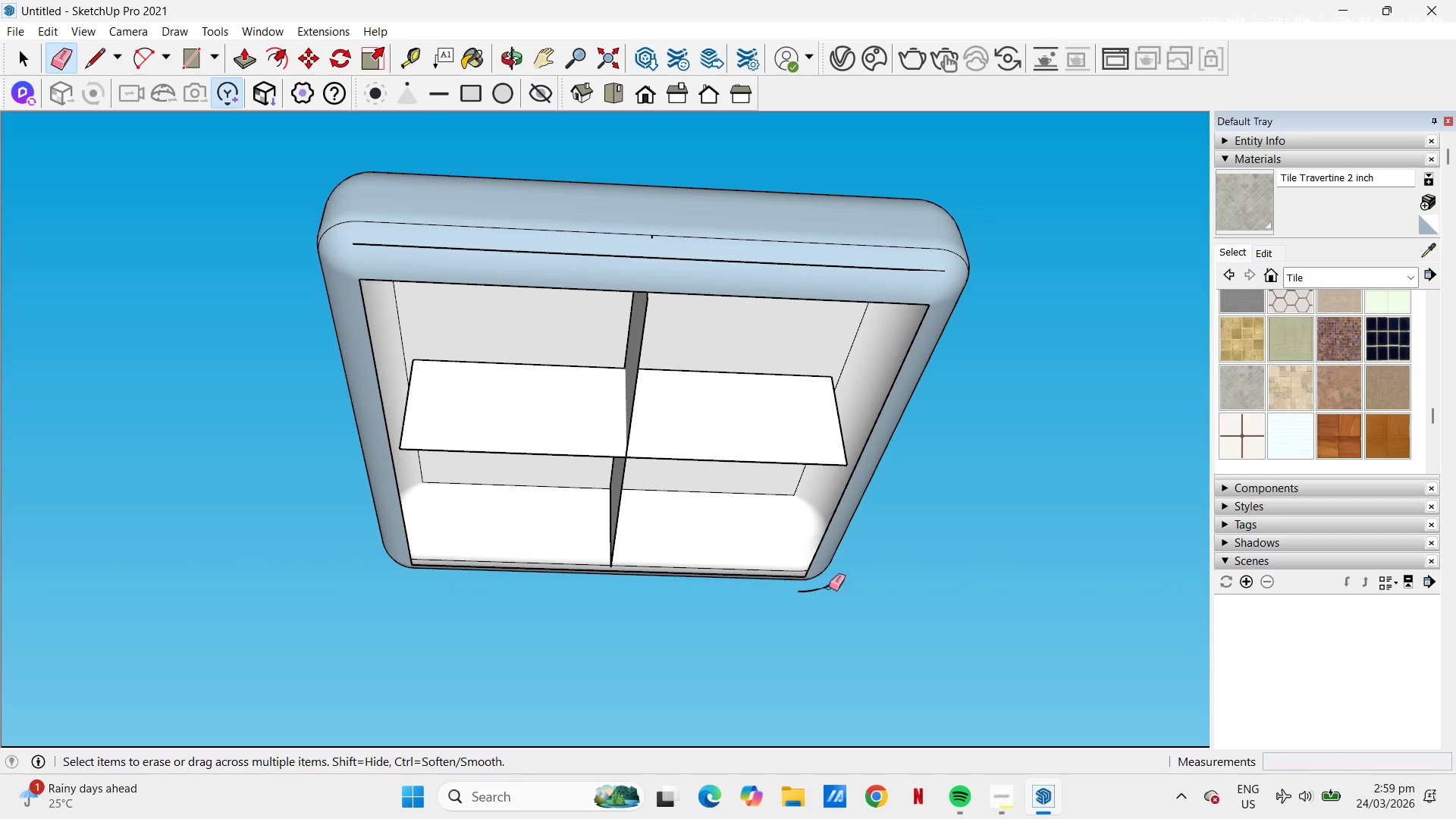 
left_click([830, 588])
 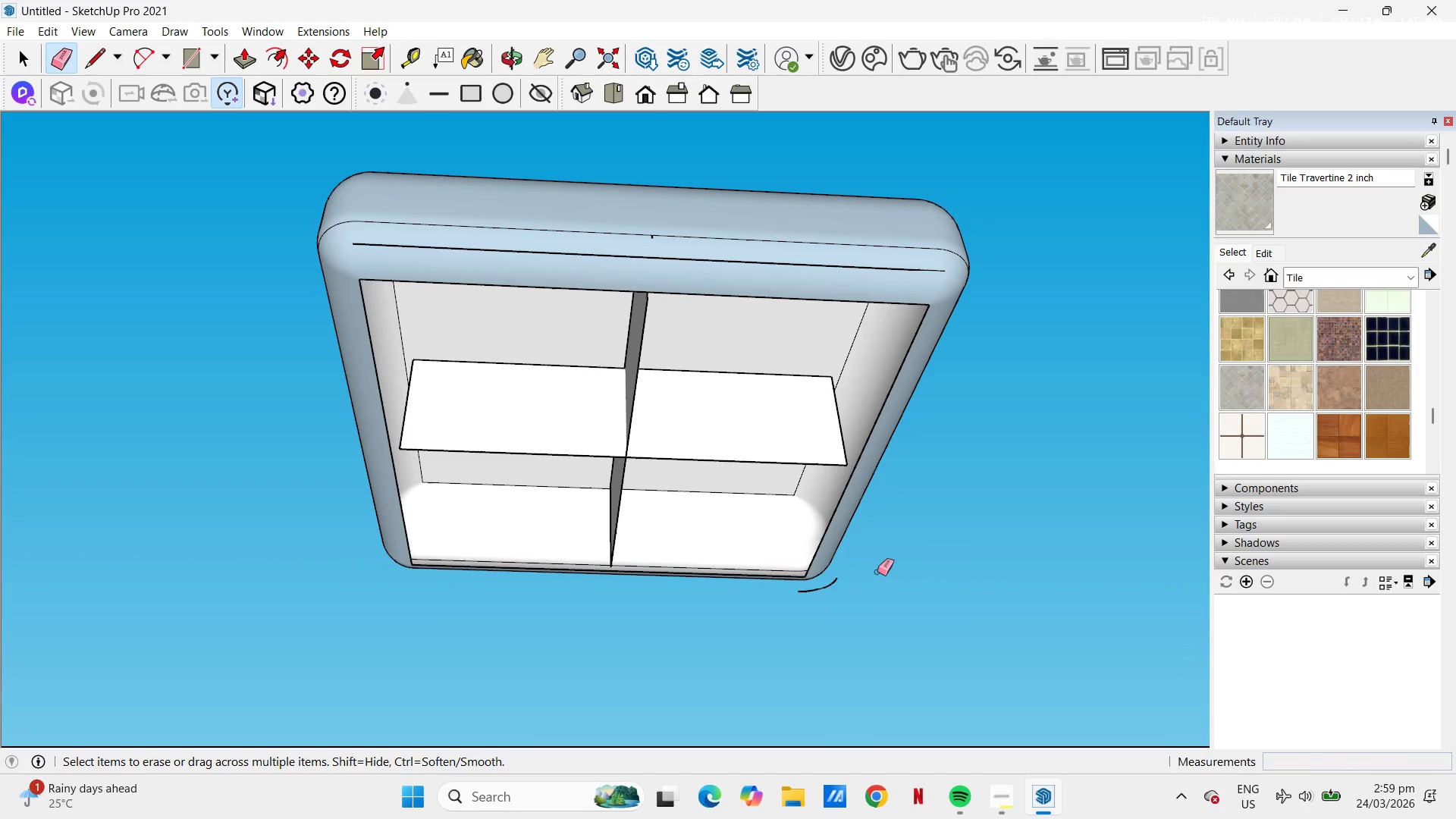 
left_click_drag(start_coordinate=[826, 590], to_coordinate=[834, 582])
 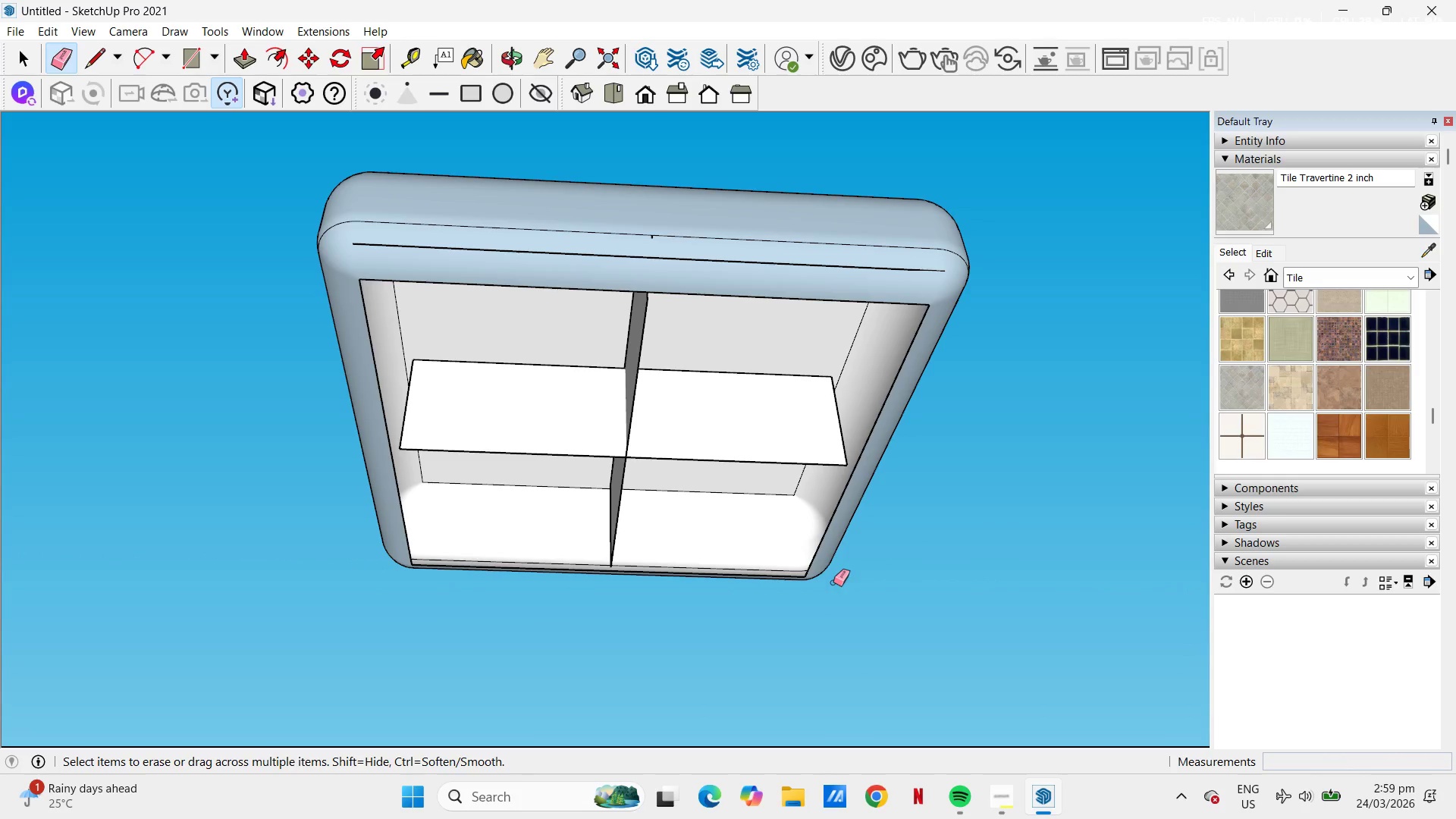 
scroll: coordinate [745, 602], scroll_direction: down, amount: 2.0
 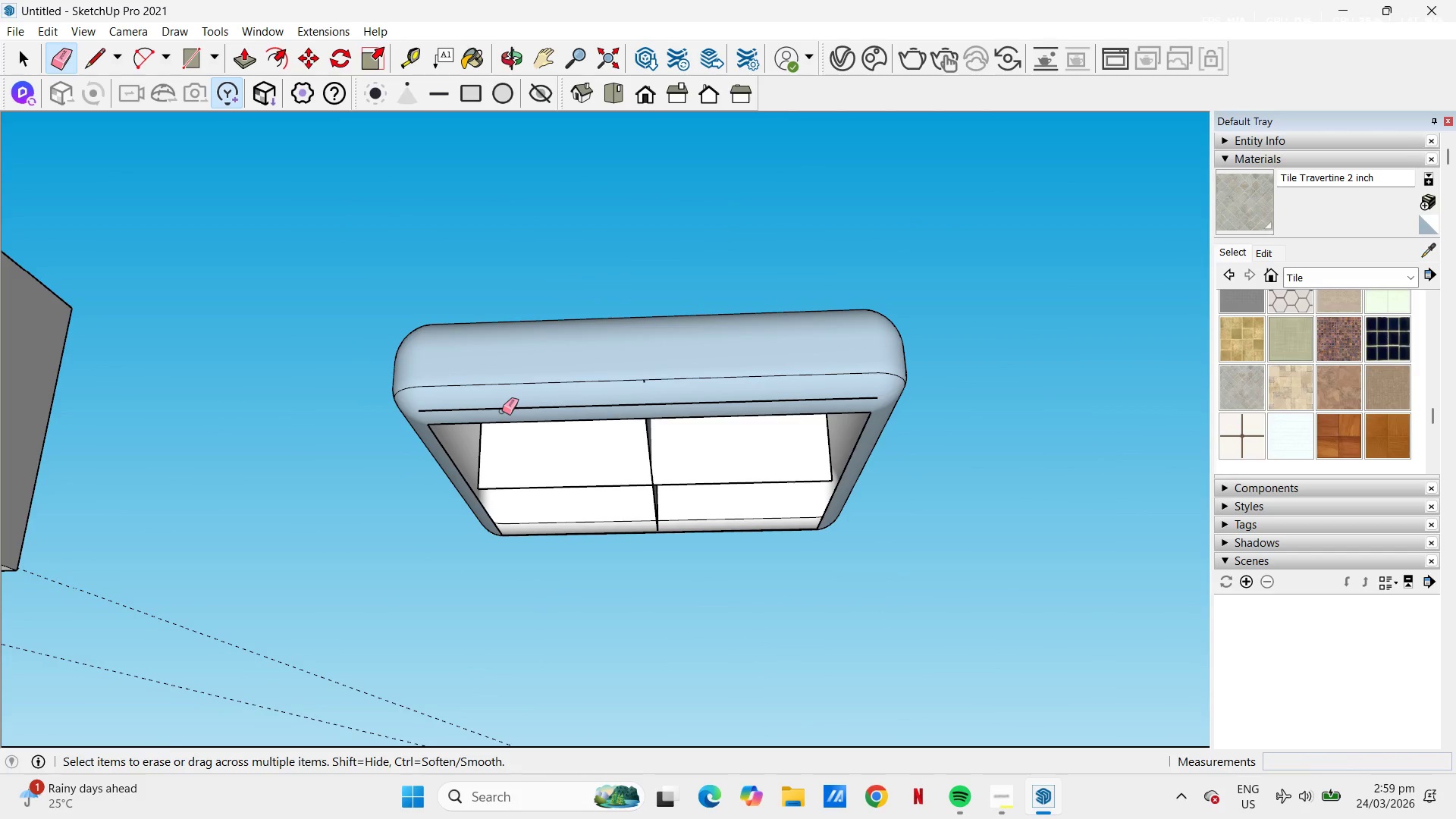 
left_click([500, 409])
 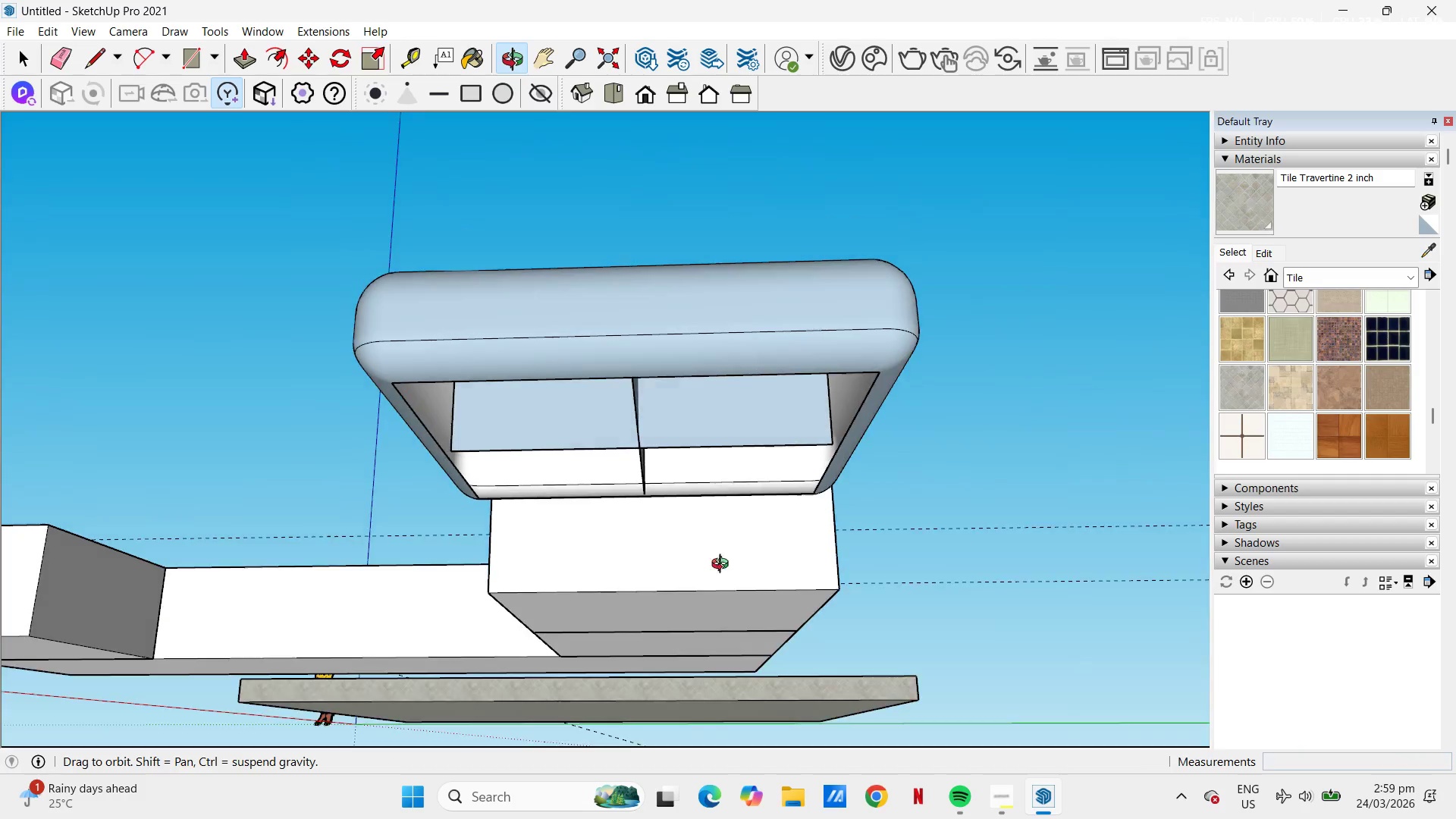 
wait(5.61)
 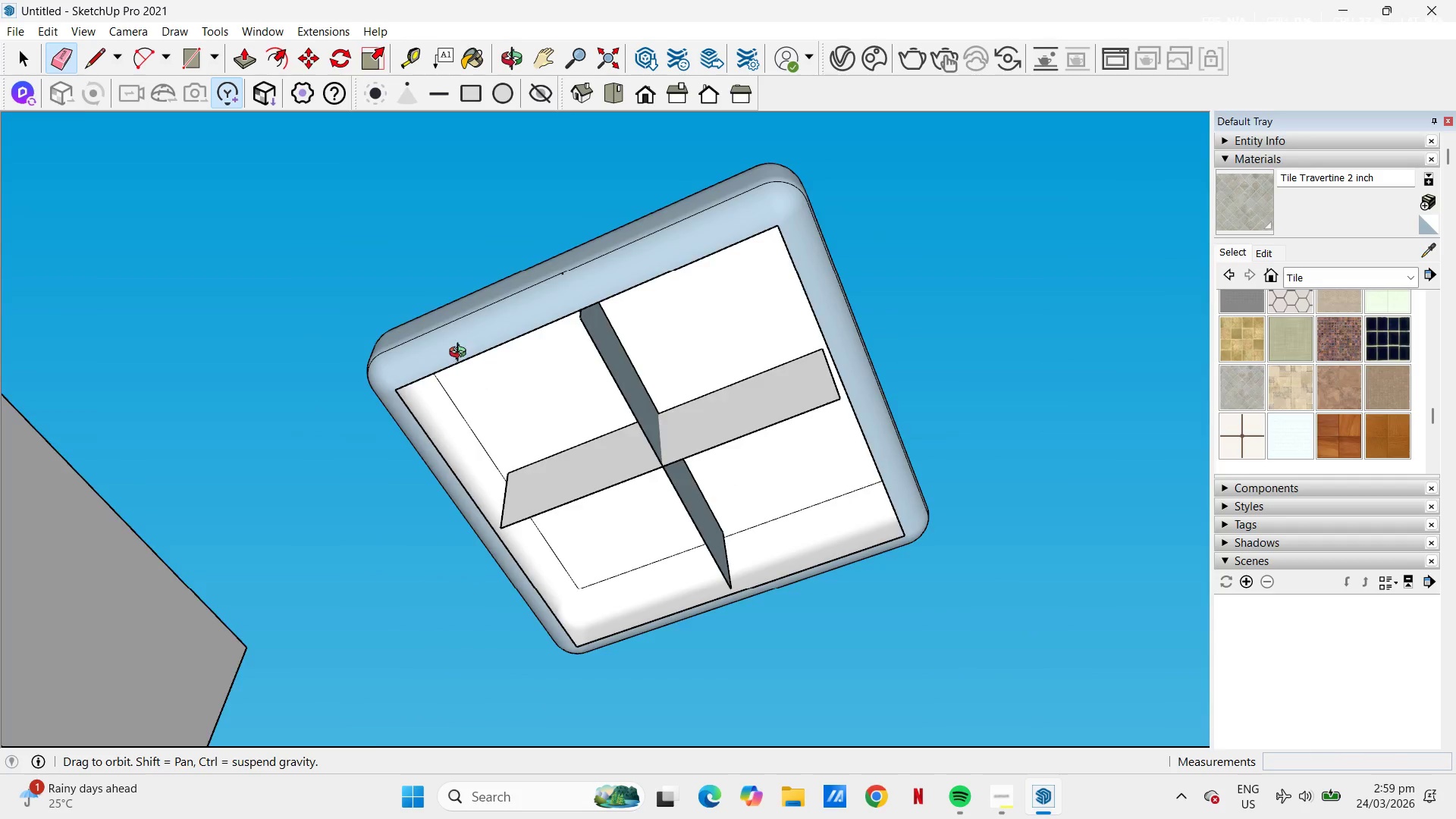 
left_click_drag(start_coordinate=[655, 397], to_coordinate=[629, 358])
 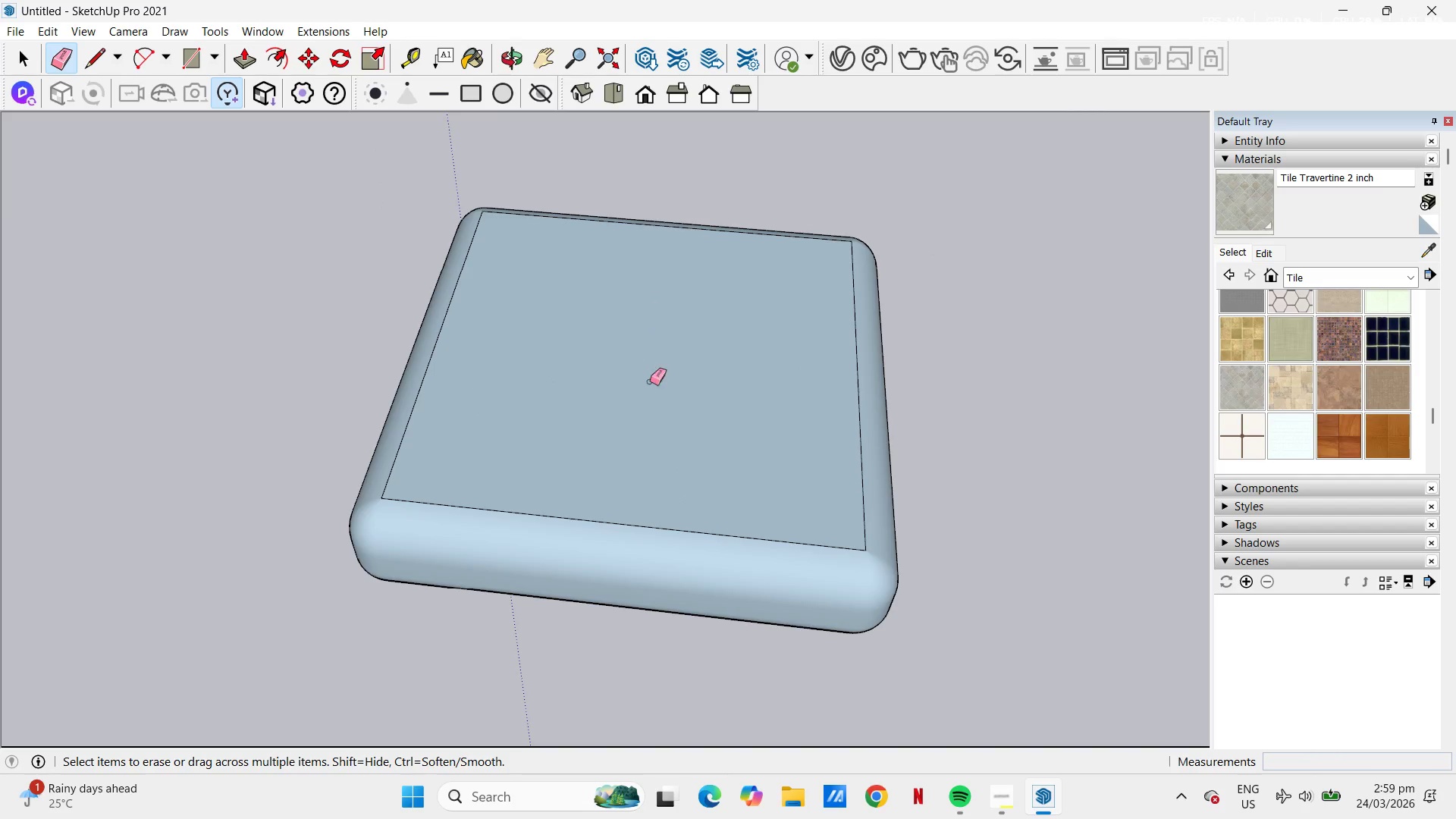 
key(Space)
 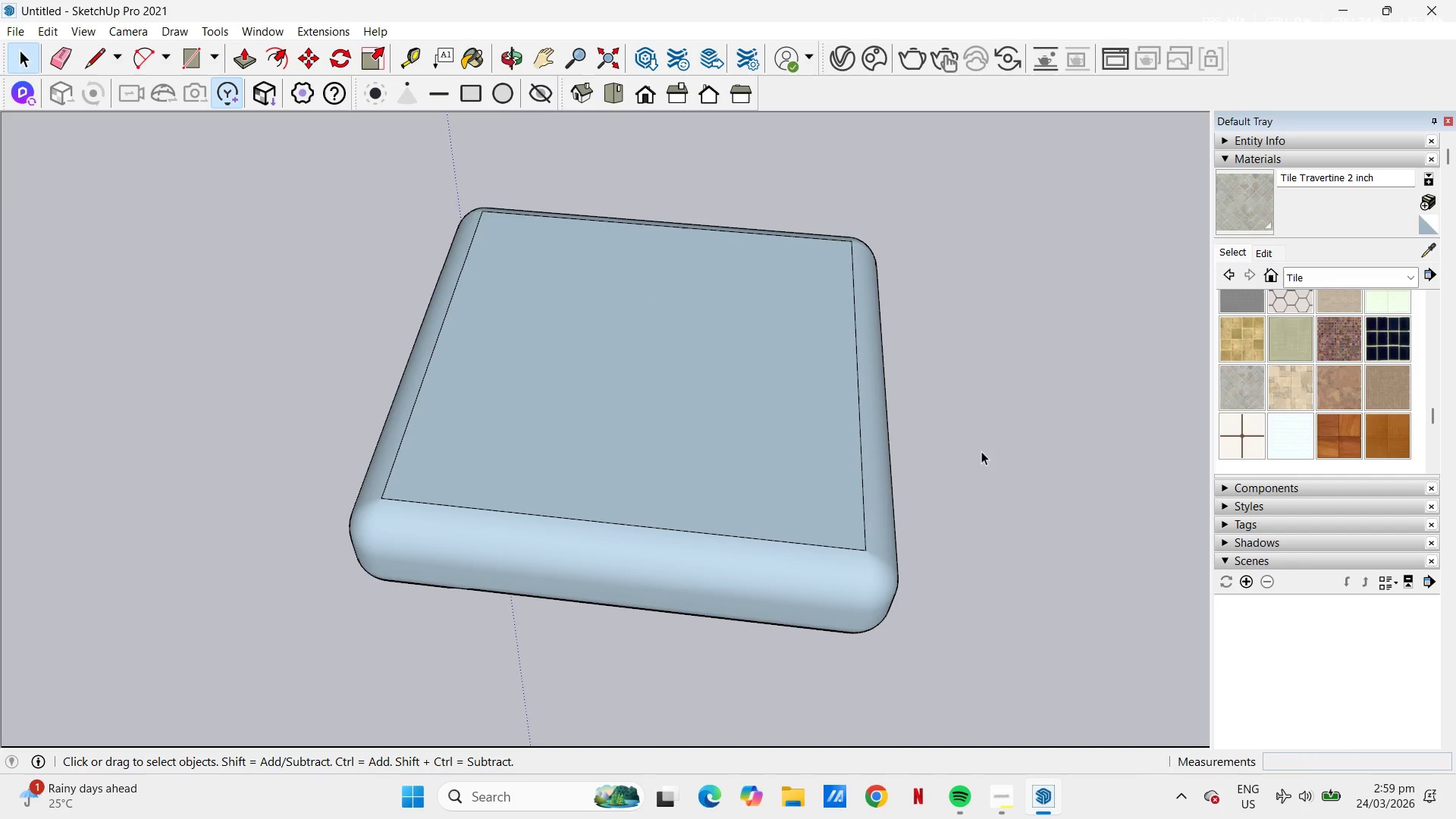 
left_click([981, 451])
 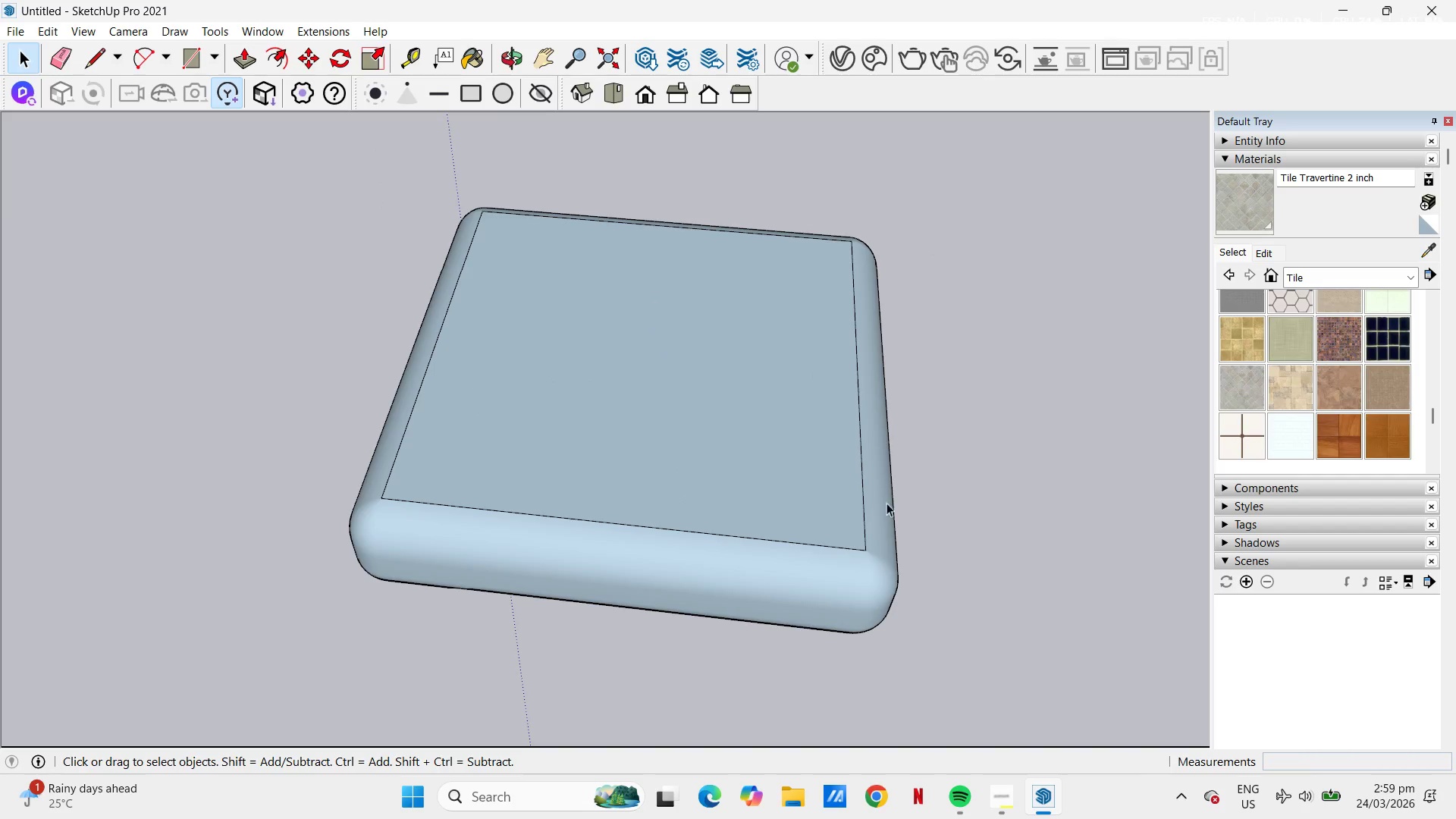 
scroll: coordinate [796, 499], scroll_direction: down, amount: 4.0
 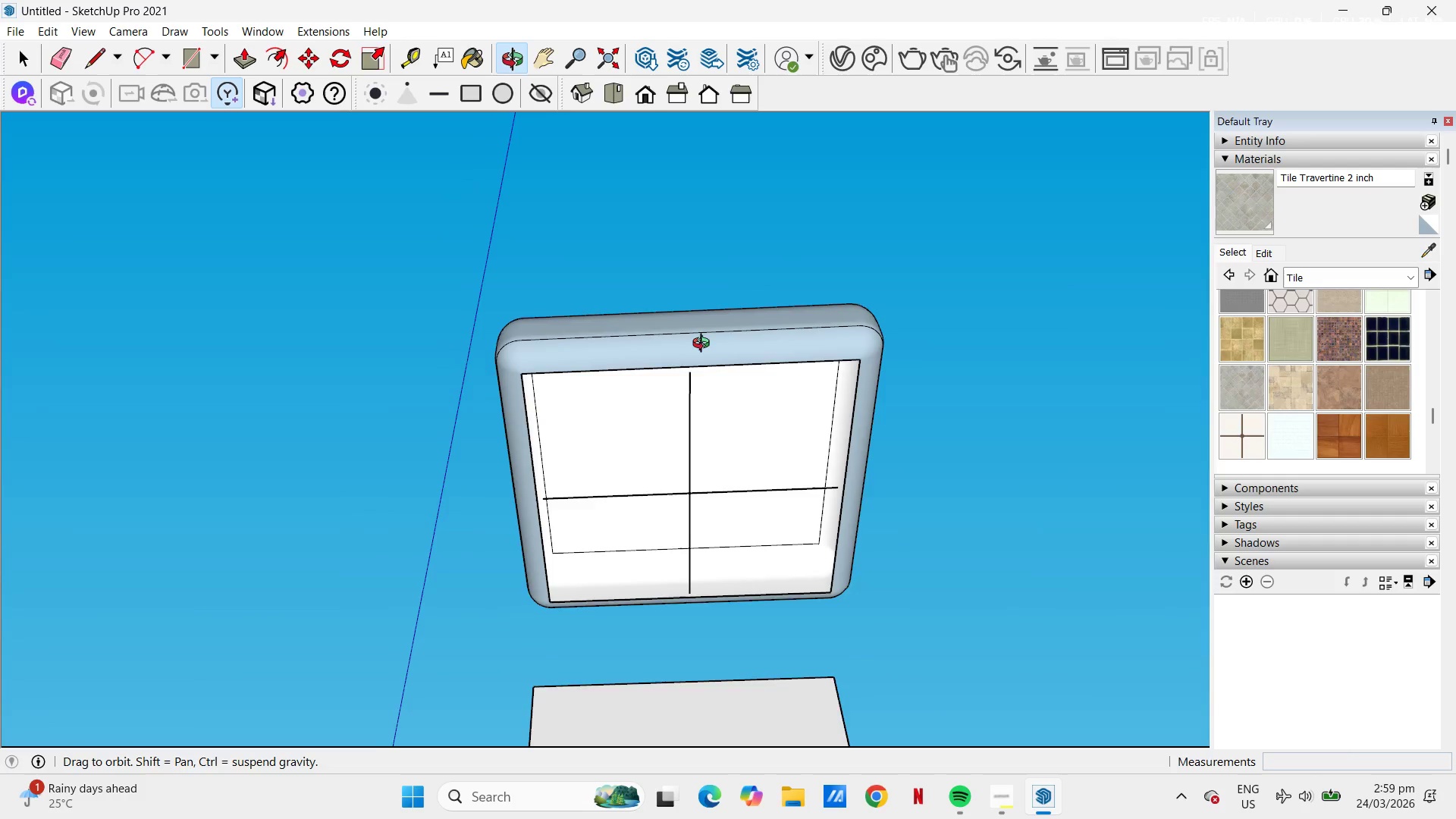 
key(E)
 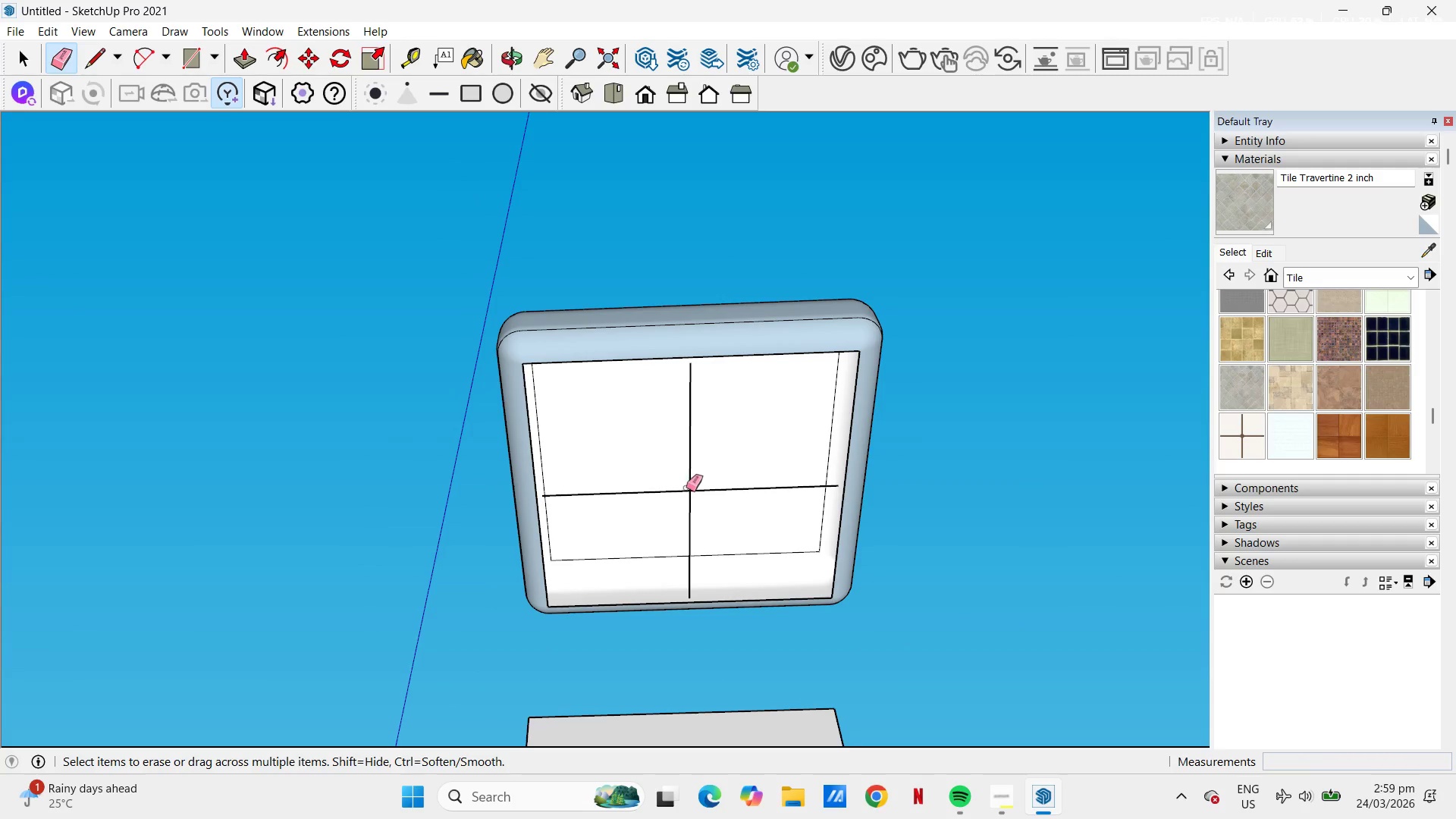 
left_click_drag(start_coordinate=[686, 490], to_coordinate=[695, 494])
 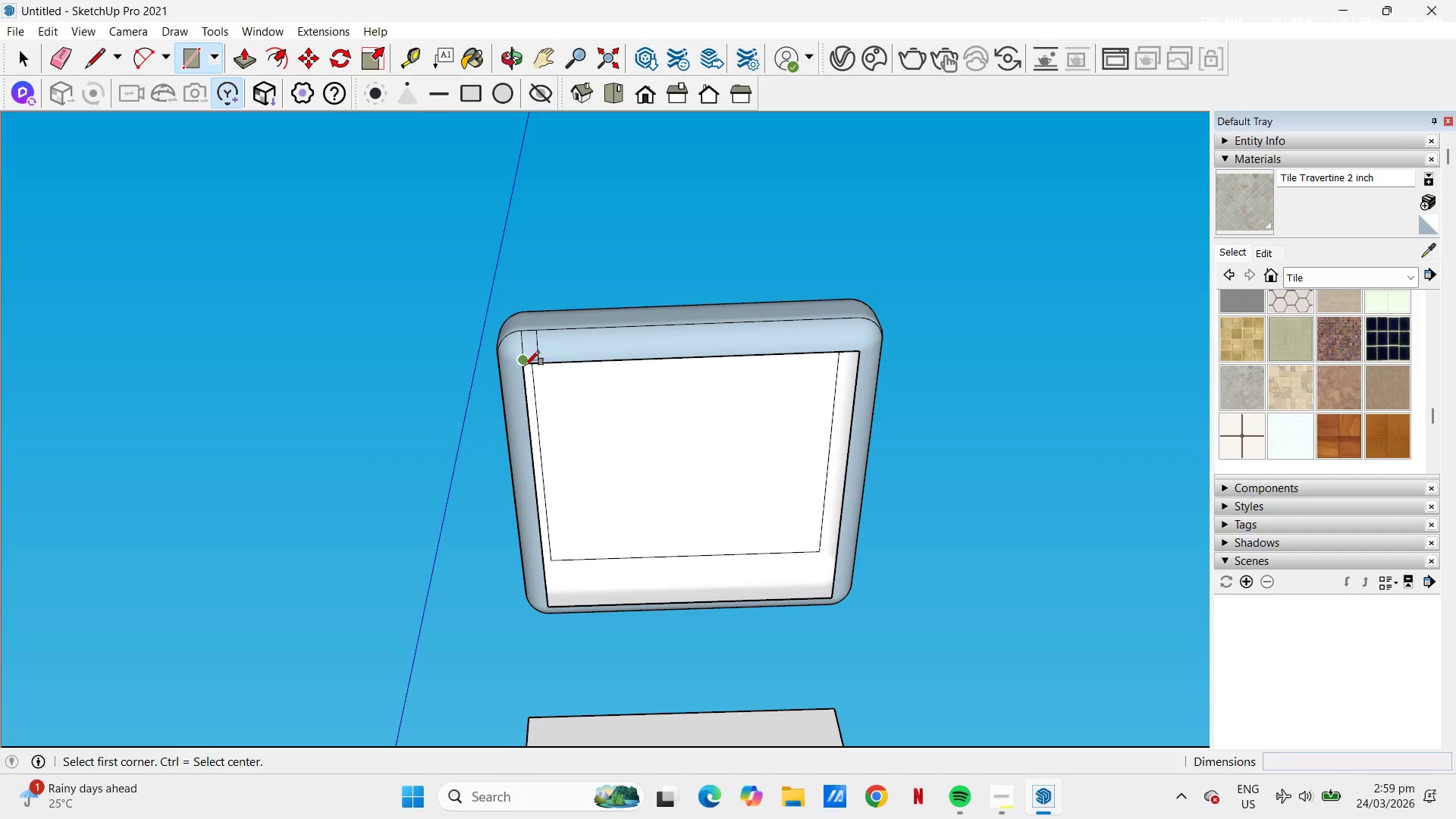 
left_click([526, 369])
 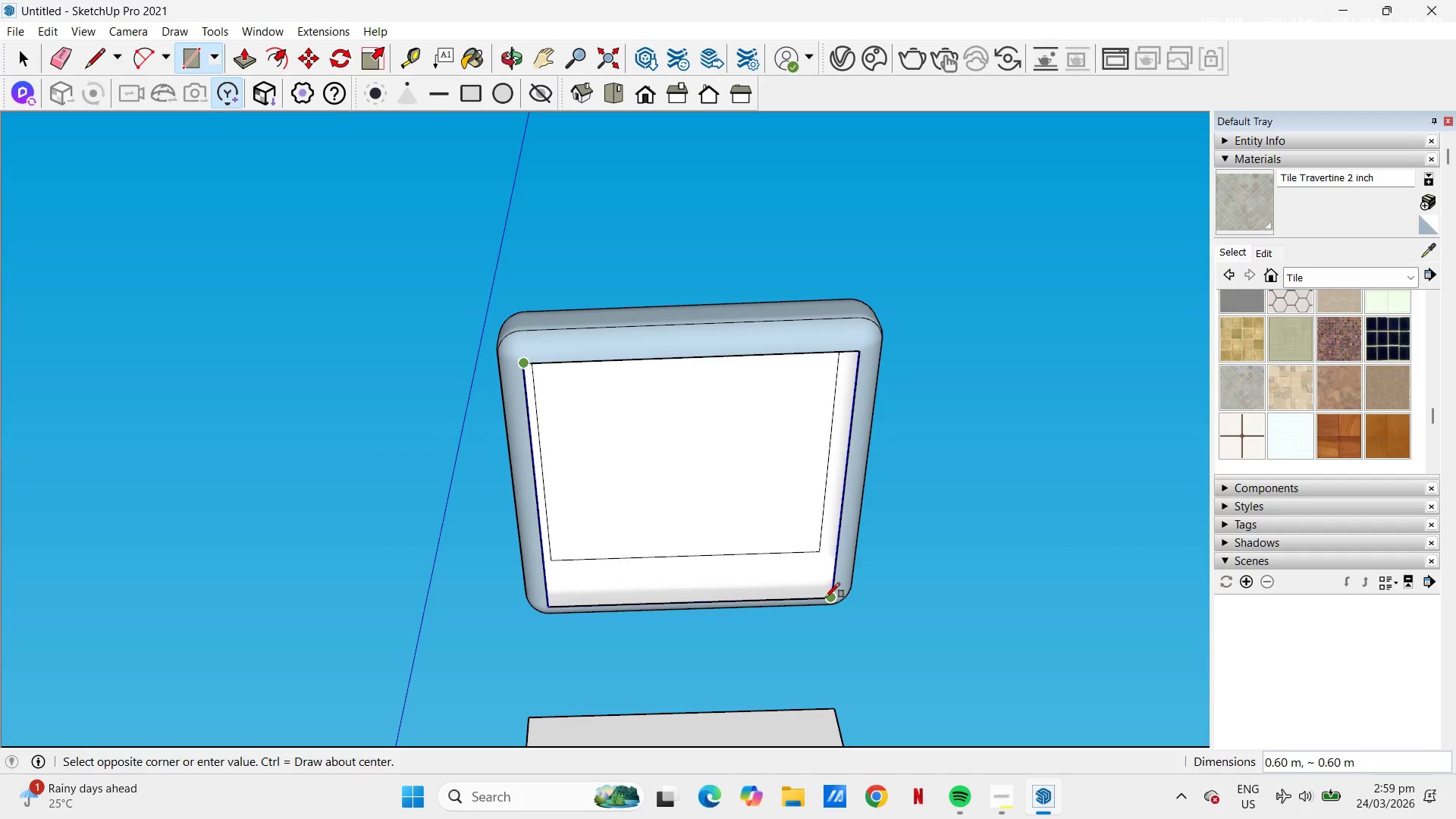 
left_click([827, 598])
 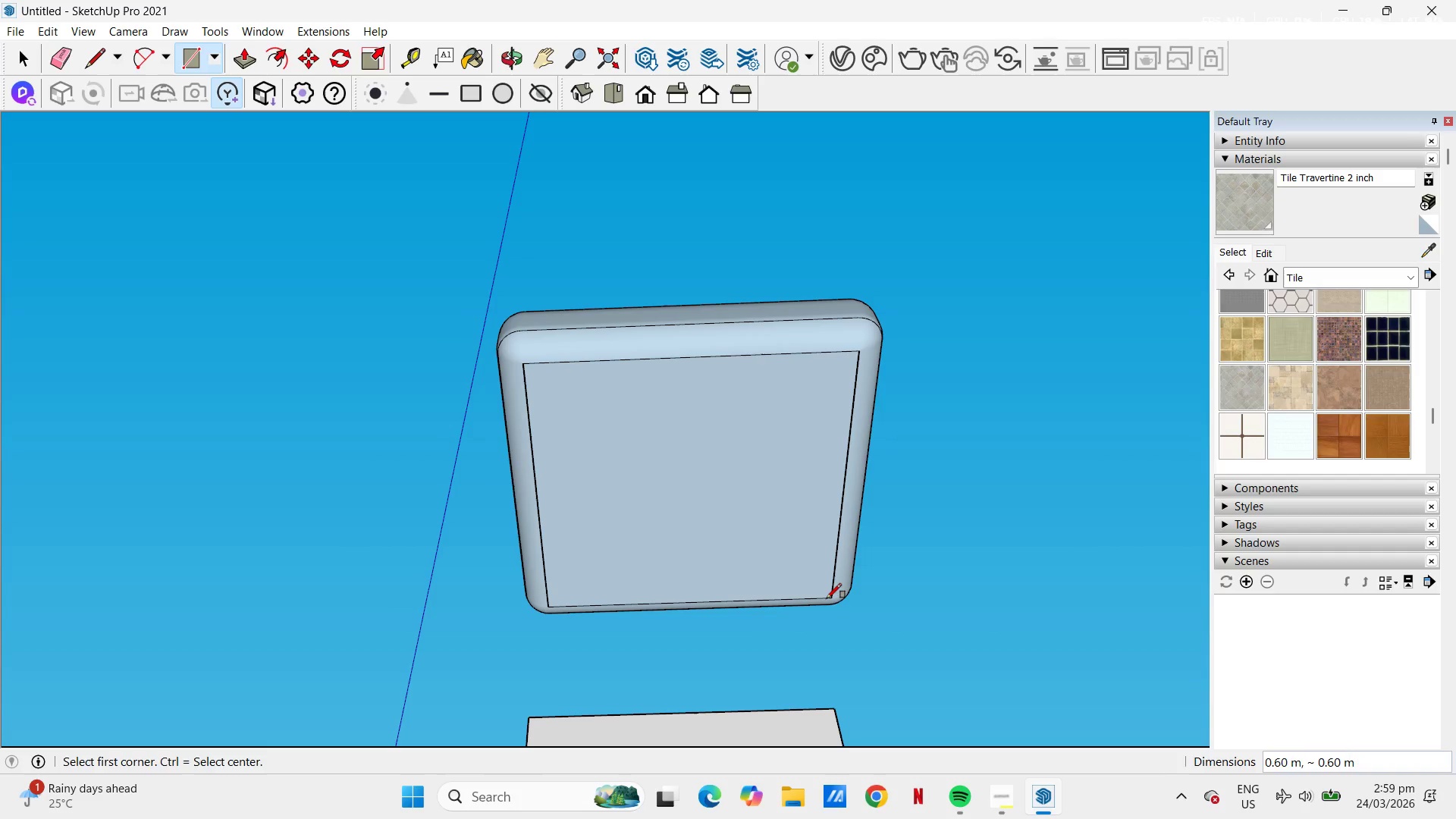 
key(Space)
 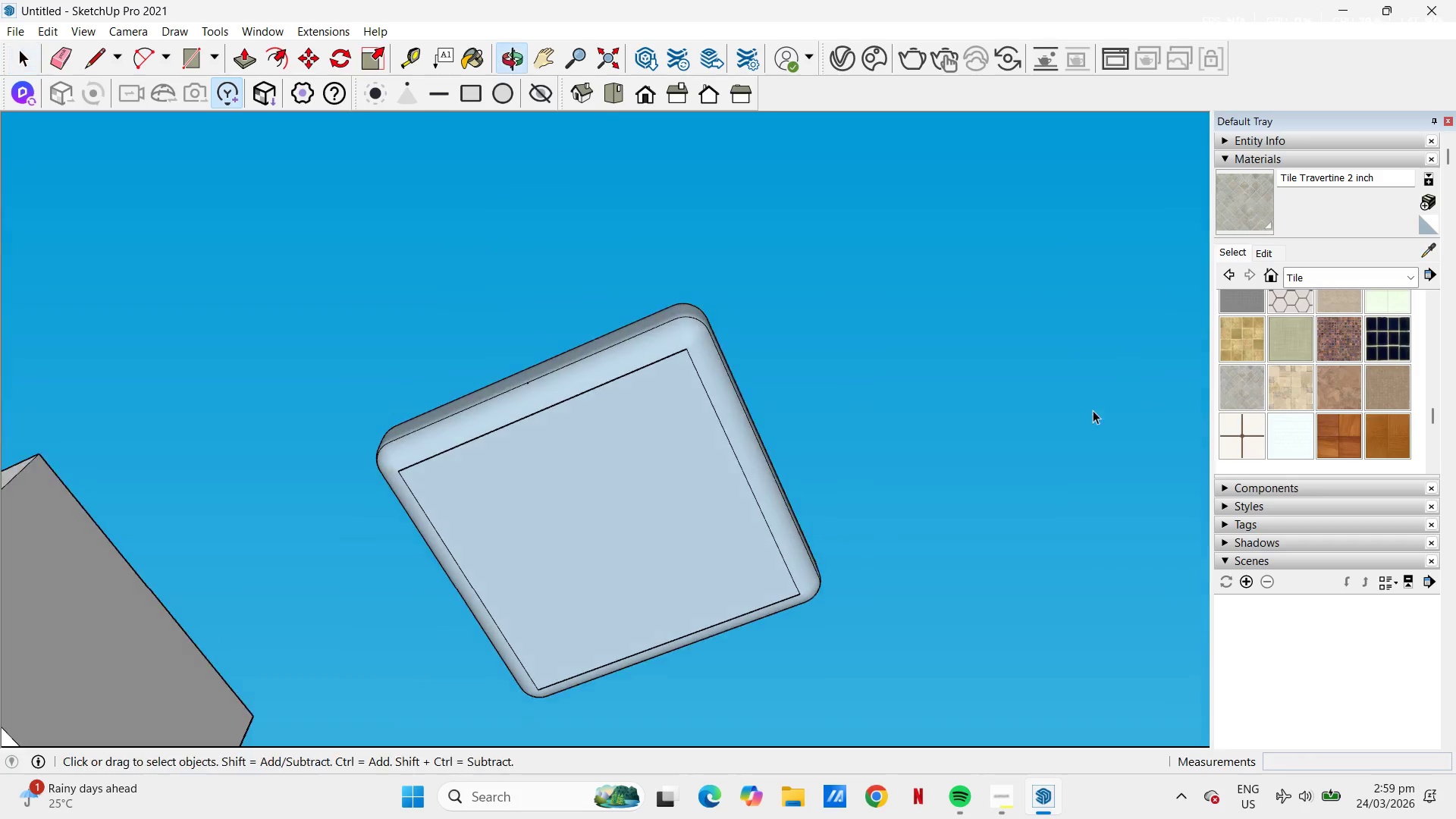 
left_click([617, 413])
 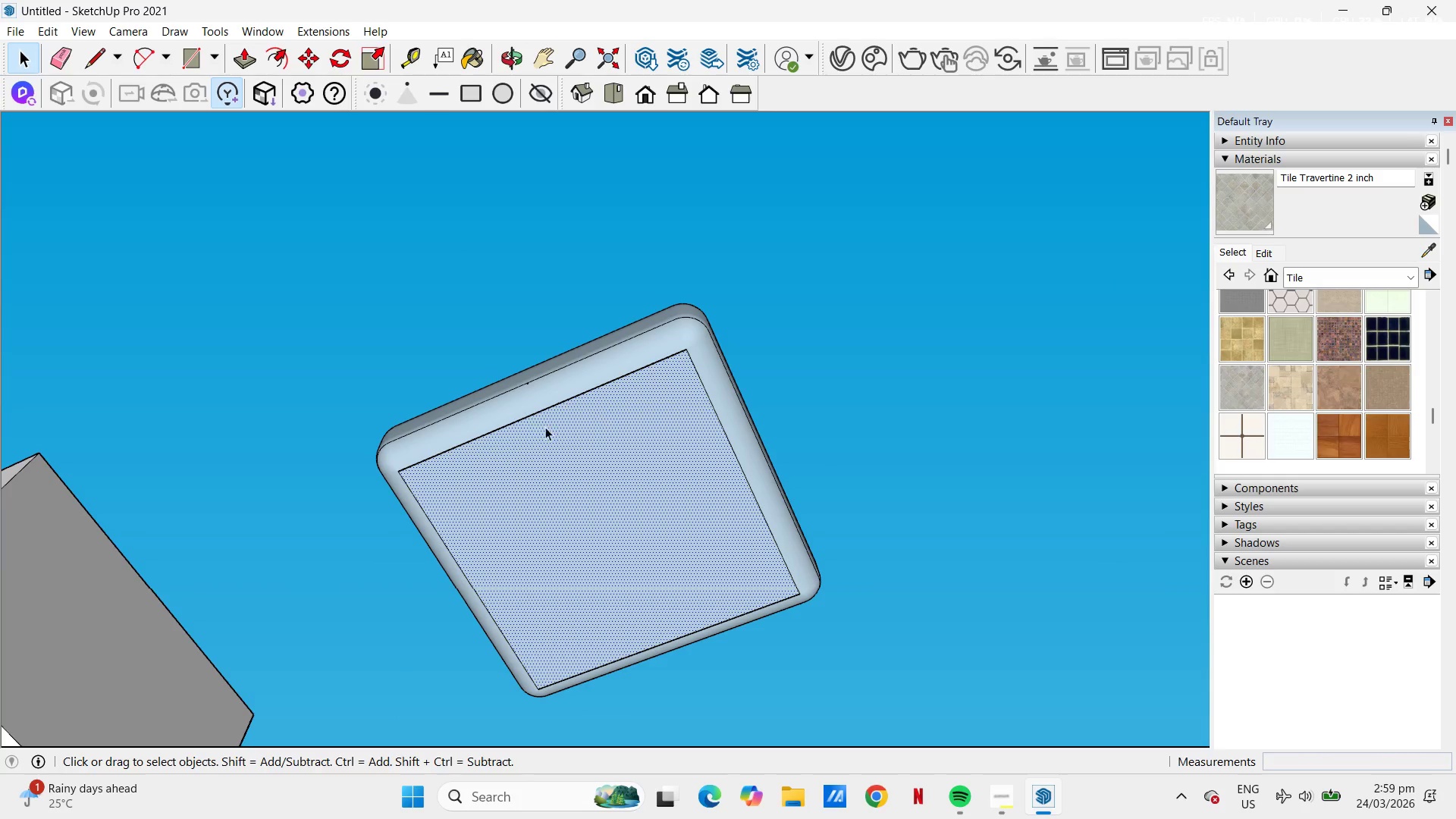 
scroll: coordinate [517, 435], scroll_direction: up, amount: 5.0
 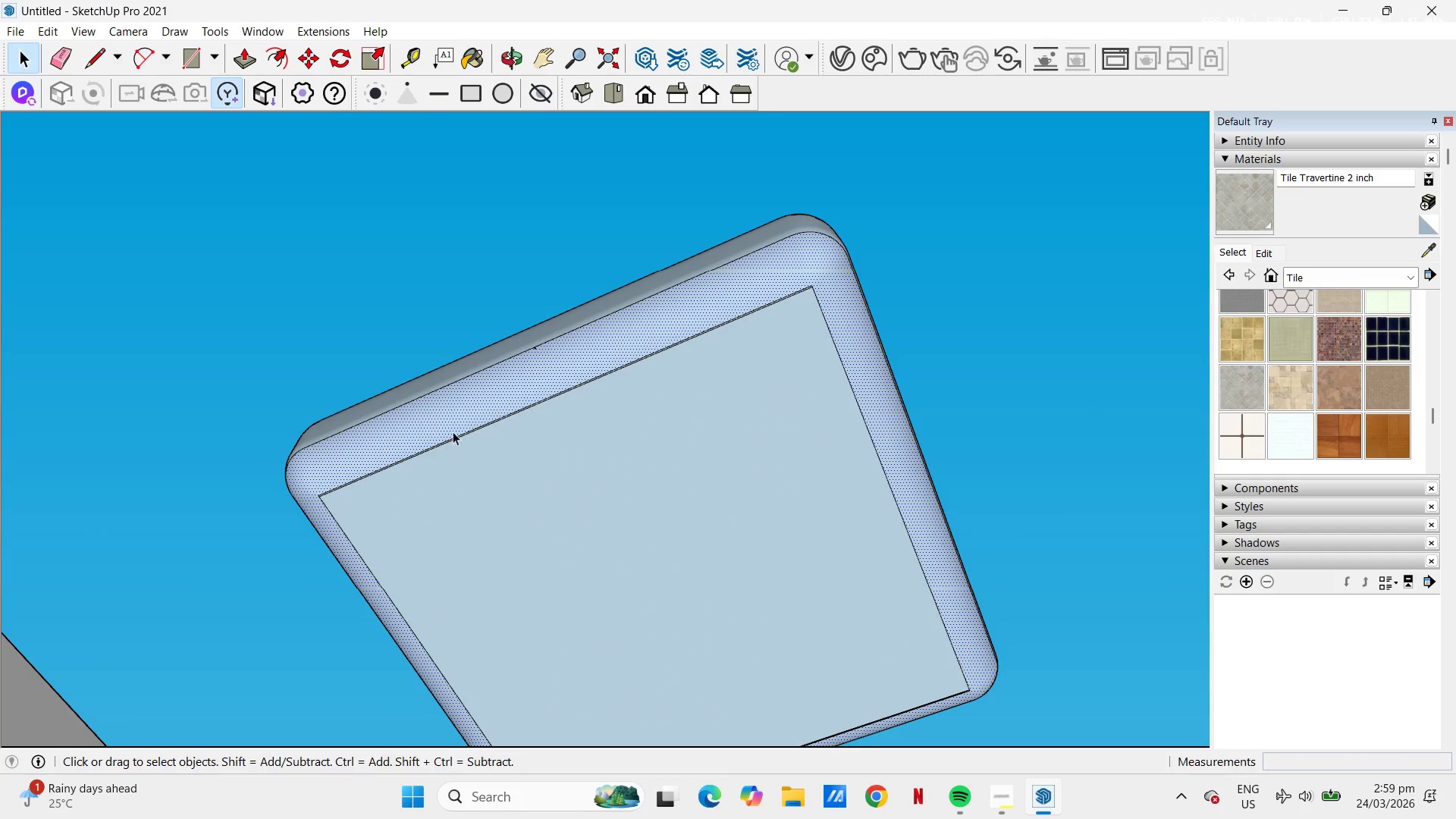 
key(Control+Z)
 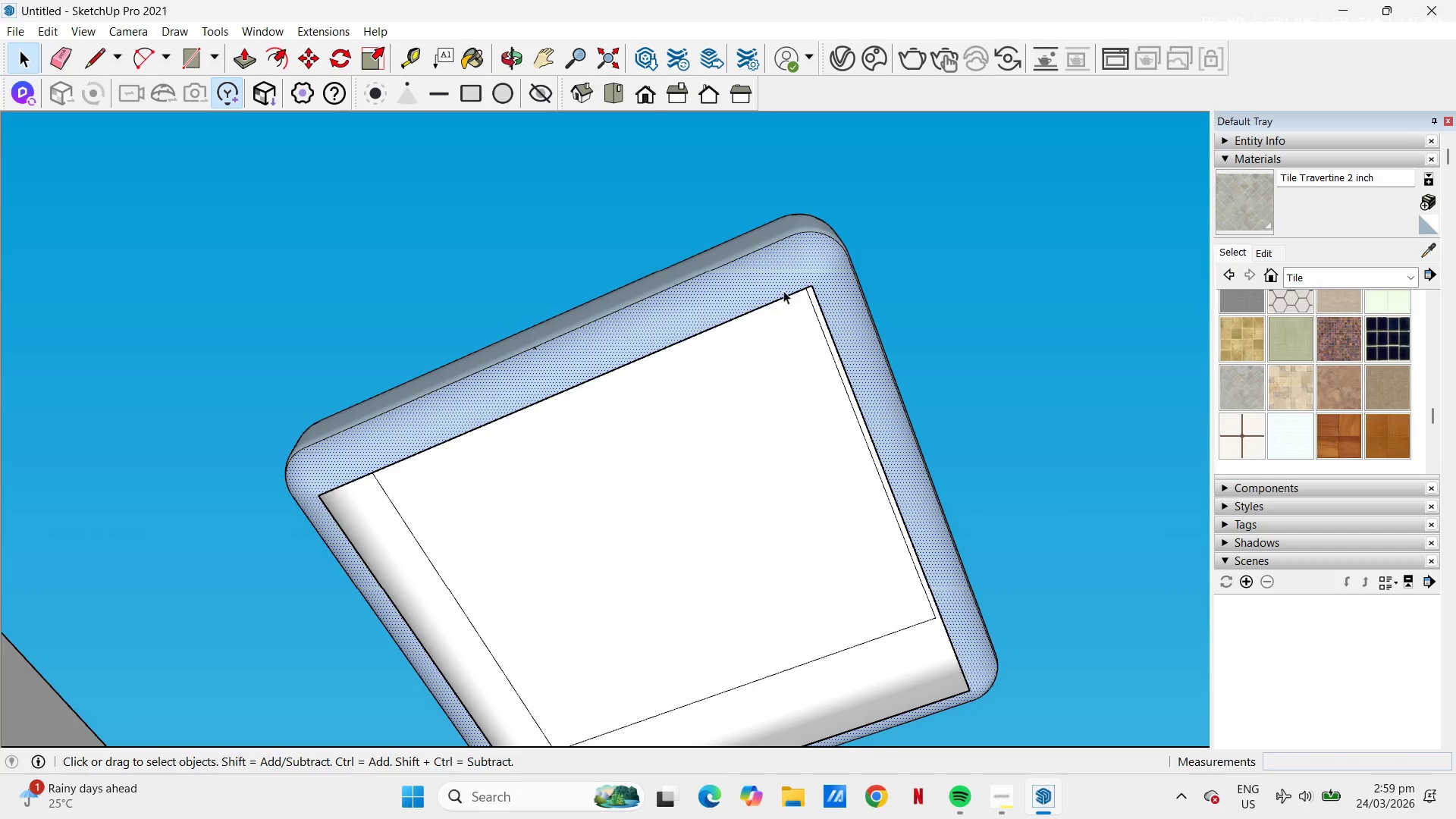 
key(L)
 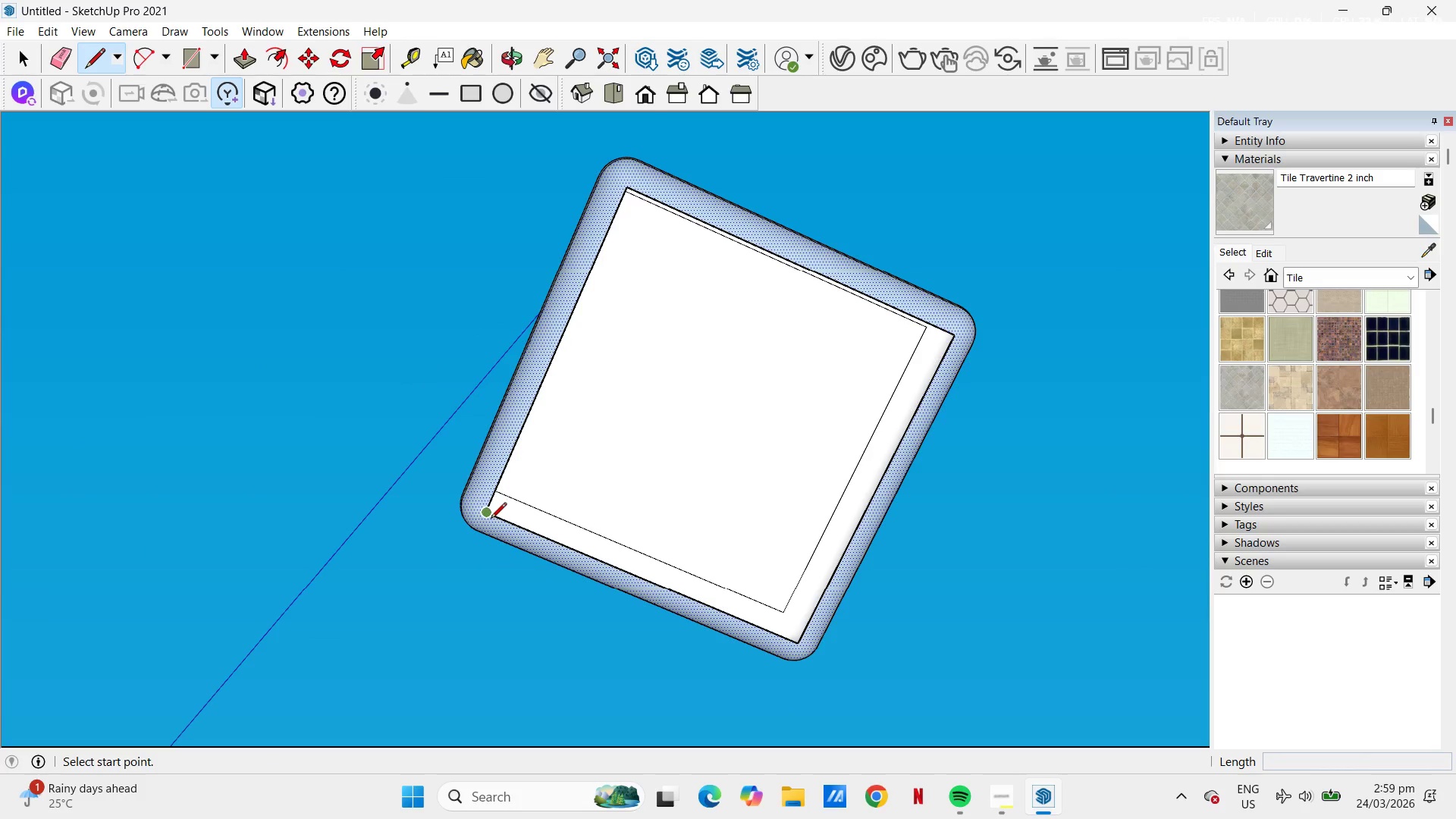 
scroll: coordinate [770, 312], scroll_direction: down, amount: 4.0
 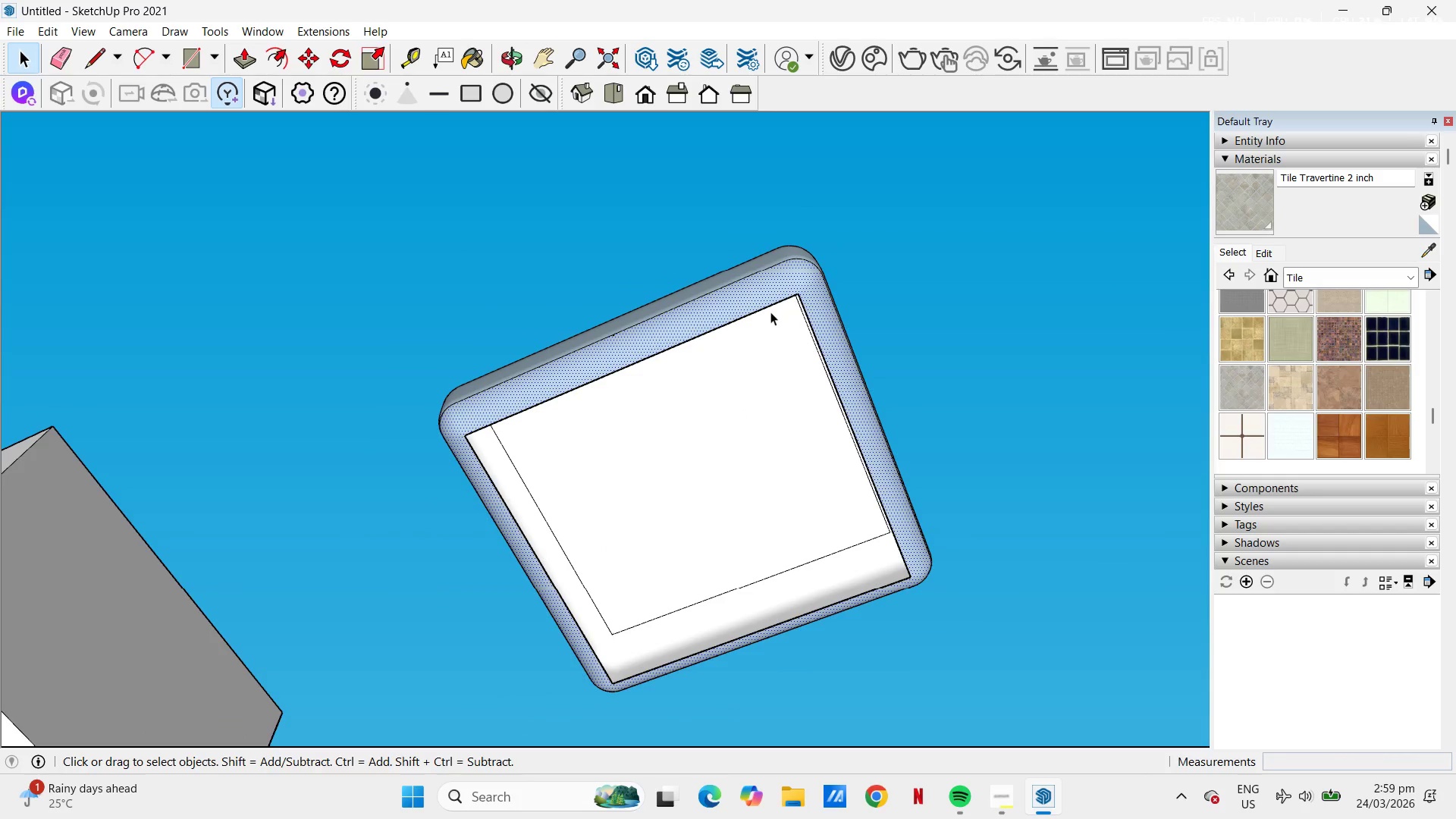 
scroll: coordinate [441, 473], scroll_direction: up, amount: 20.0
 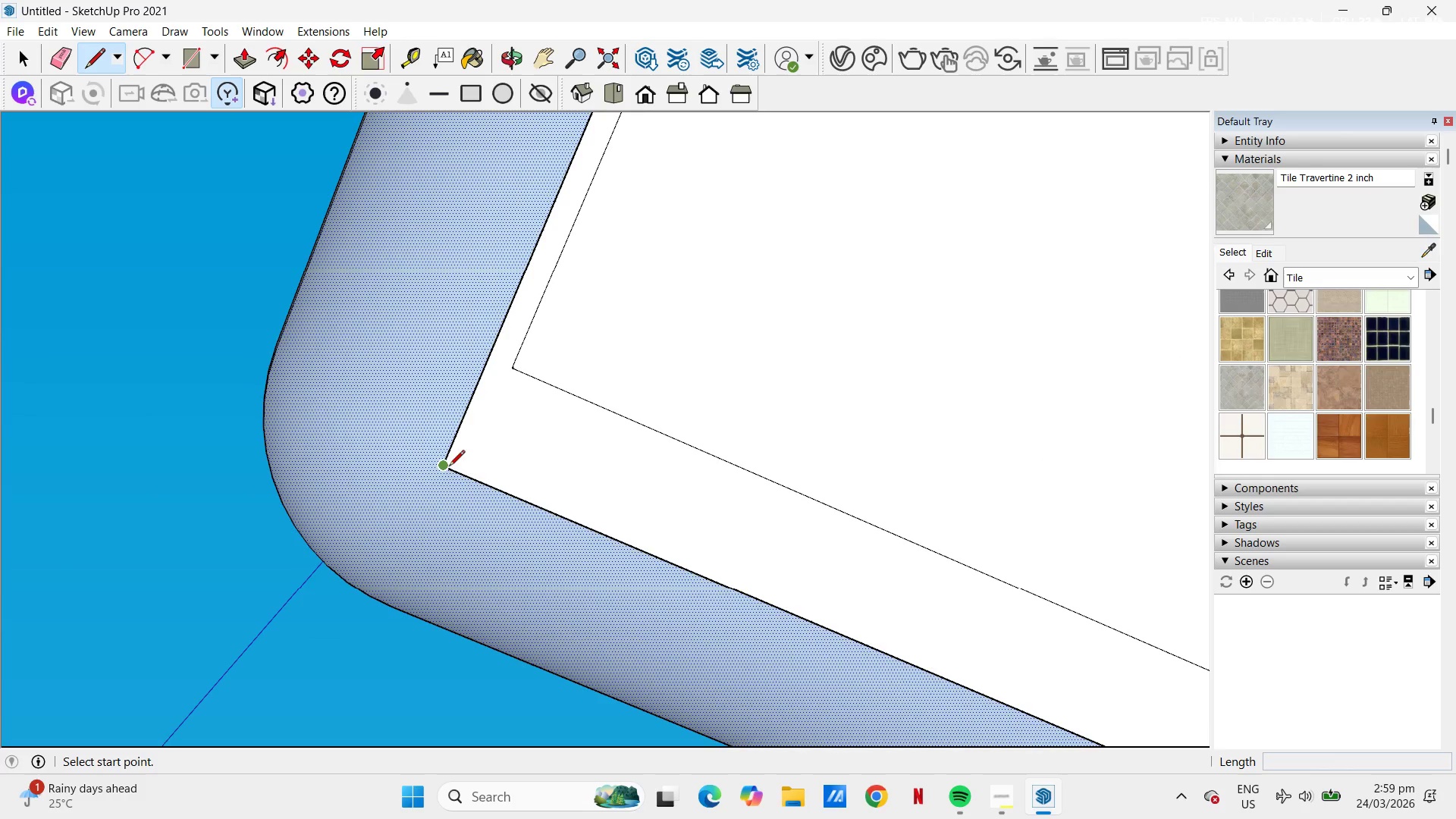 
left_click([448, 466])
 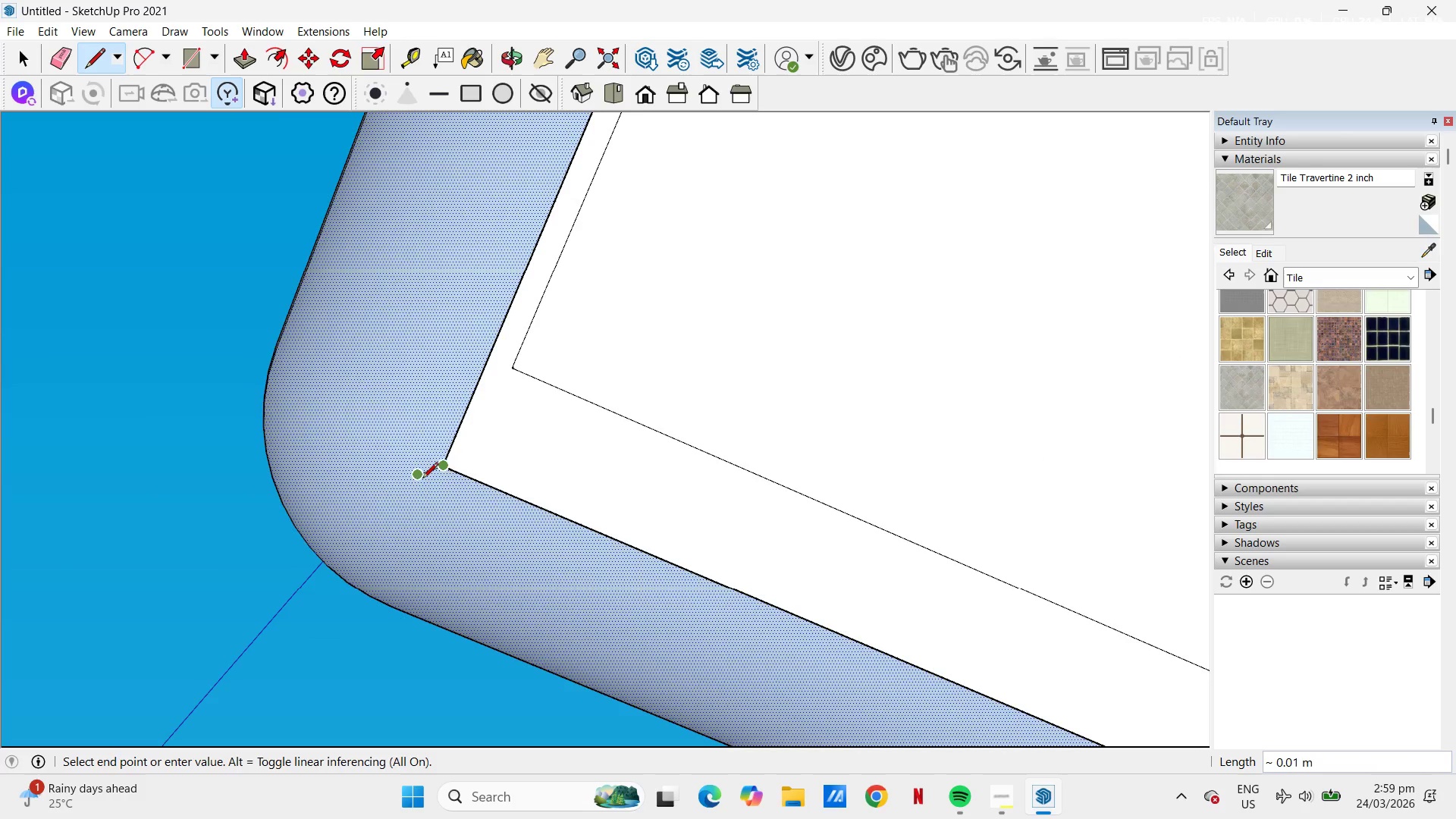 
scroll: coordinate [422, 479], scroll_direction: down, amount: 20.0
 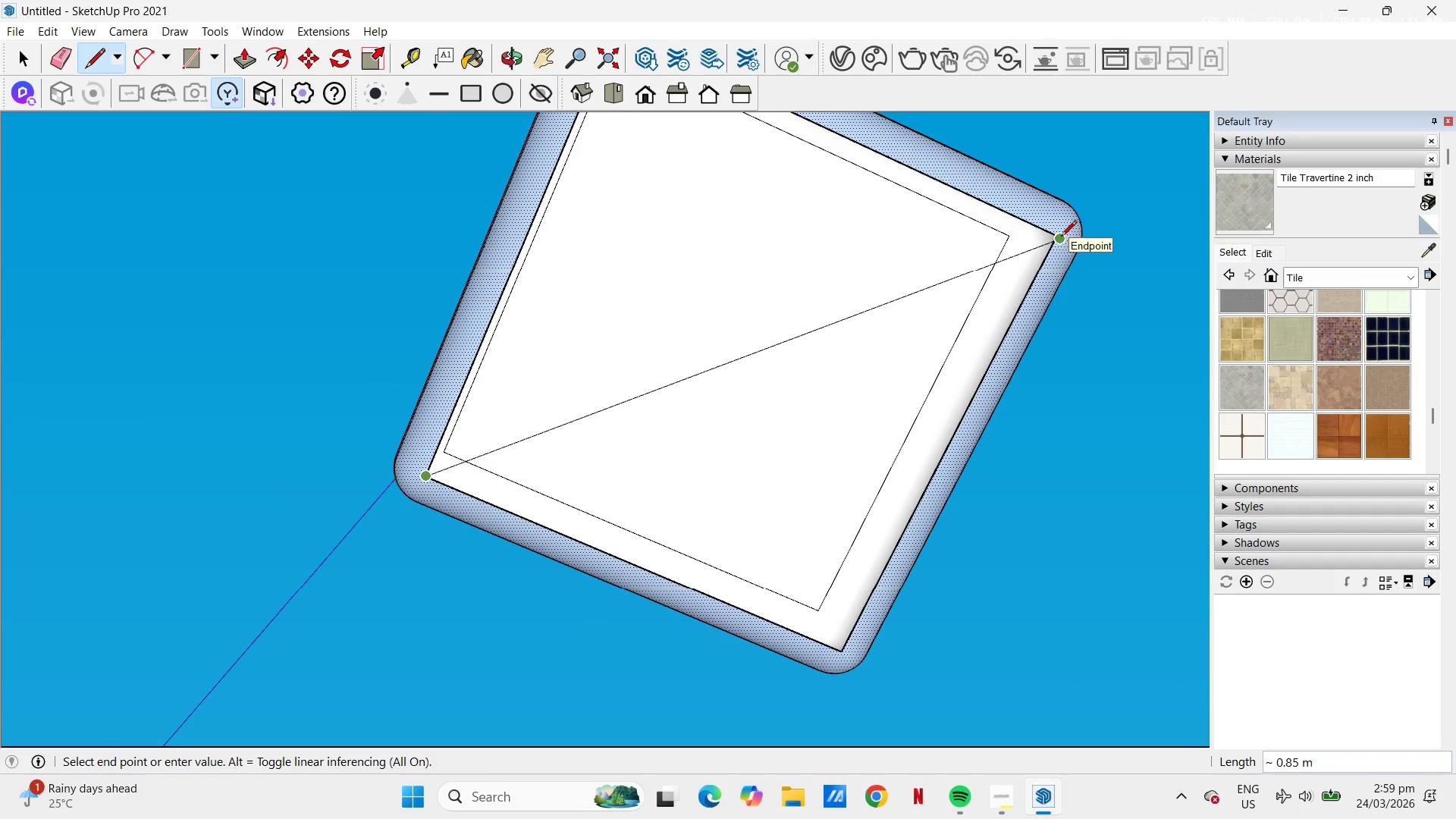 
left_click([1060, 237])
 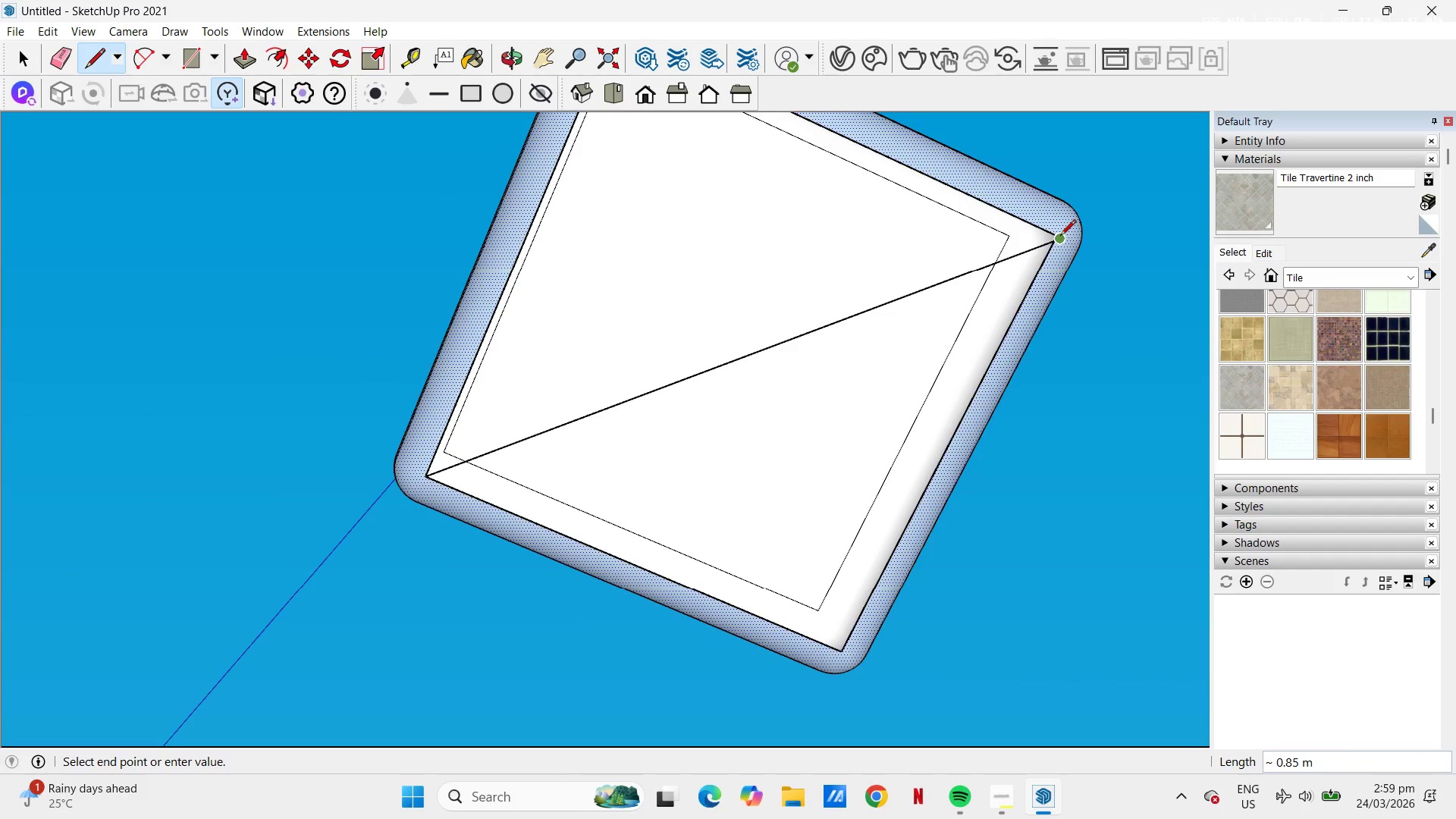 
key(Control+Z)
 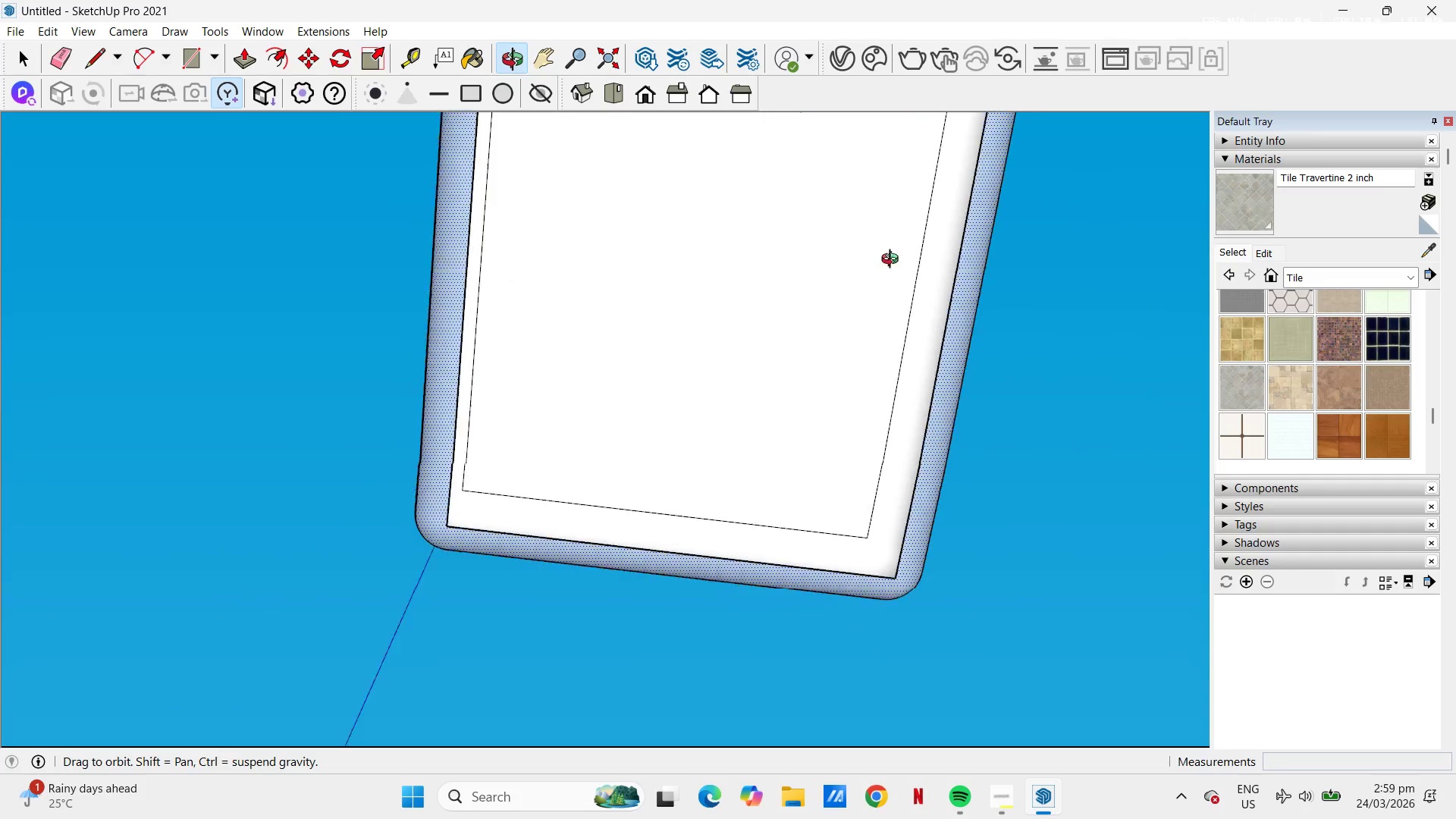 
key(Space)
 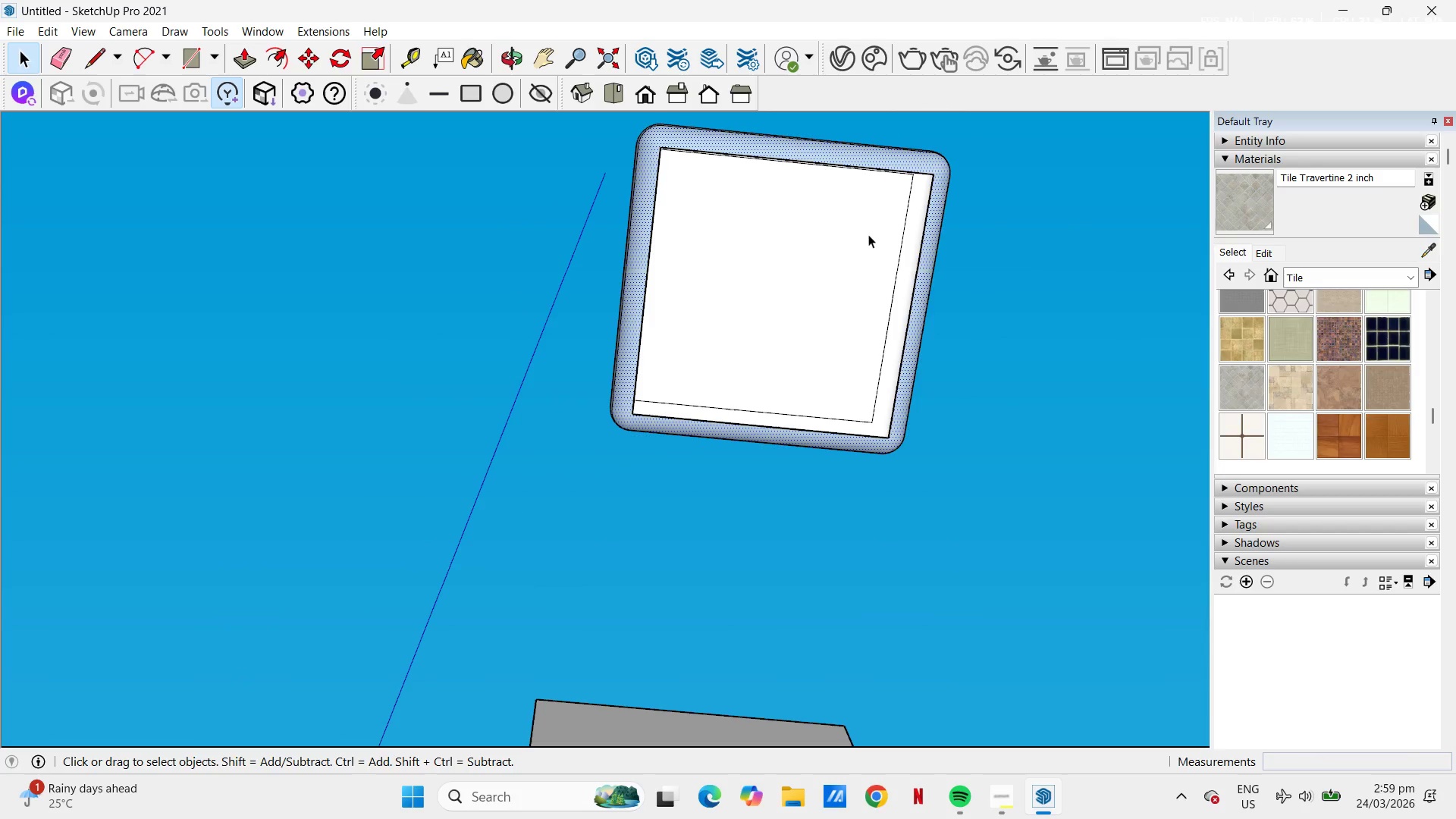 
scroll: coordinate [873, 262], scroll_direction: down, amount: 6.0
 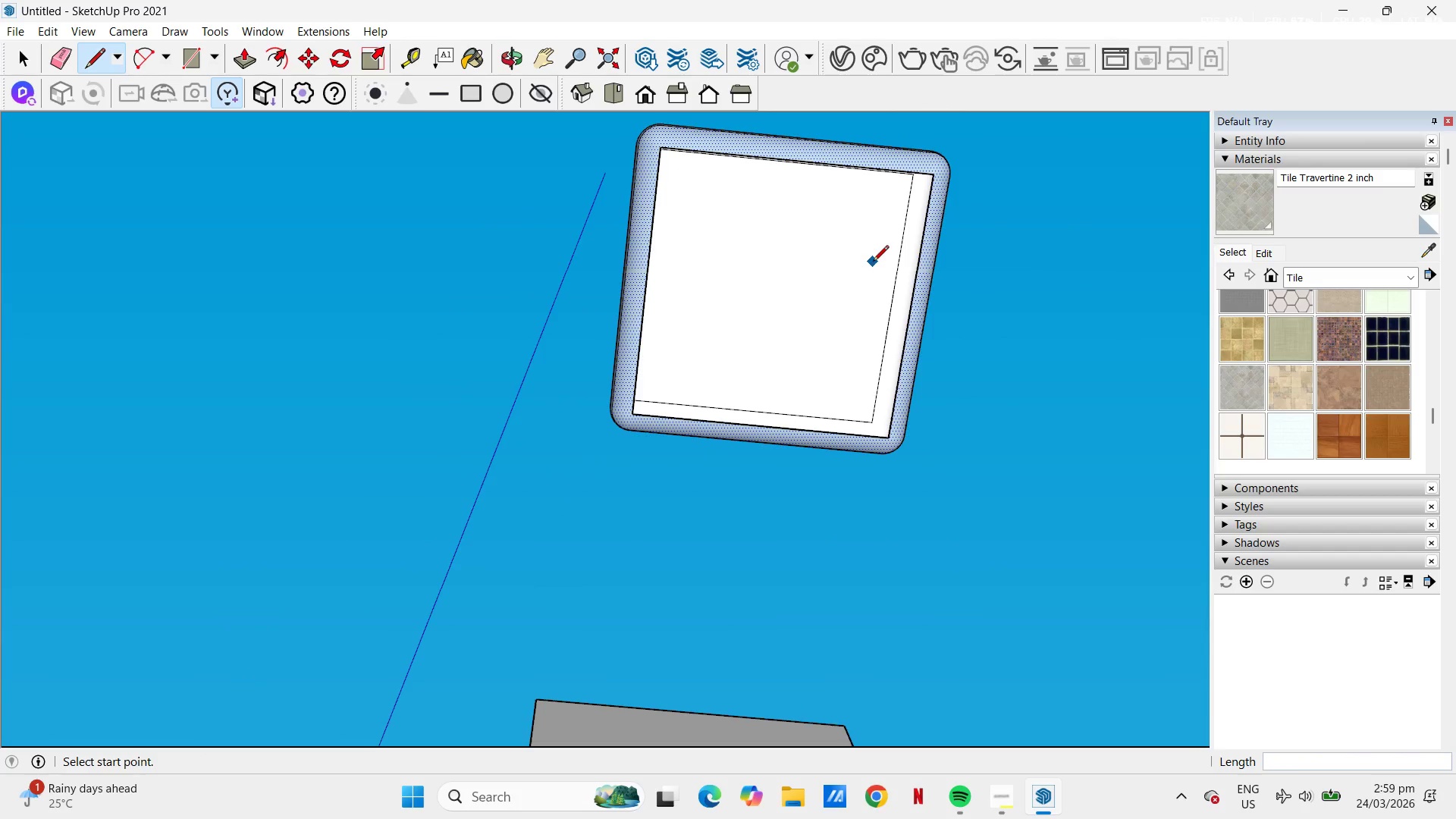 
left_click([868, 234])
 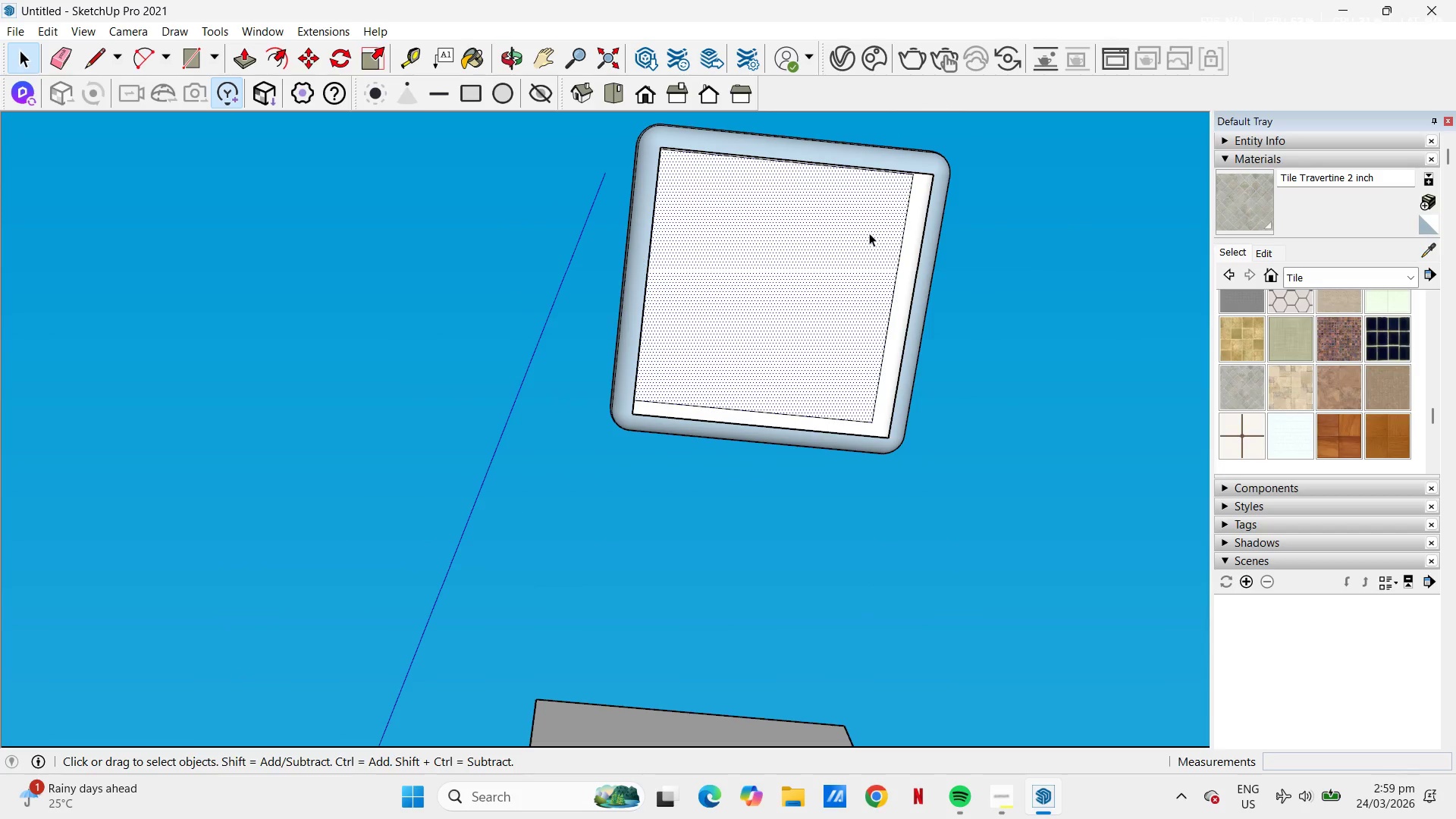 
key(Control+C)
 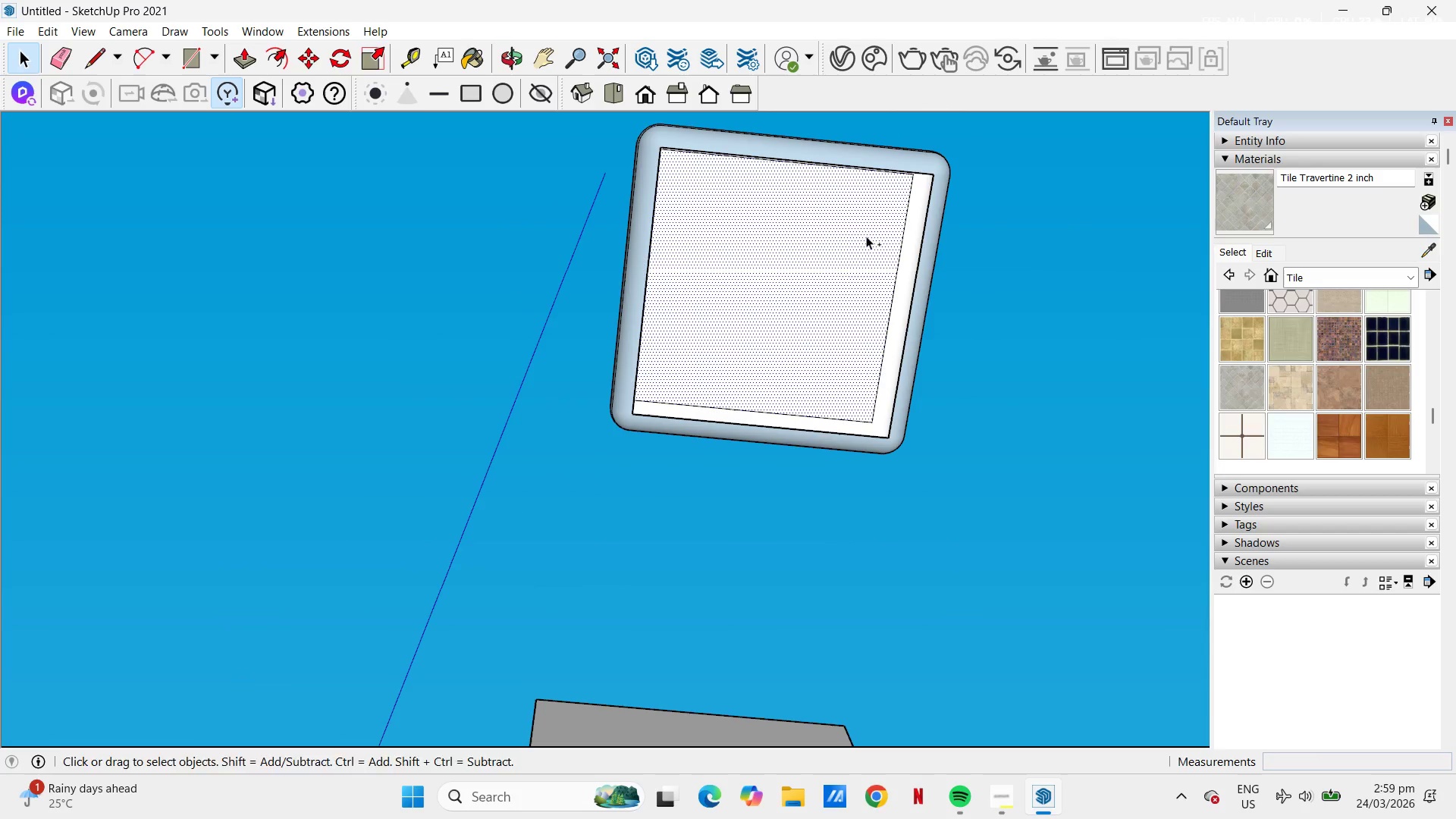 
key(Control+V)
 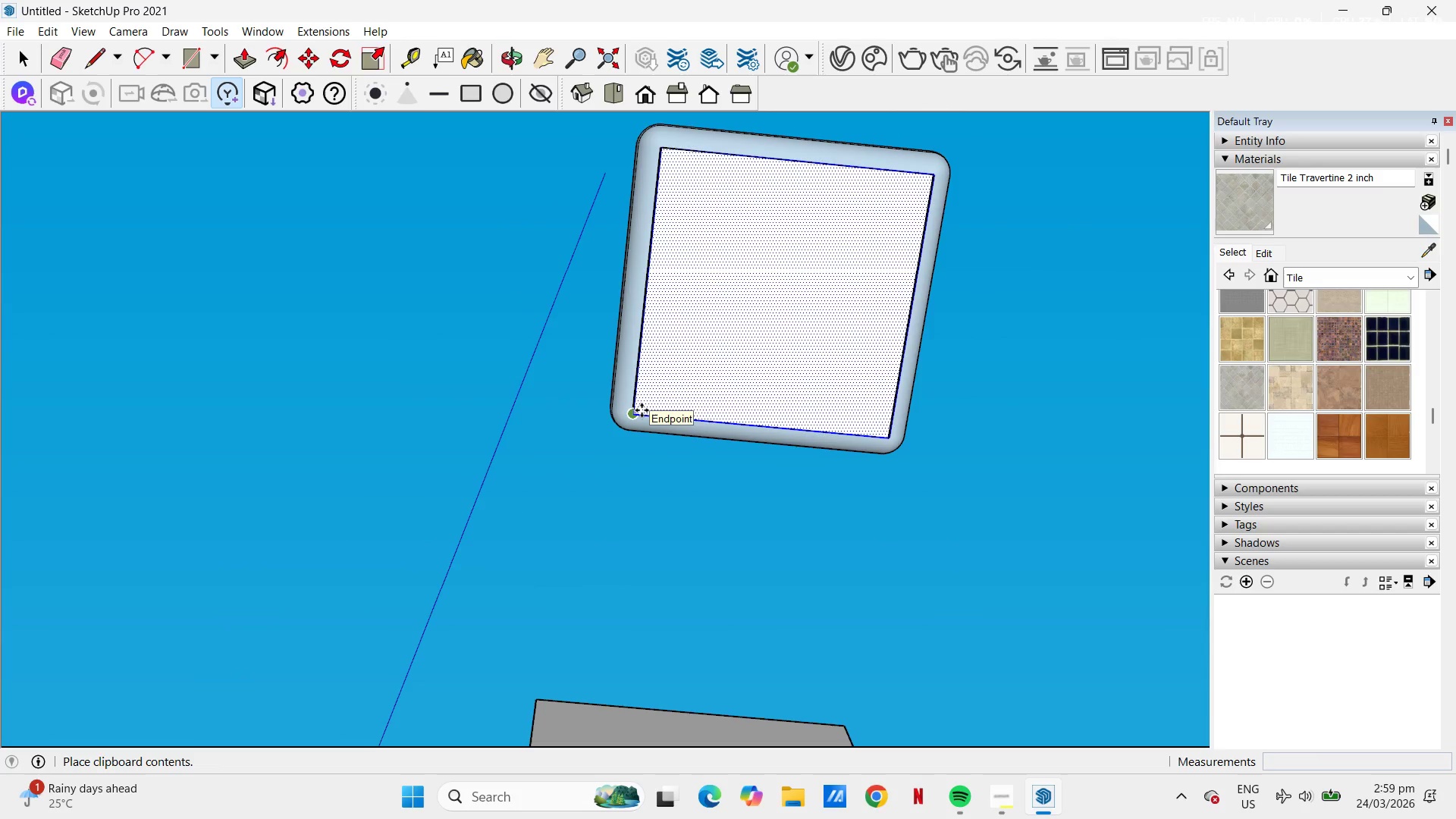 
left_click([639, 410])
 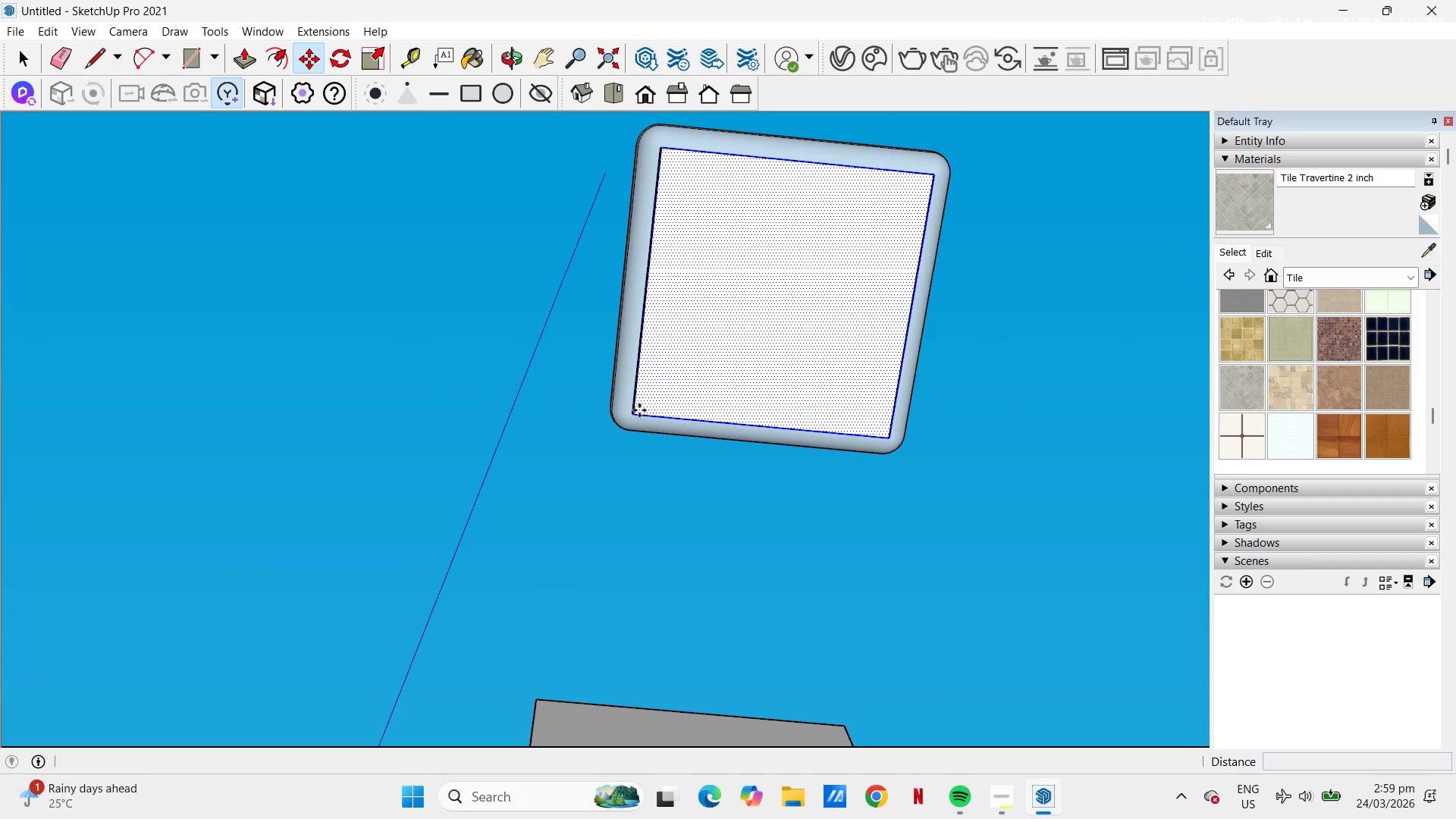 
key(Space)
 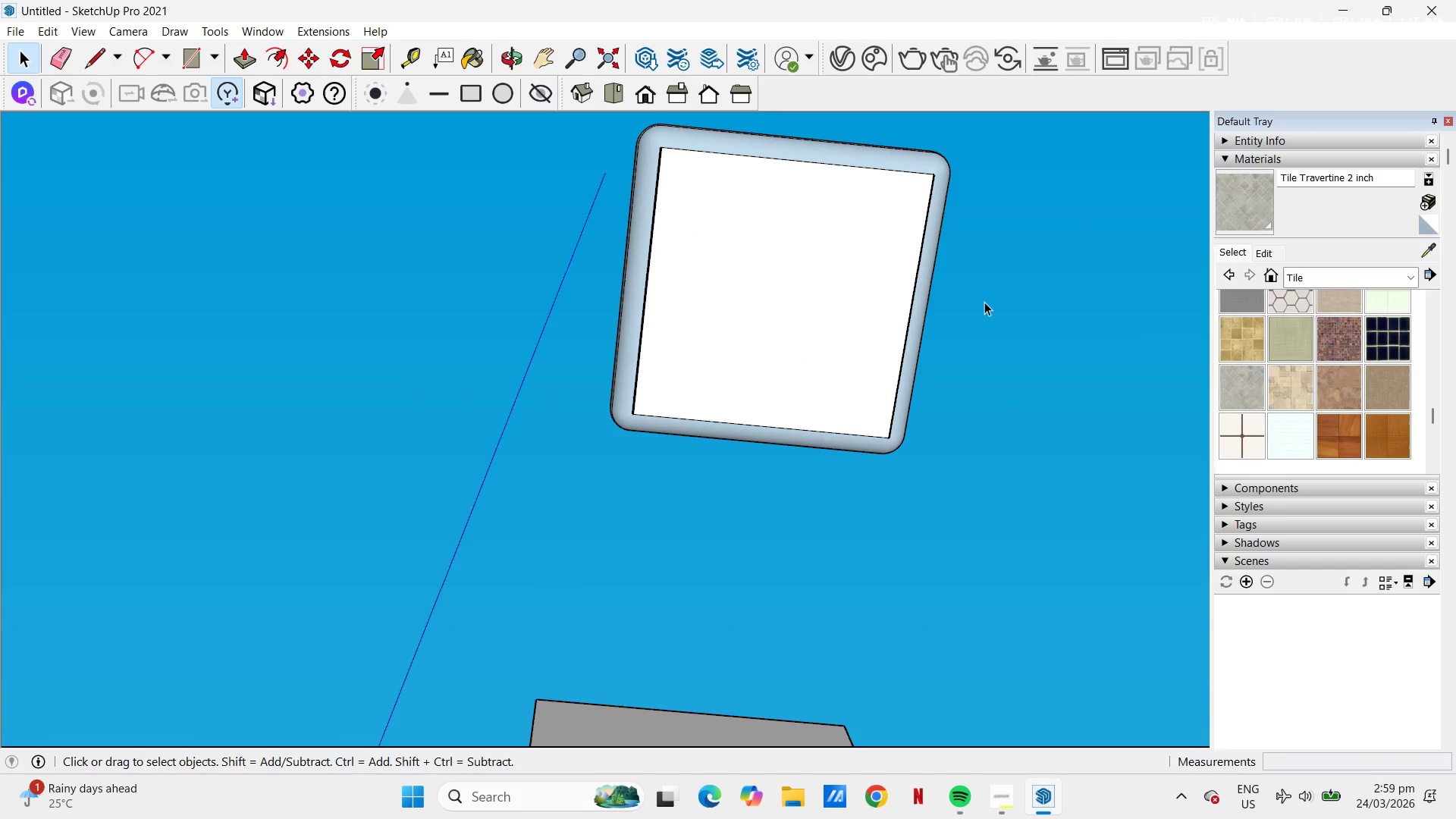 
scroll: coordinate [987, 282], scroll_direction: up, amount: 2.0
 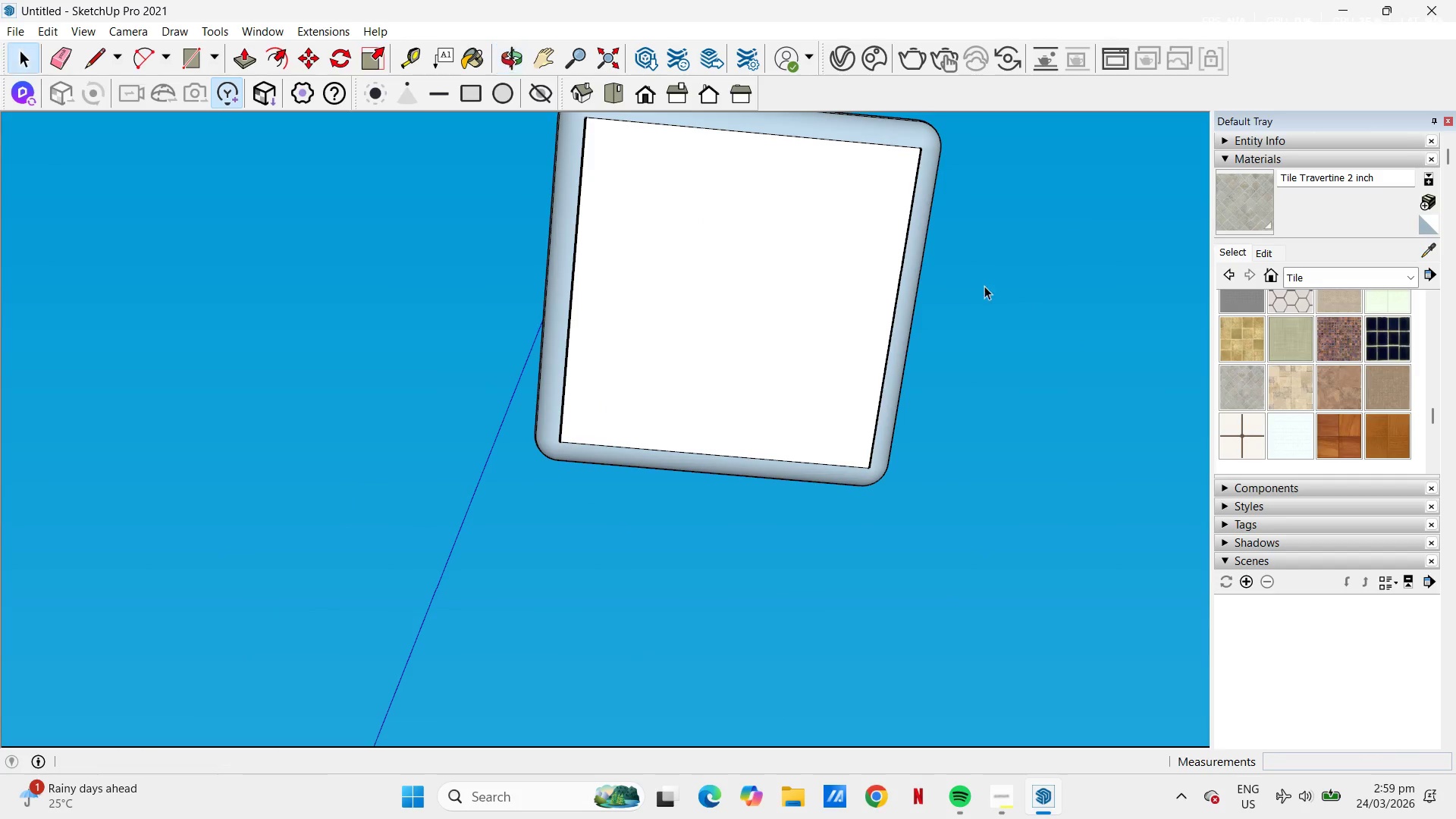 
key(Control+Z)
 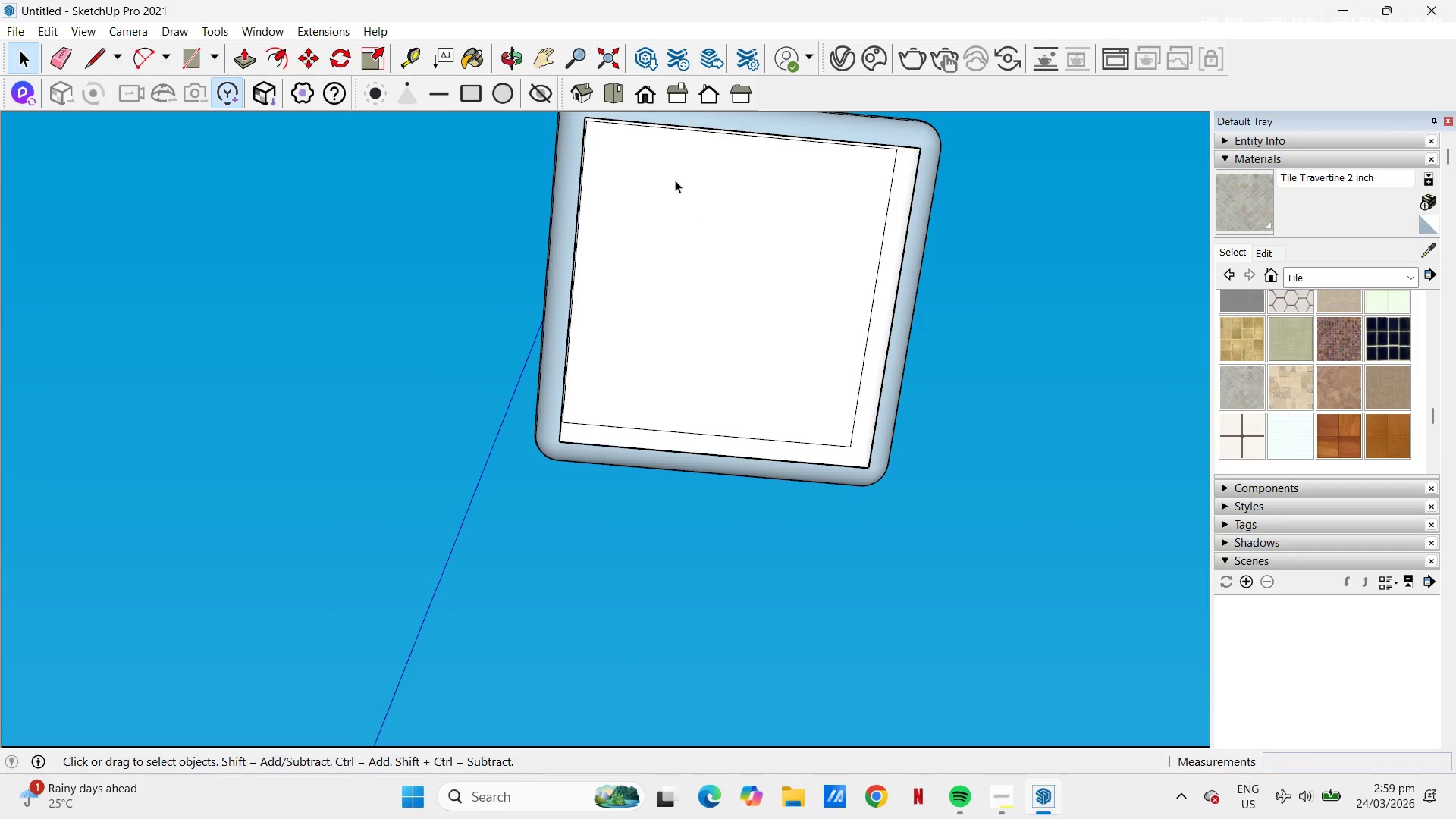 
scroll: coordinate [690, 205], scroll_direction: down, amount: 4.0
 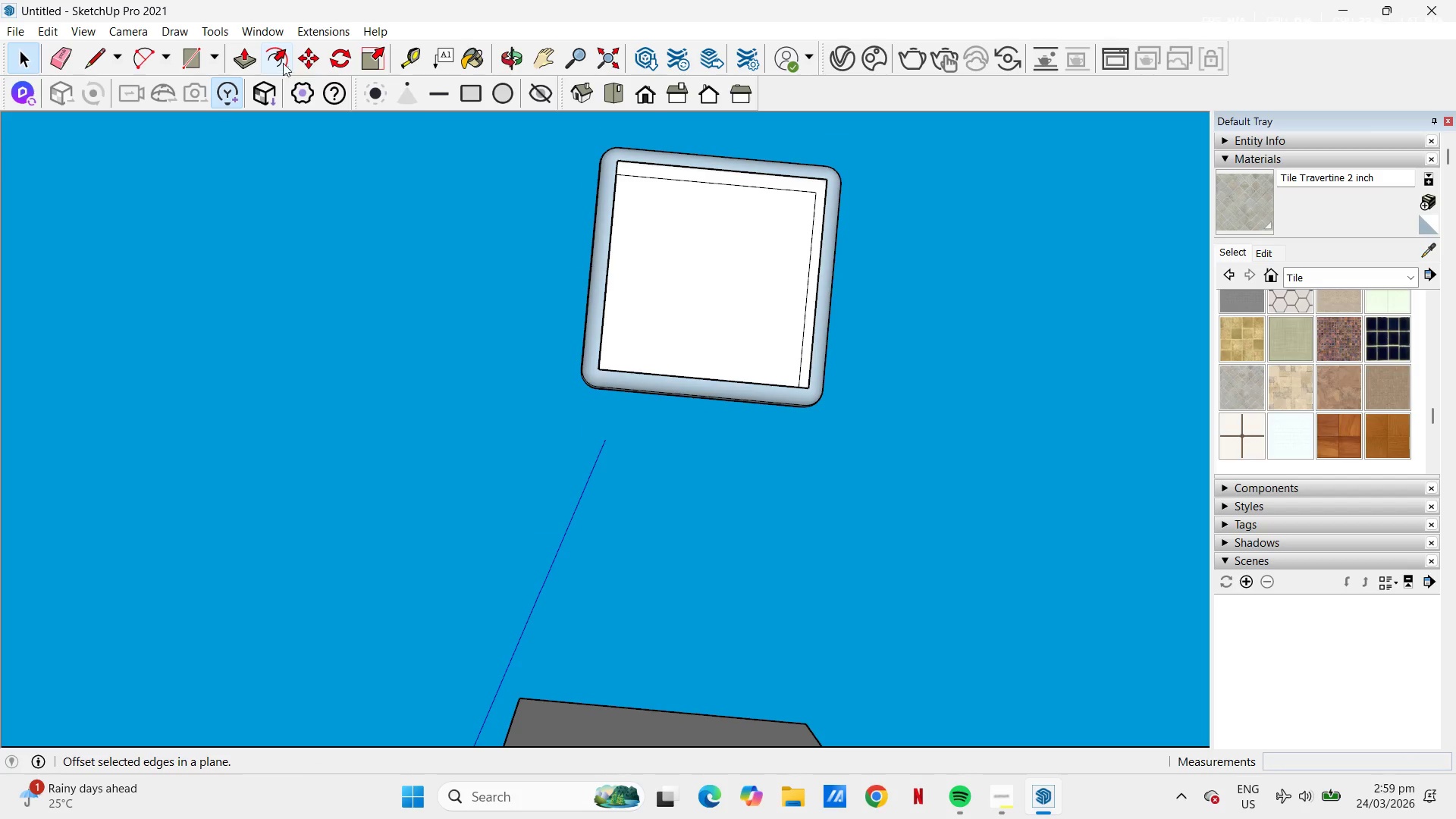 
key(R)
 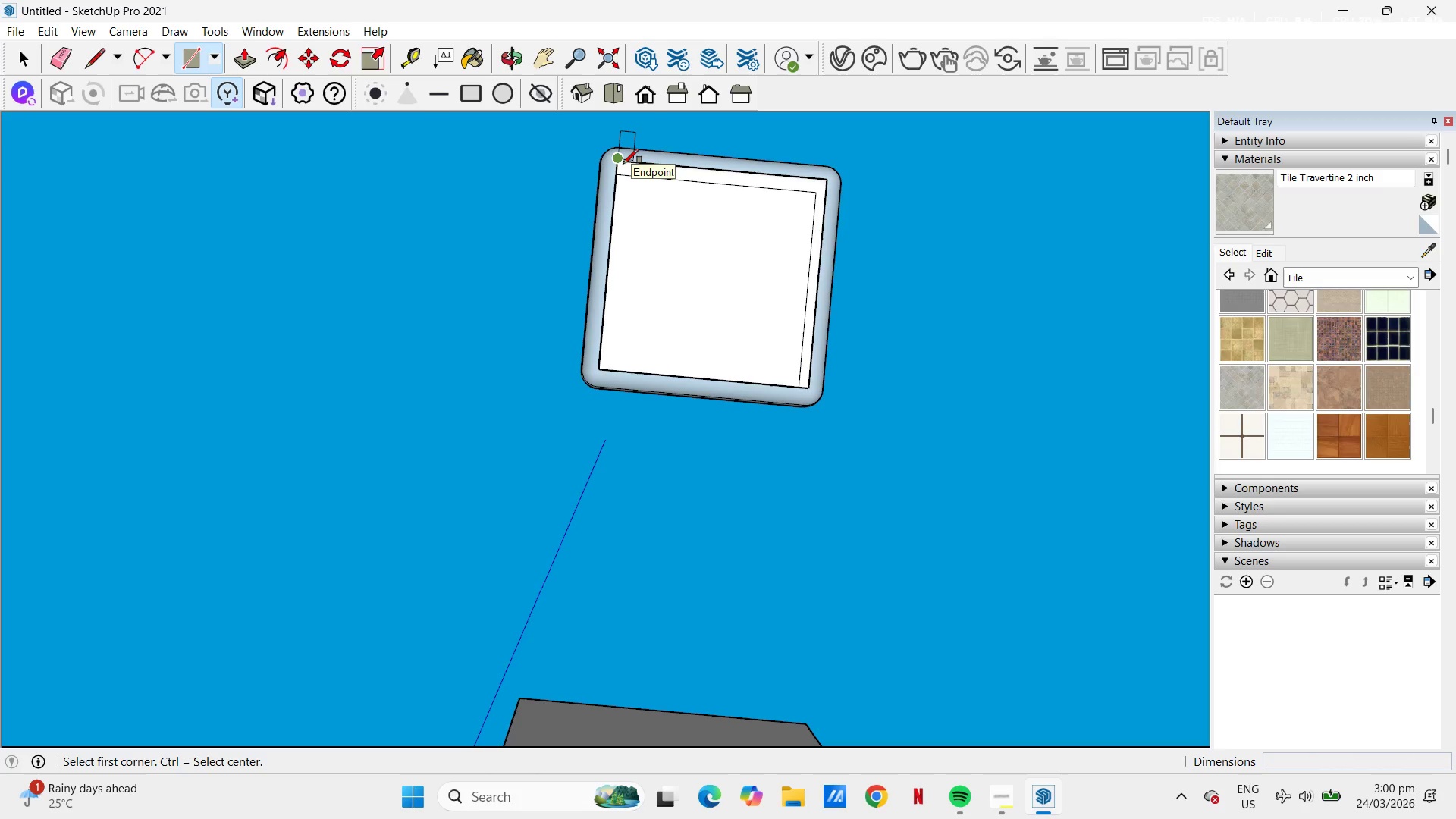 
left_click([623, 164])
 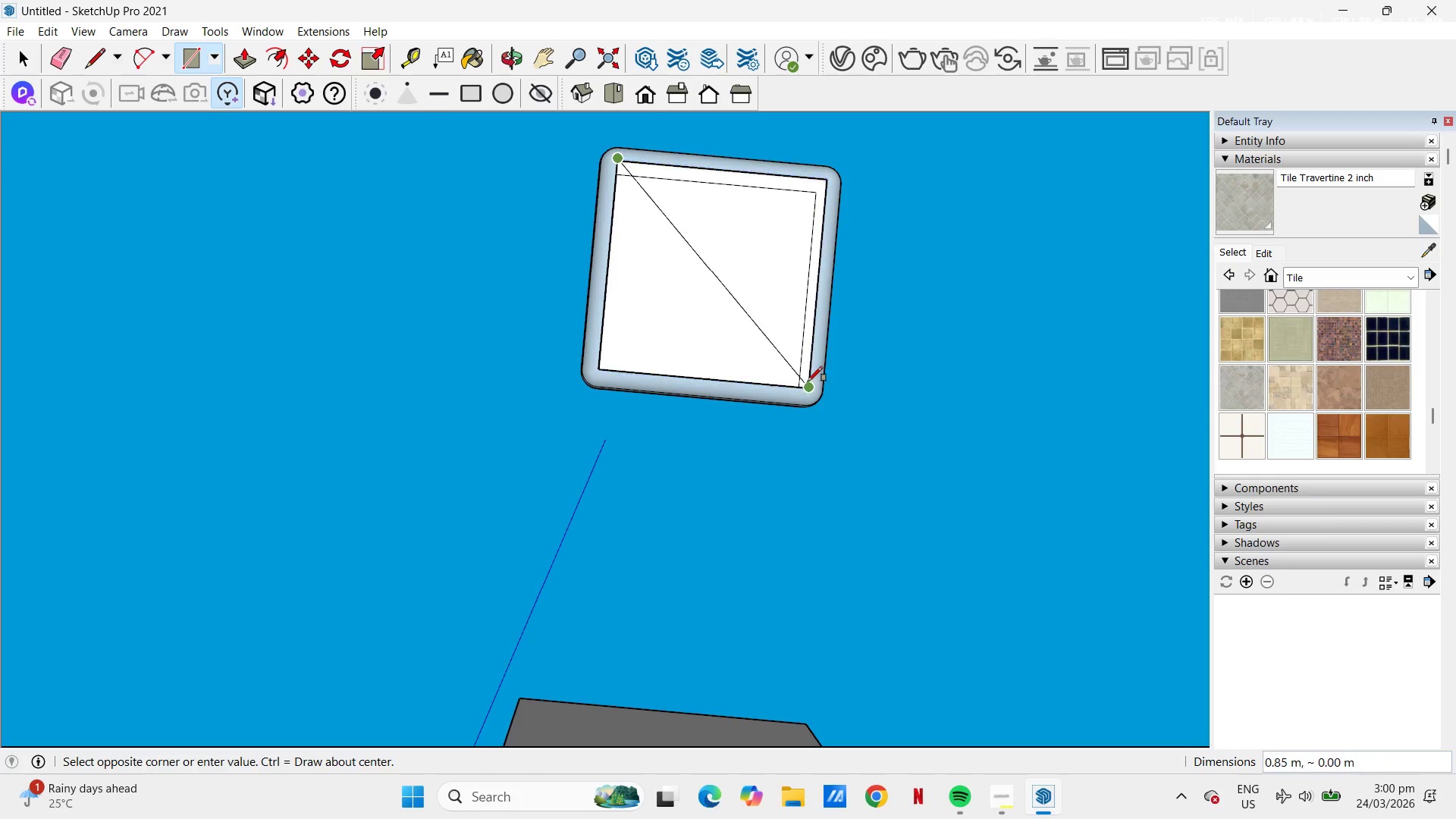 
left_click([809, 380])
 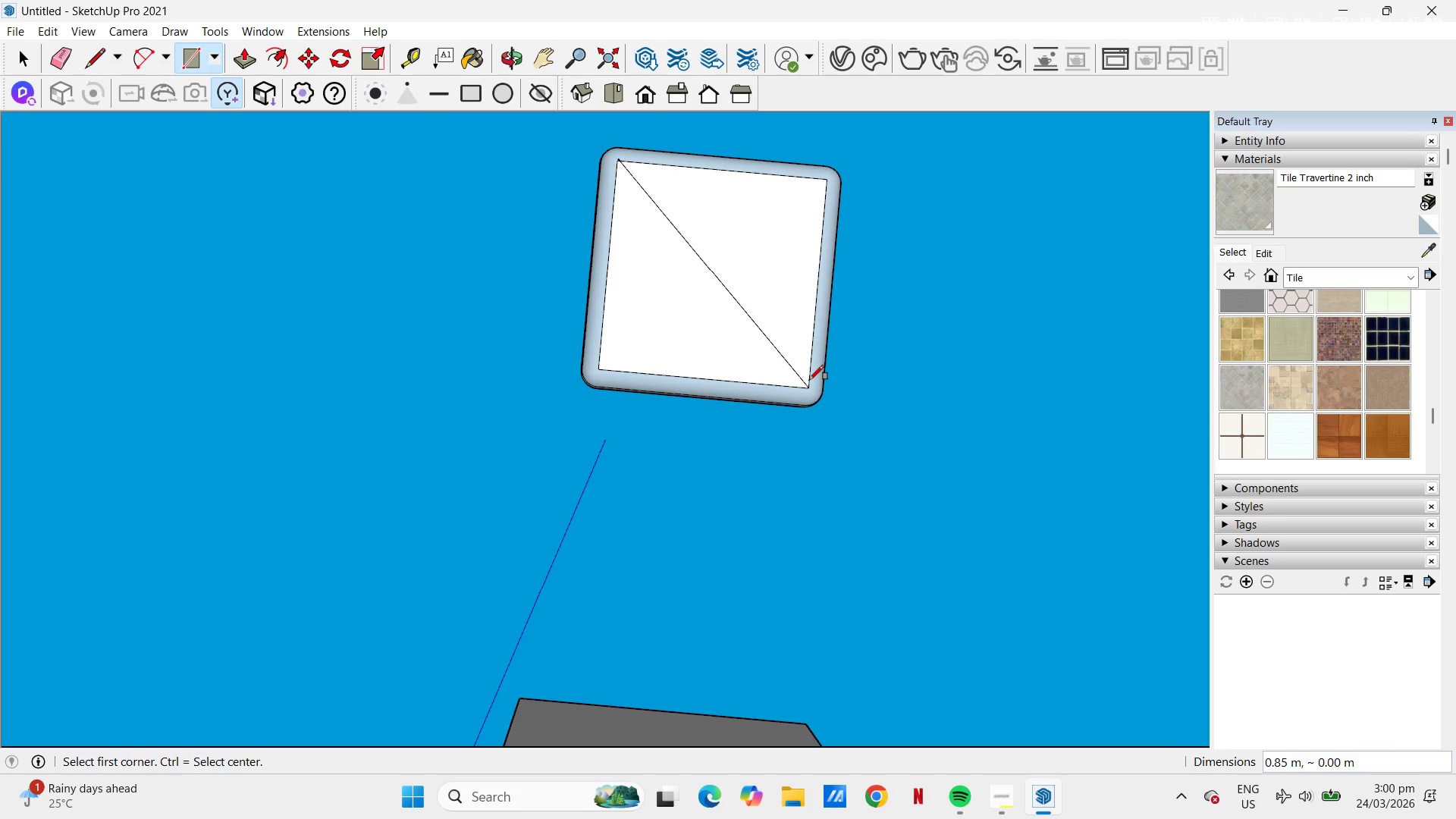 
key(Space)
 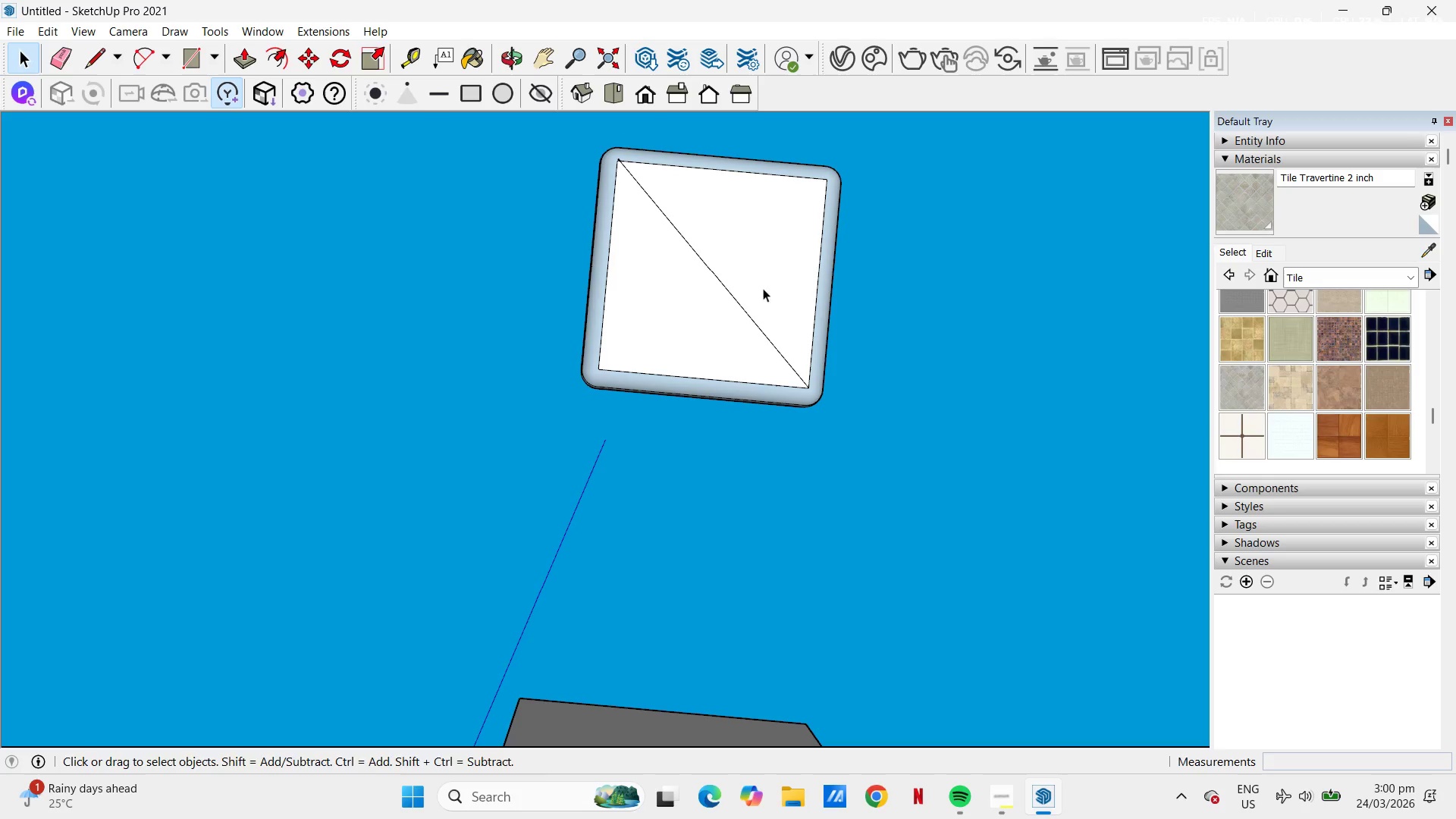 
key(E)
 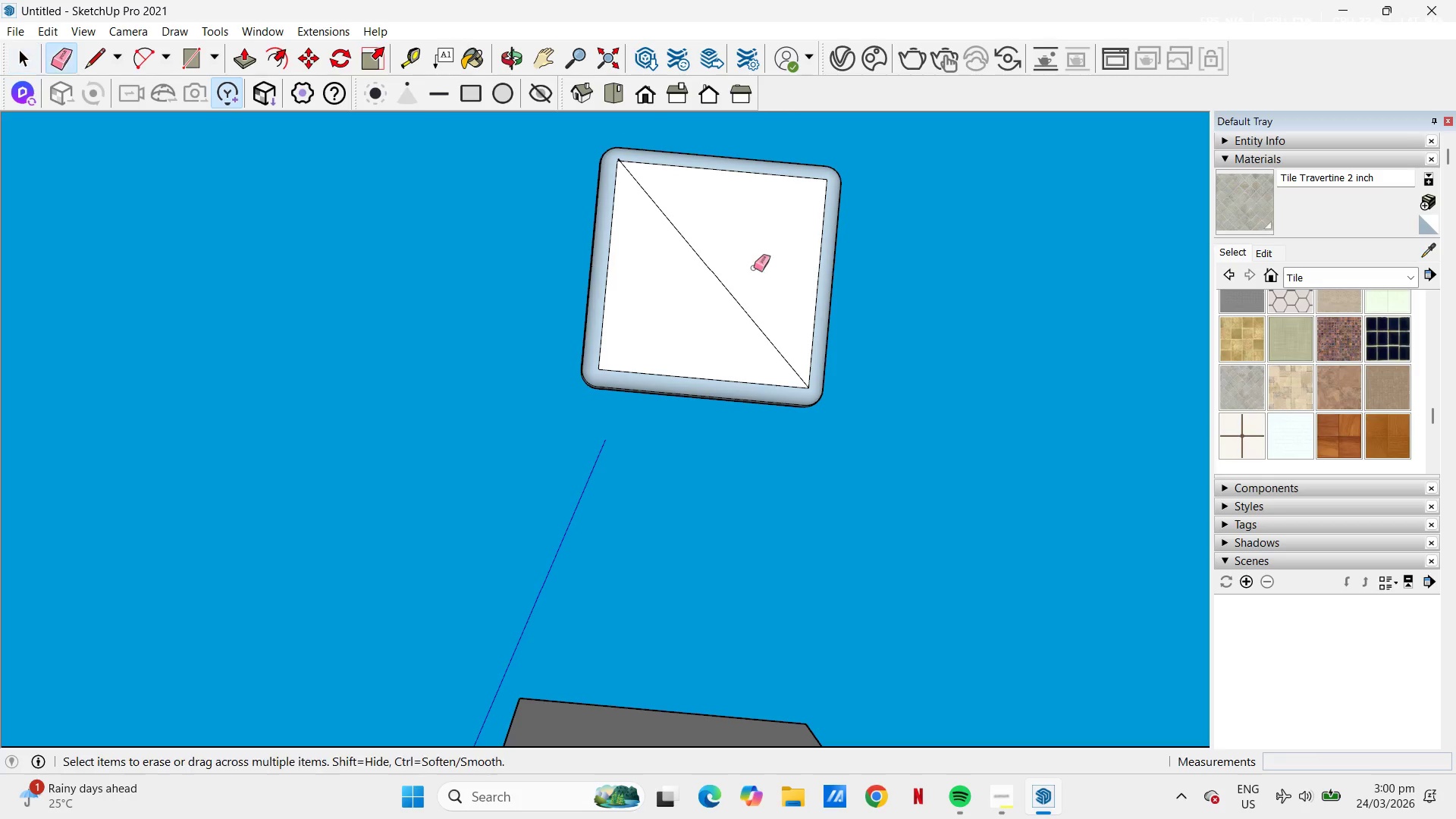 
left_click_drag(start_coordinate=[749, 270], to_coordinate=[735, 314])
 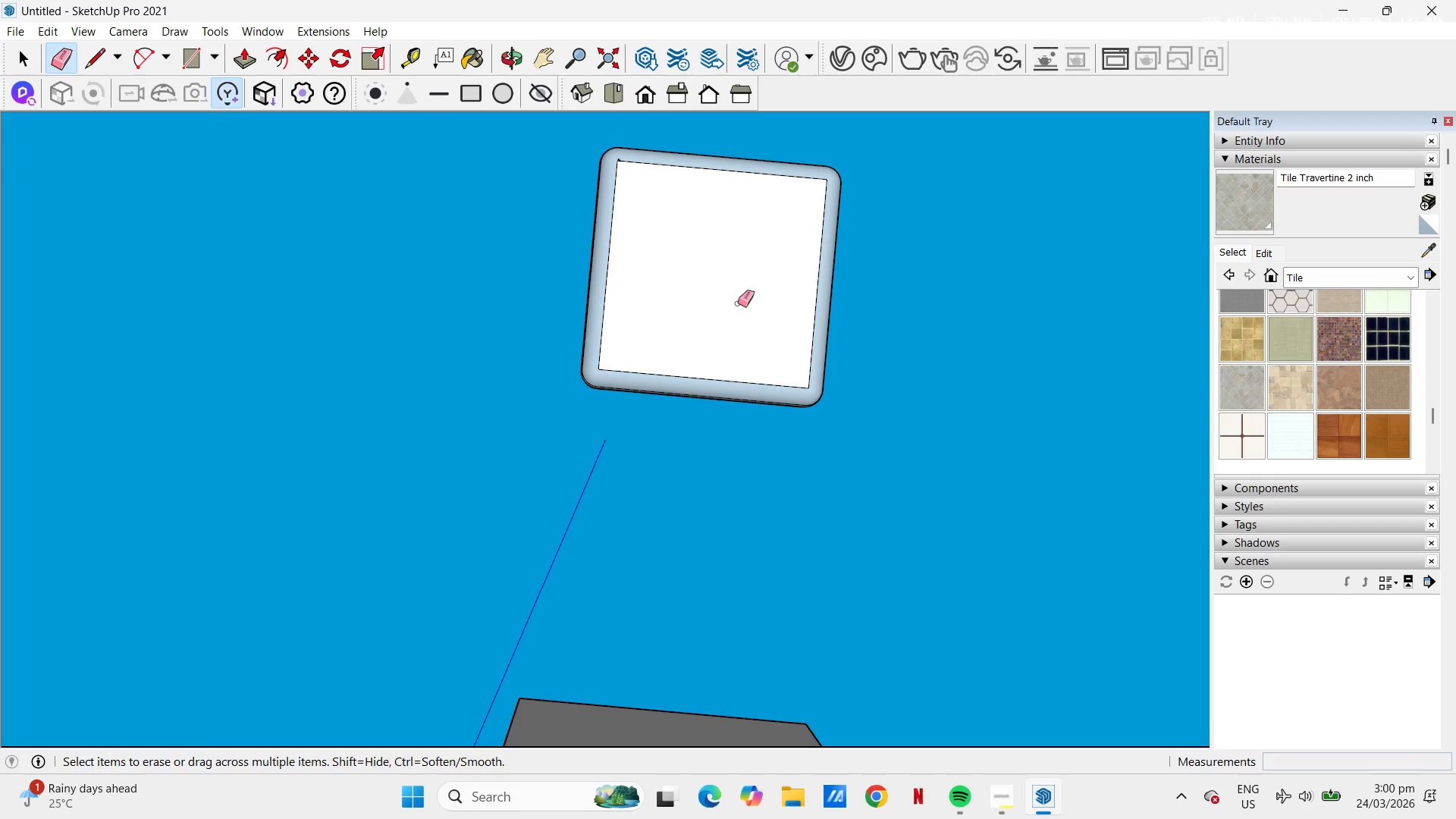 
key(Space)
 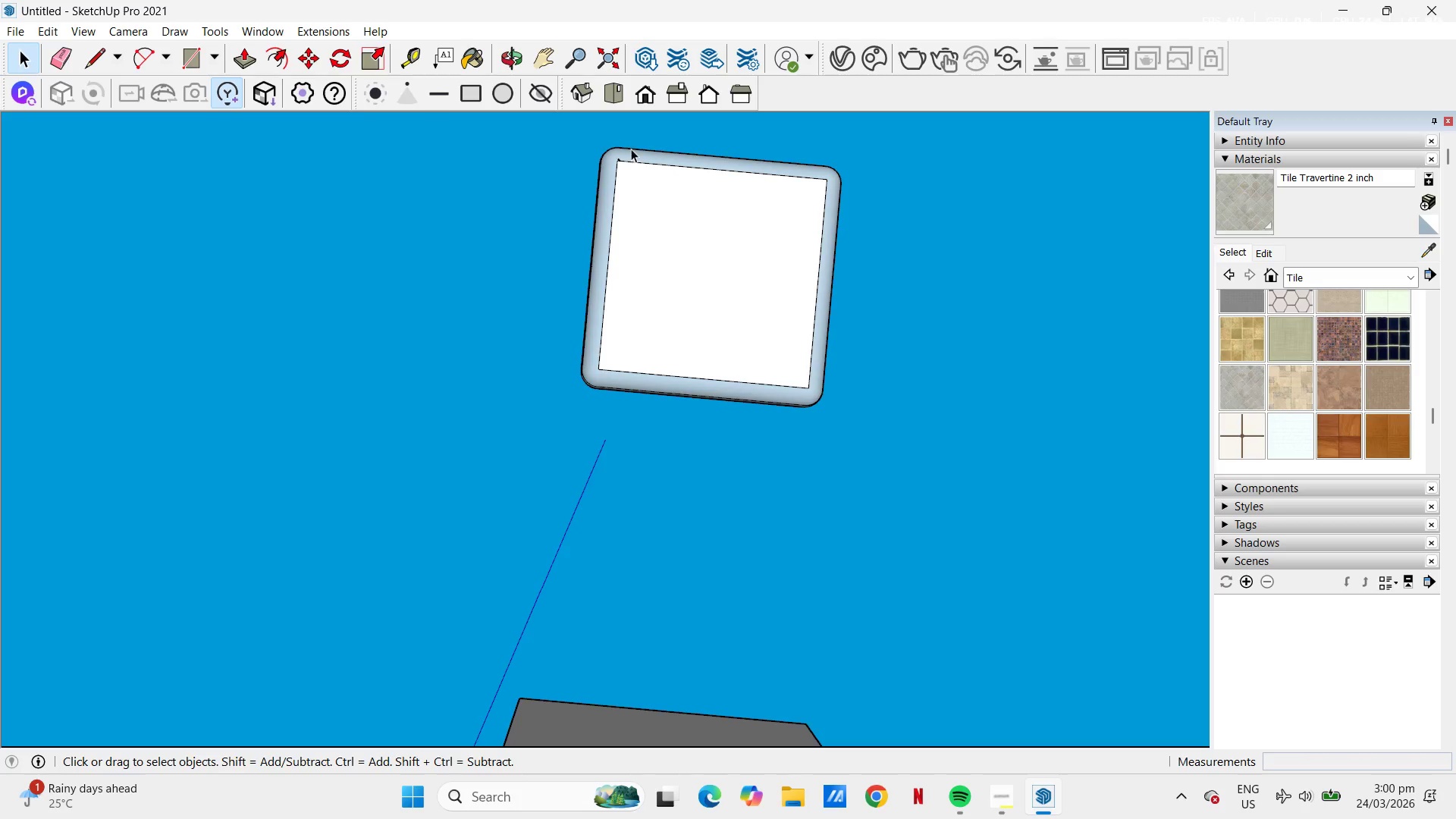 
scroll: coordinate [609, 178], scroll_direction: up, amount: 16.0
 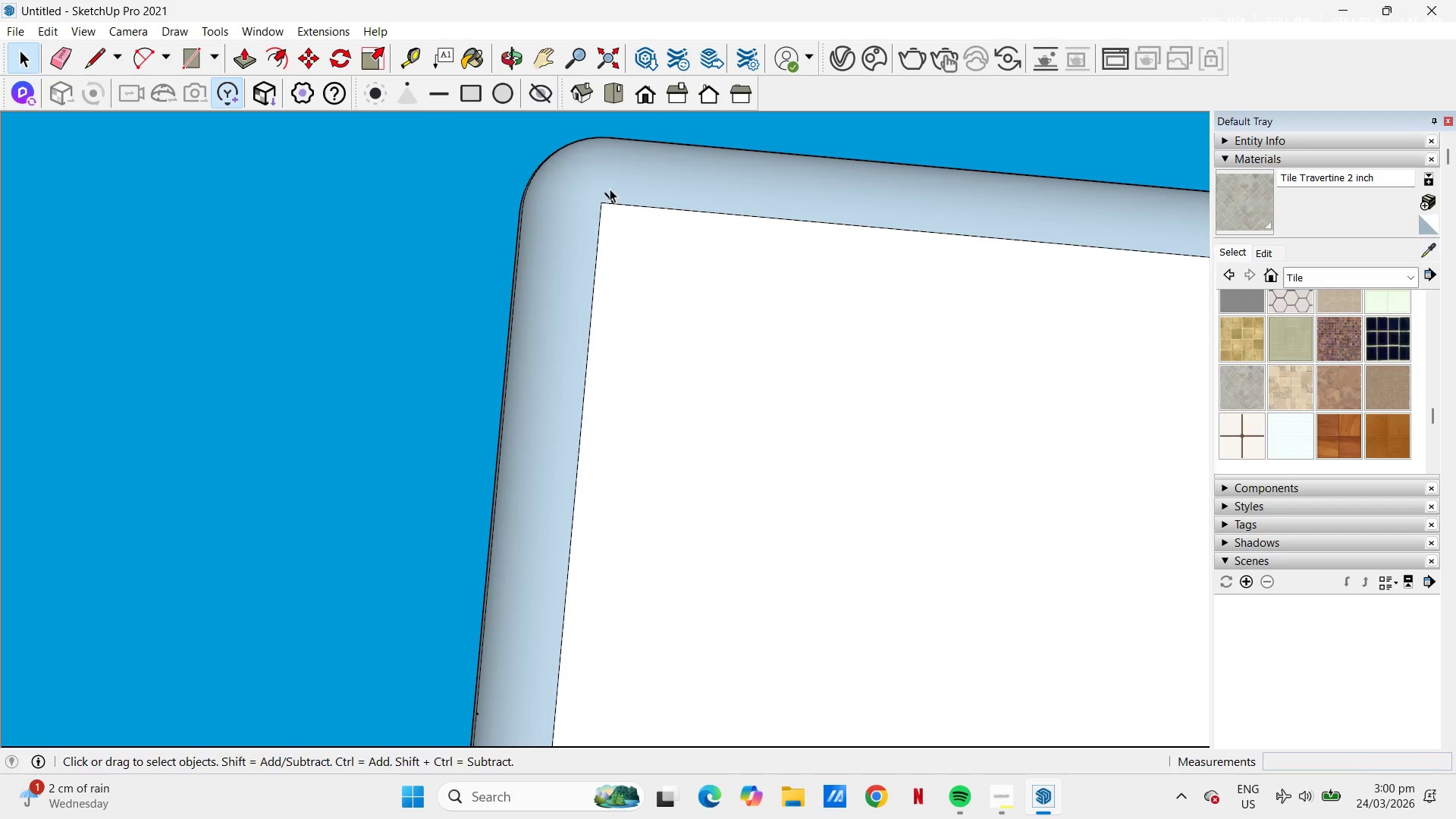 
key(E)
 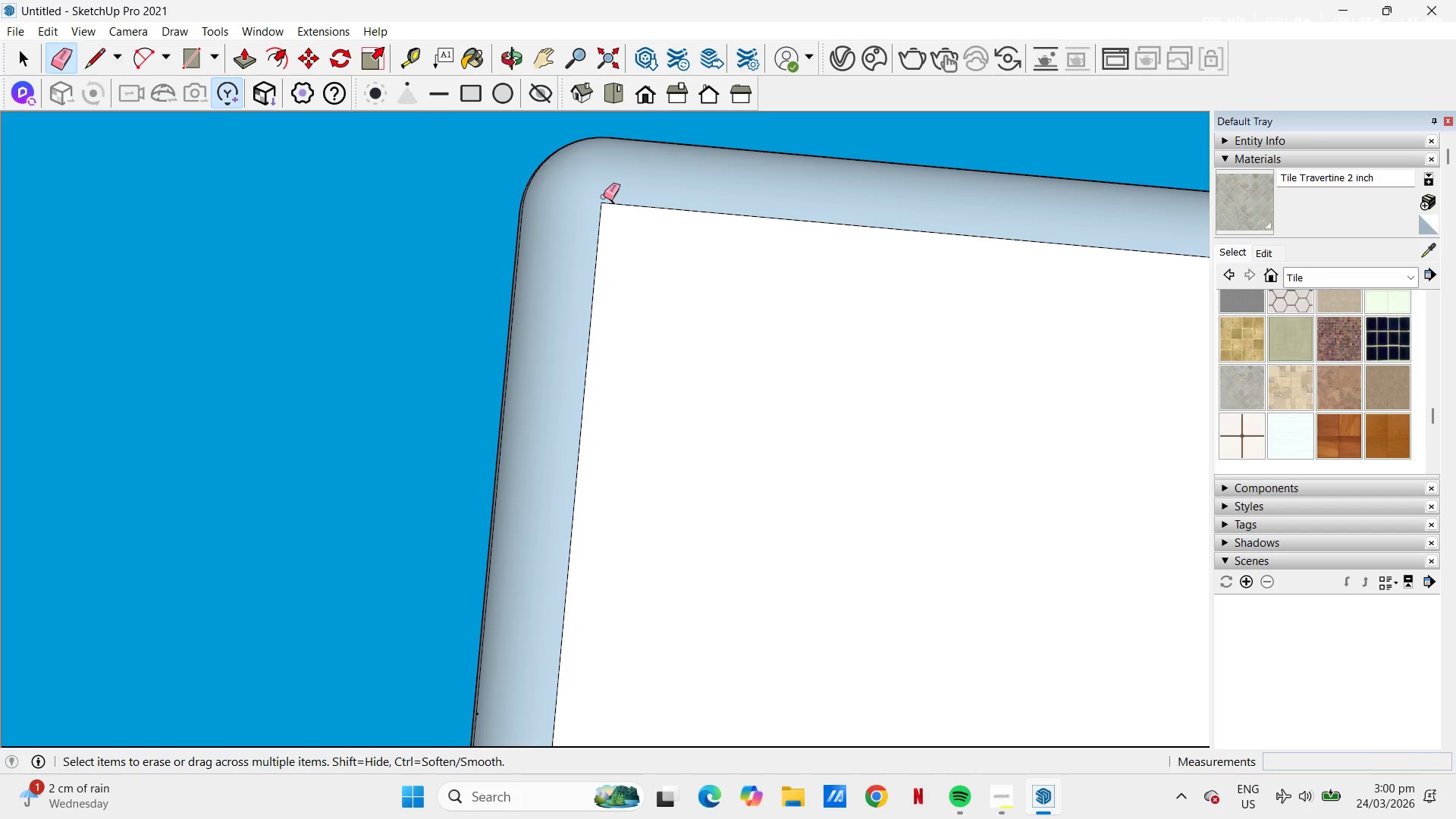 
left_click([607, 193])
 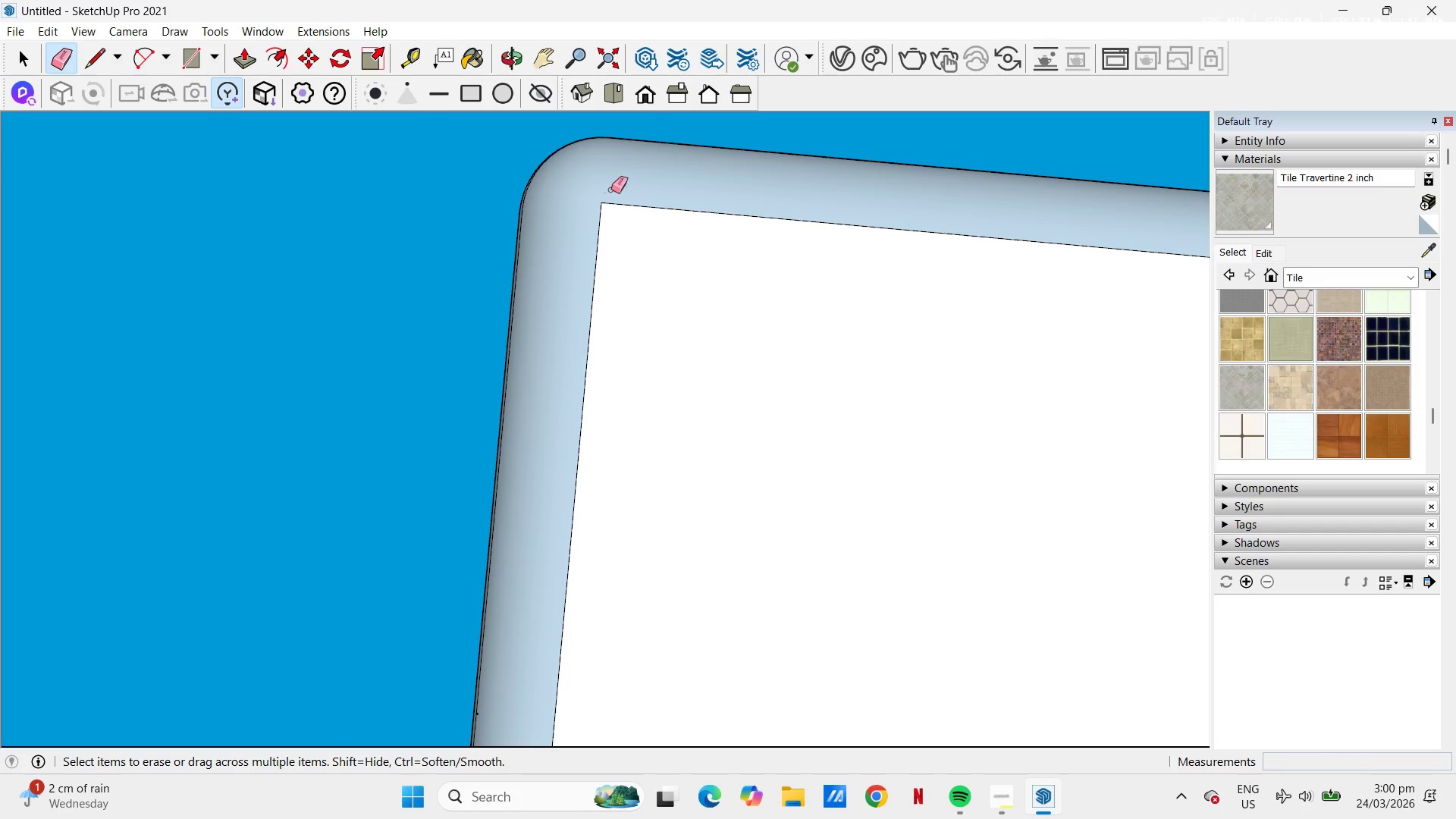 
key(Space)
 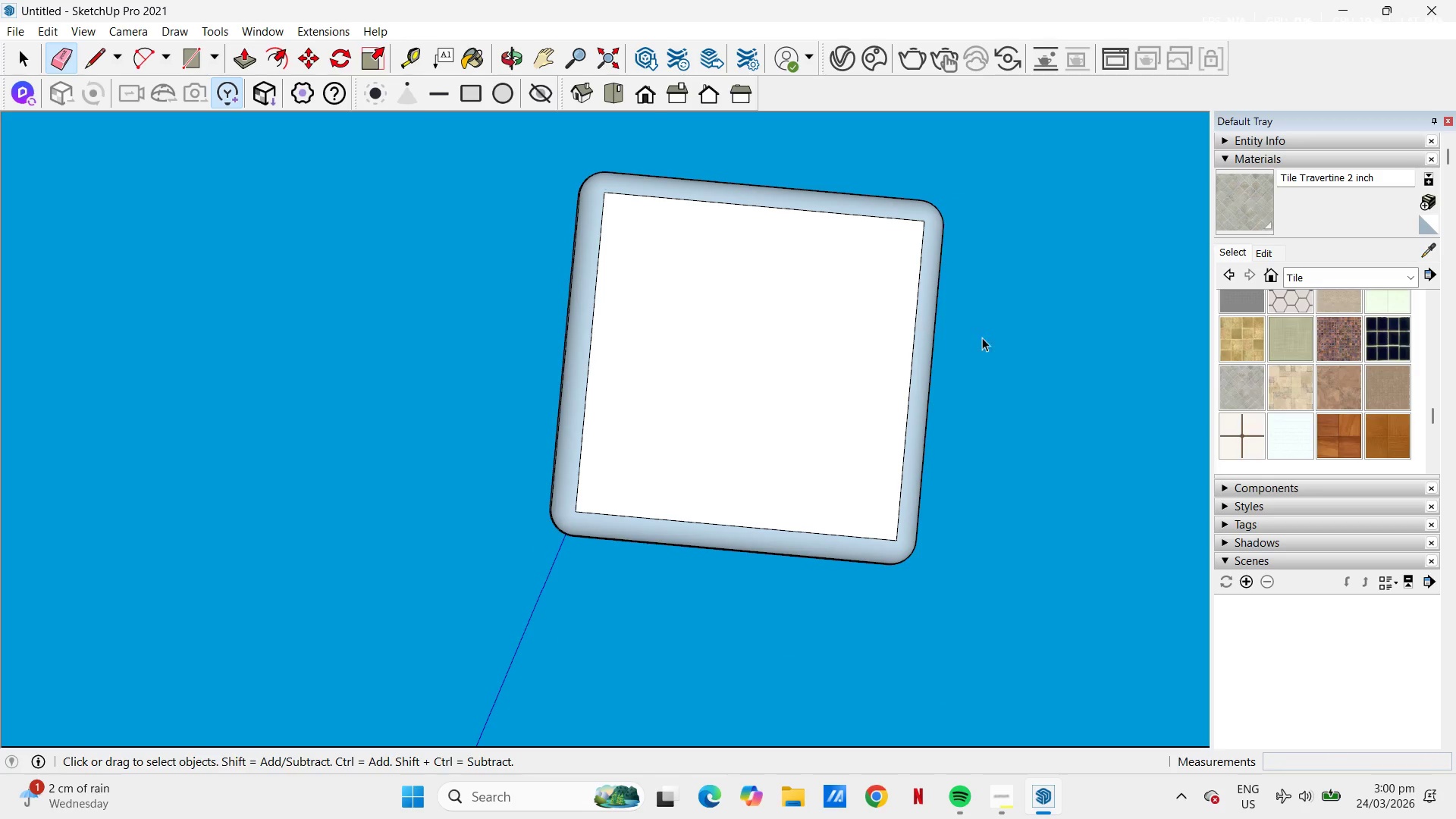 
scroll: coordinate [605, 188], scroll_direction: down, amount: 13.0
 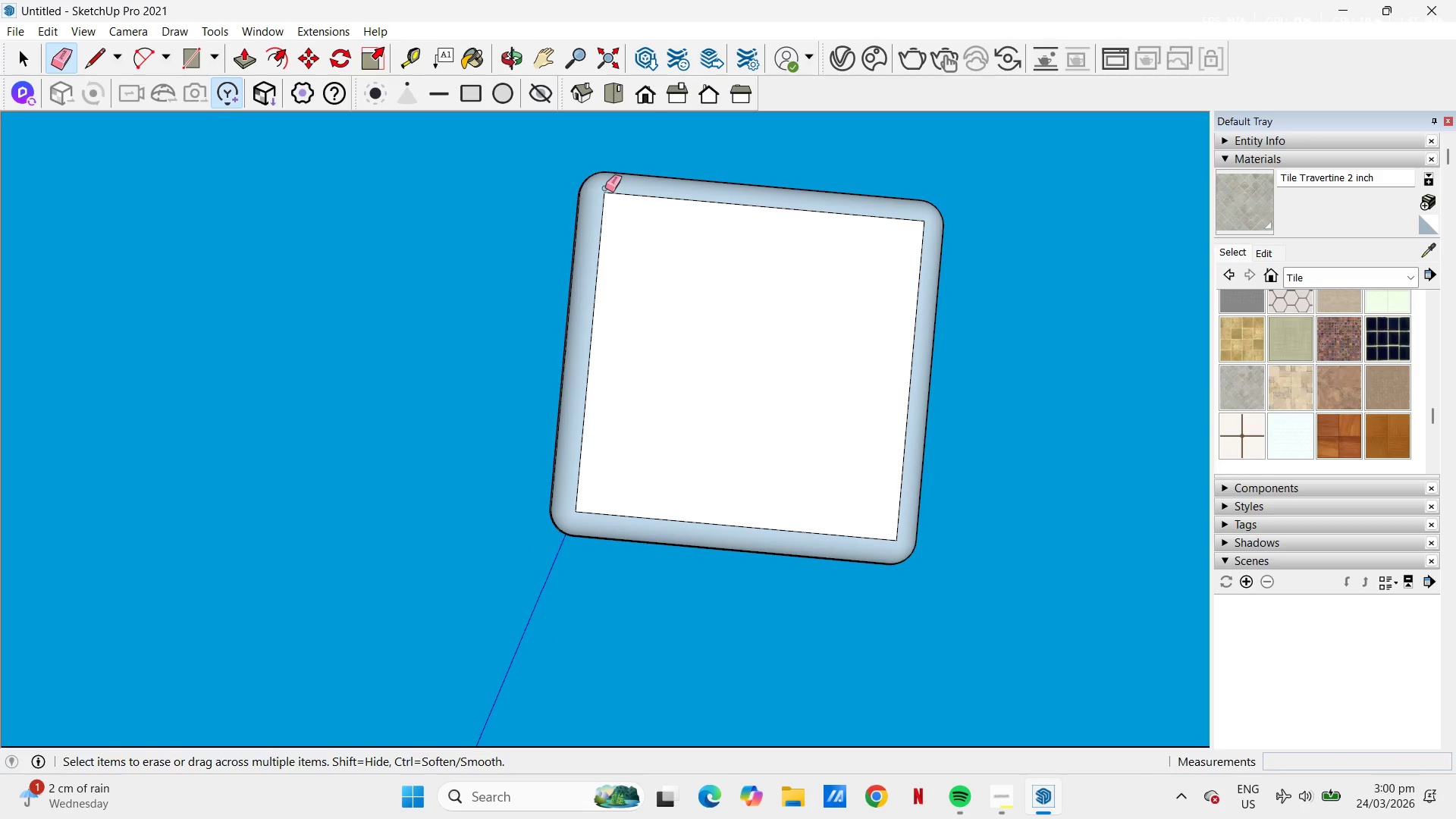 
left_click([1050, 329])
 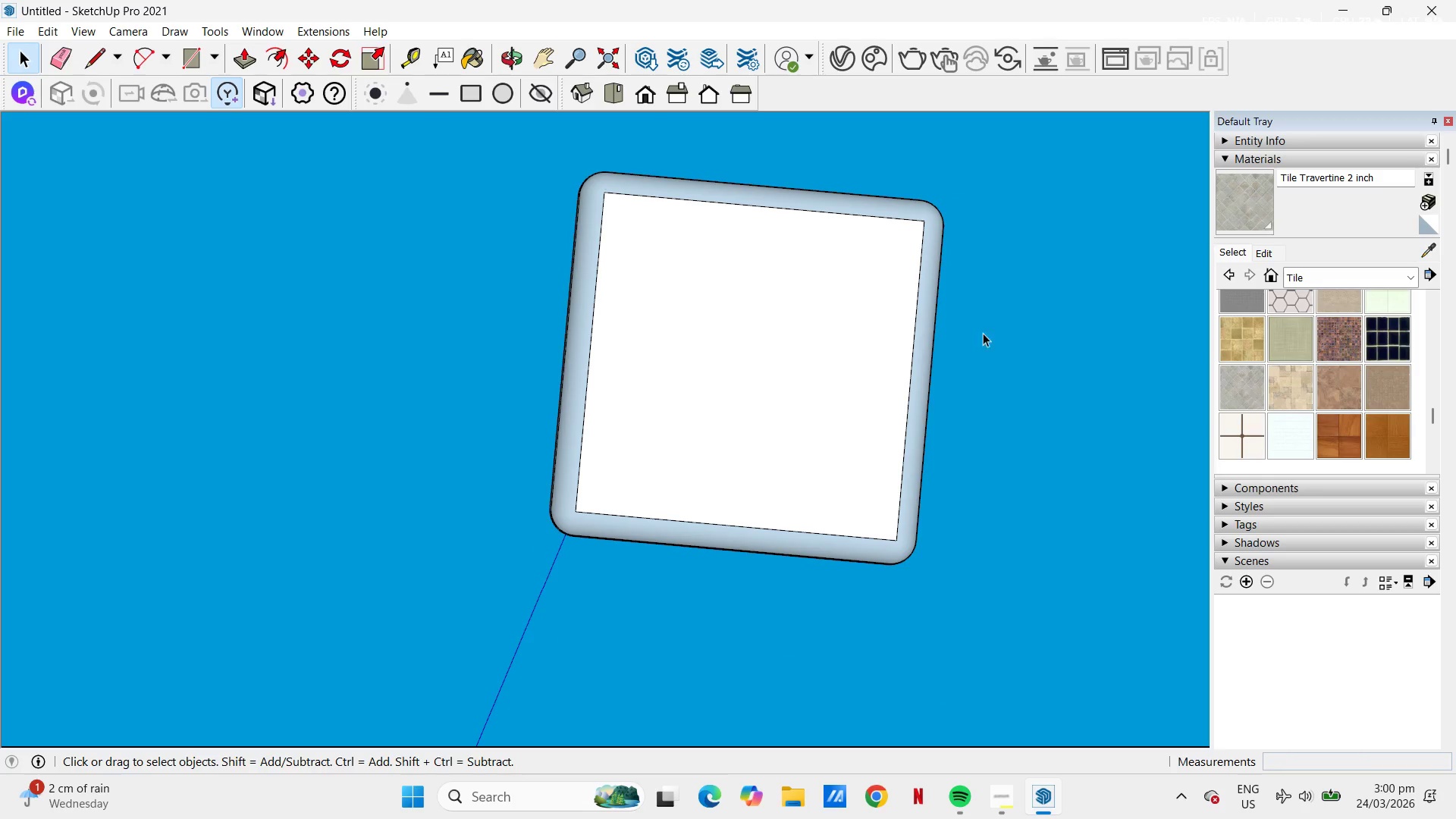 
scroll: coordinate [929, 331], scroll_direction: down, amount: 5.0
 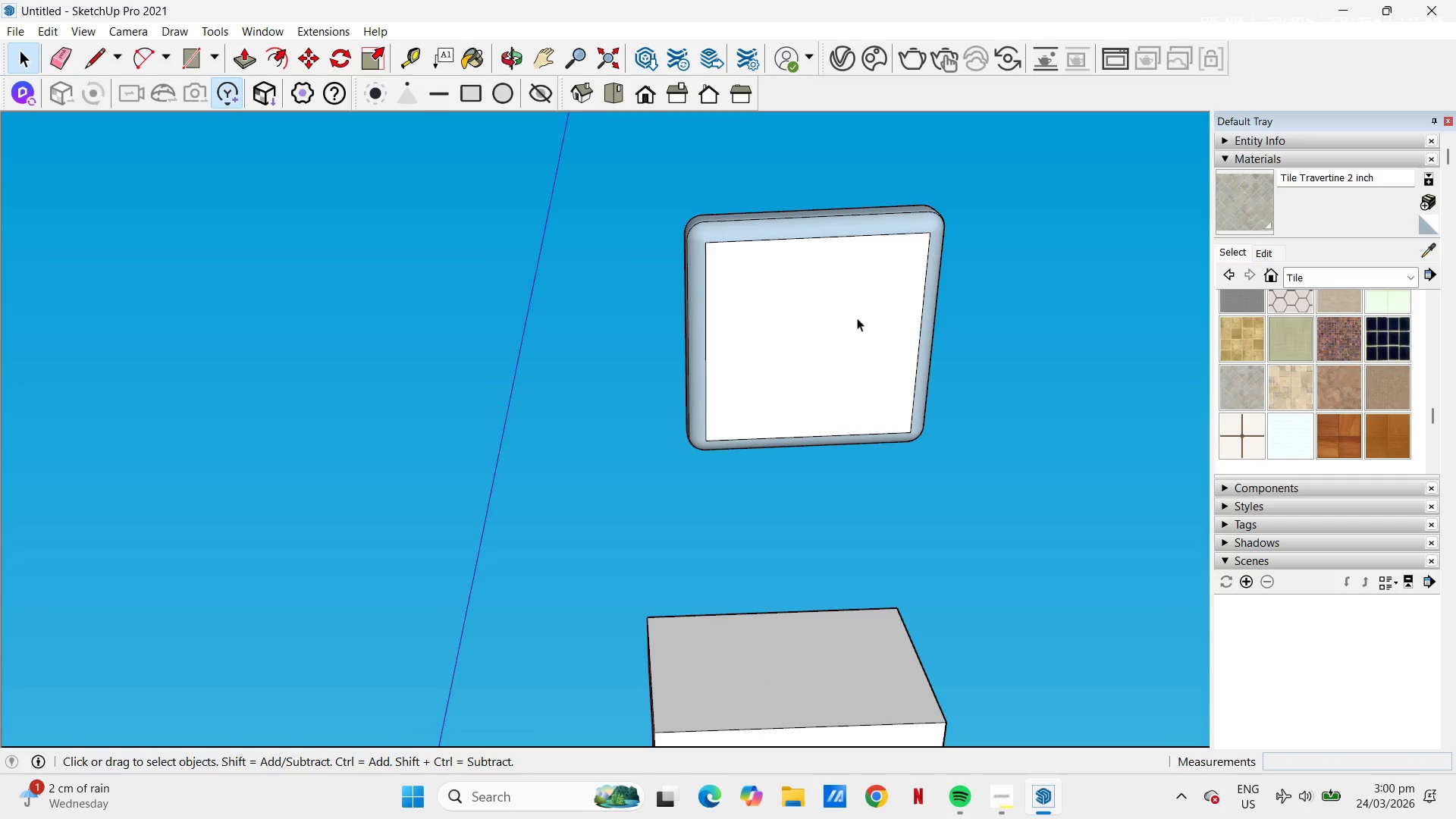 
left_click([875, 307])
 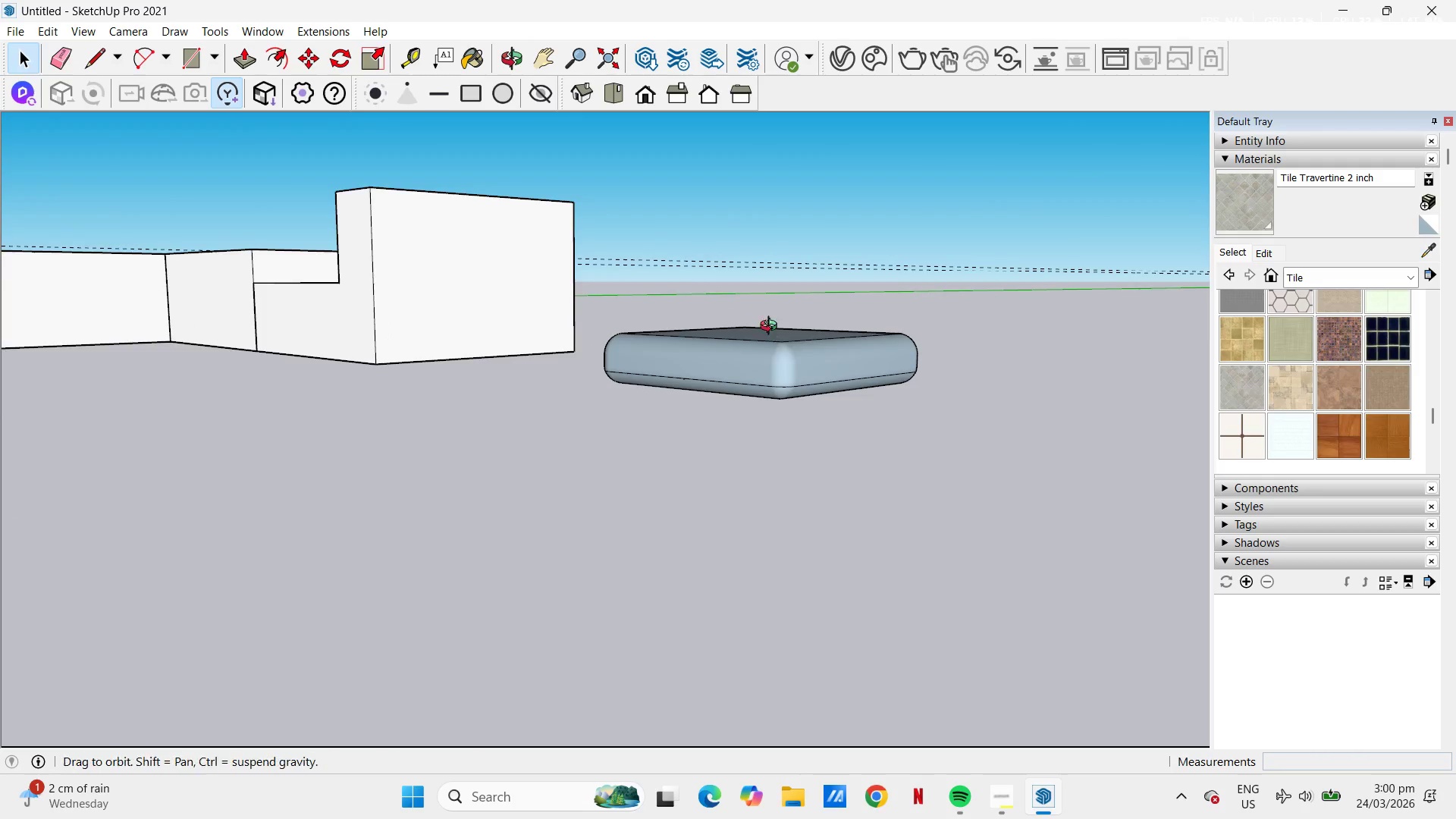 
scroll: coordinate [741, 273], scroll_direction: down, amount: 3.0
 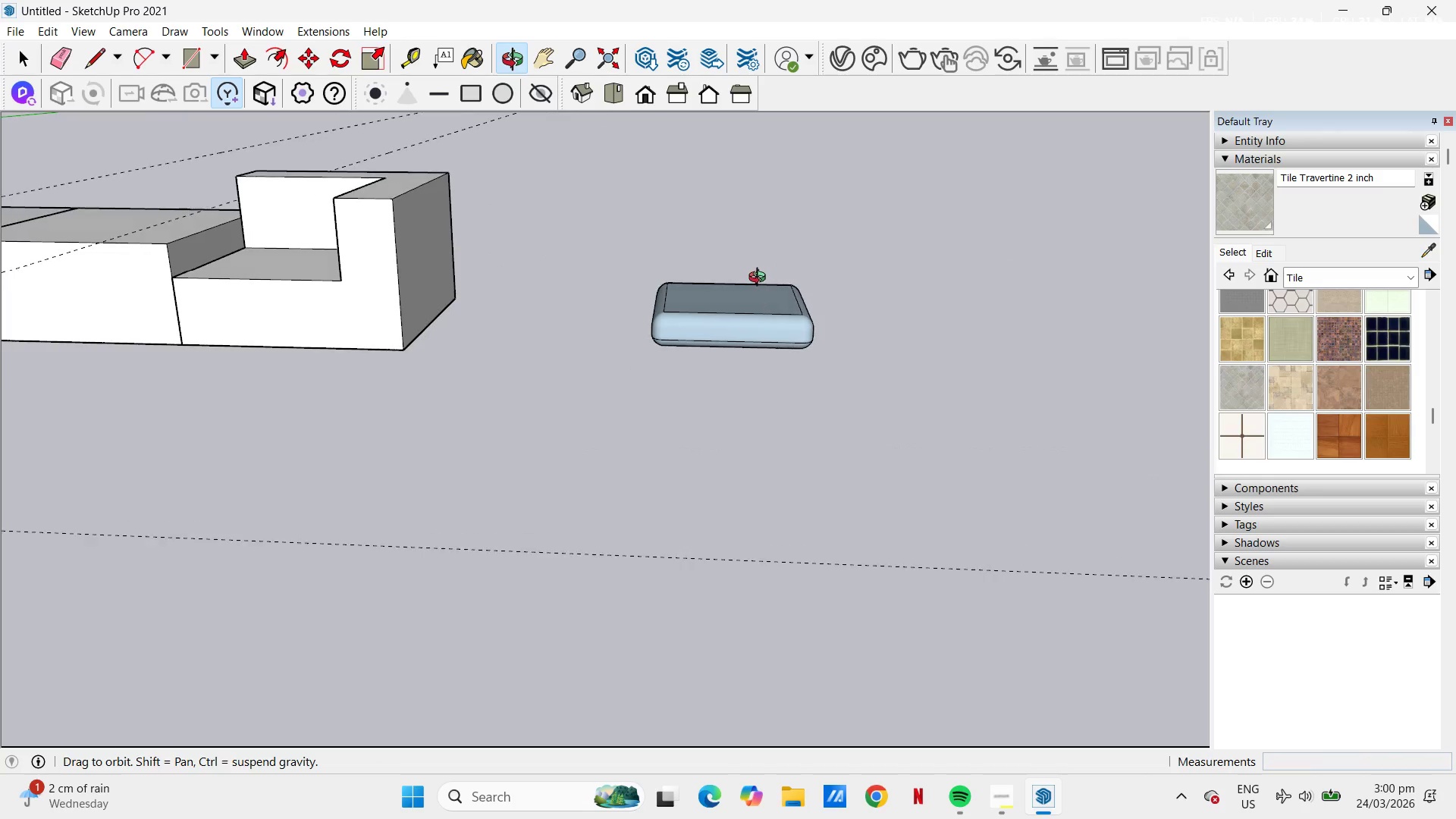 
key(Space)
 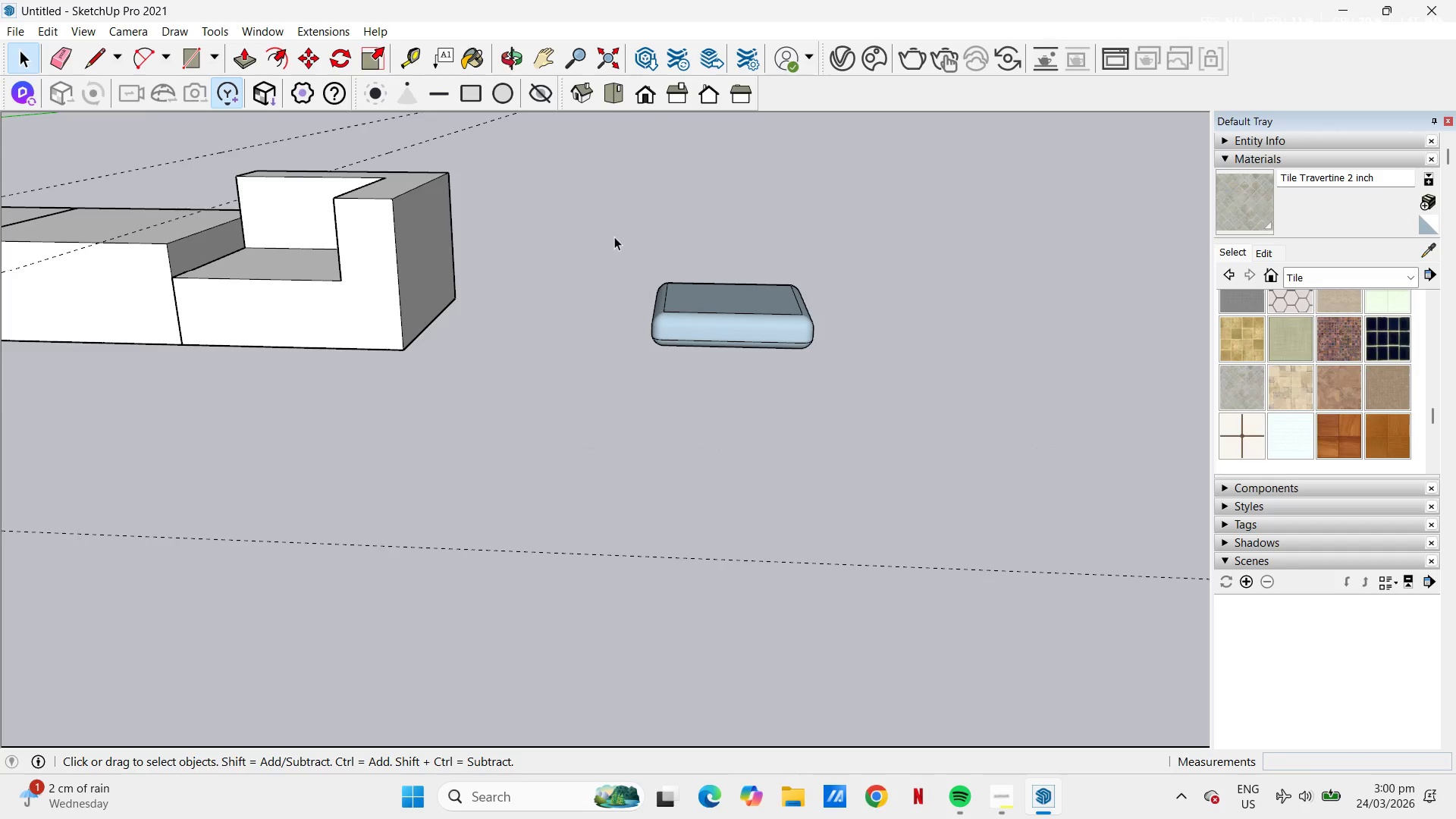 
left_click_drag(start_coordinate=[614, 236], to_coordinate=[868, 366])
 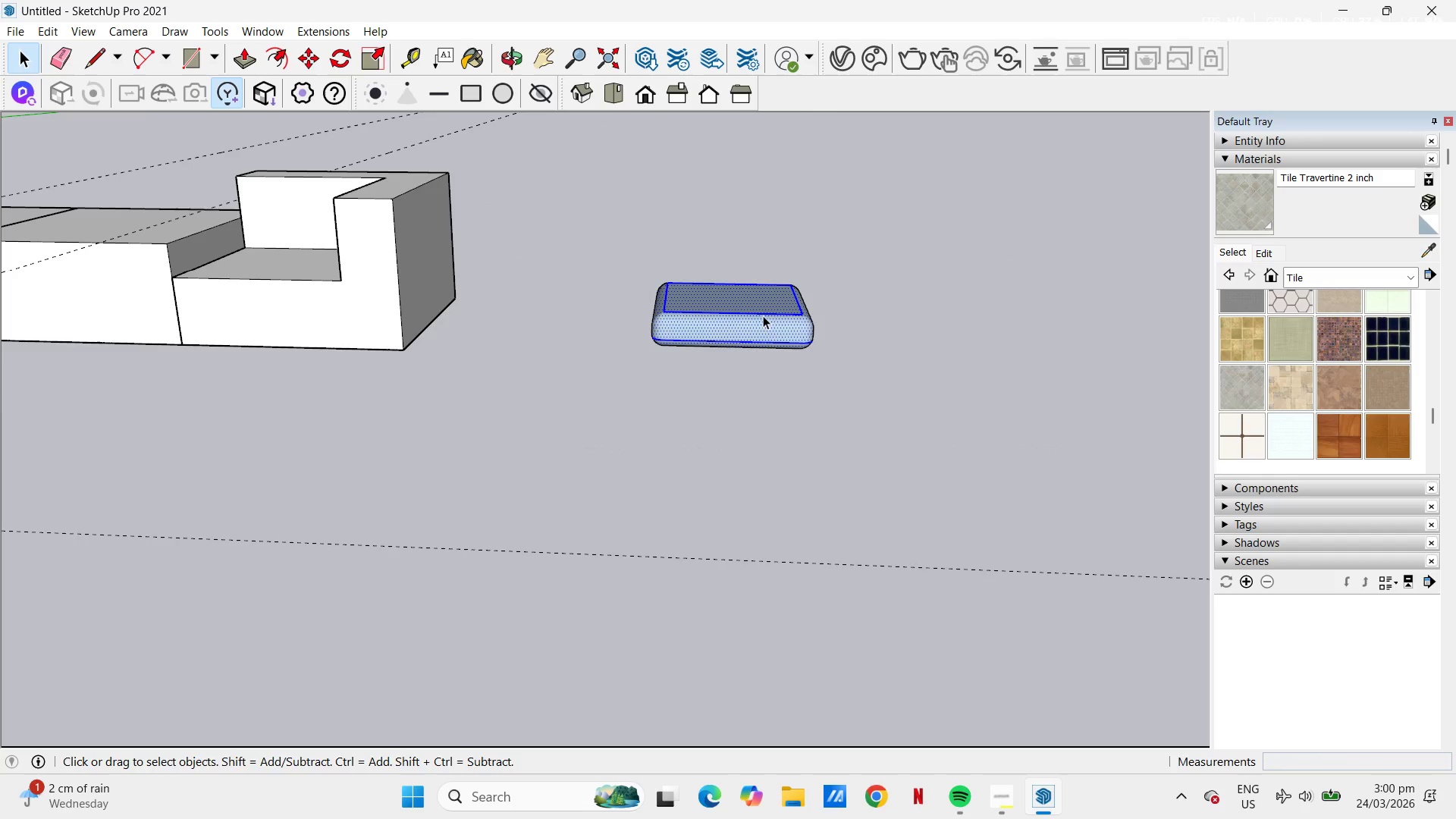 
right_click([761, 315])
 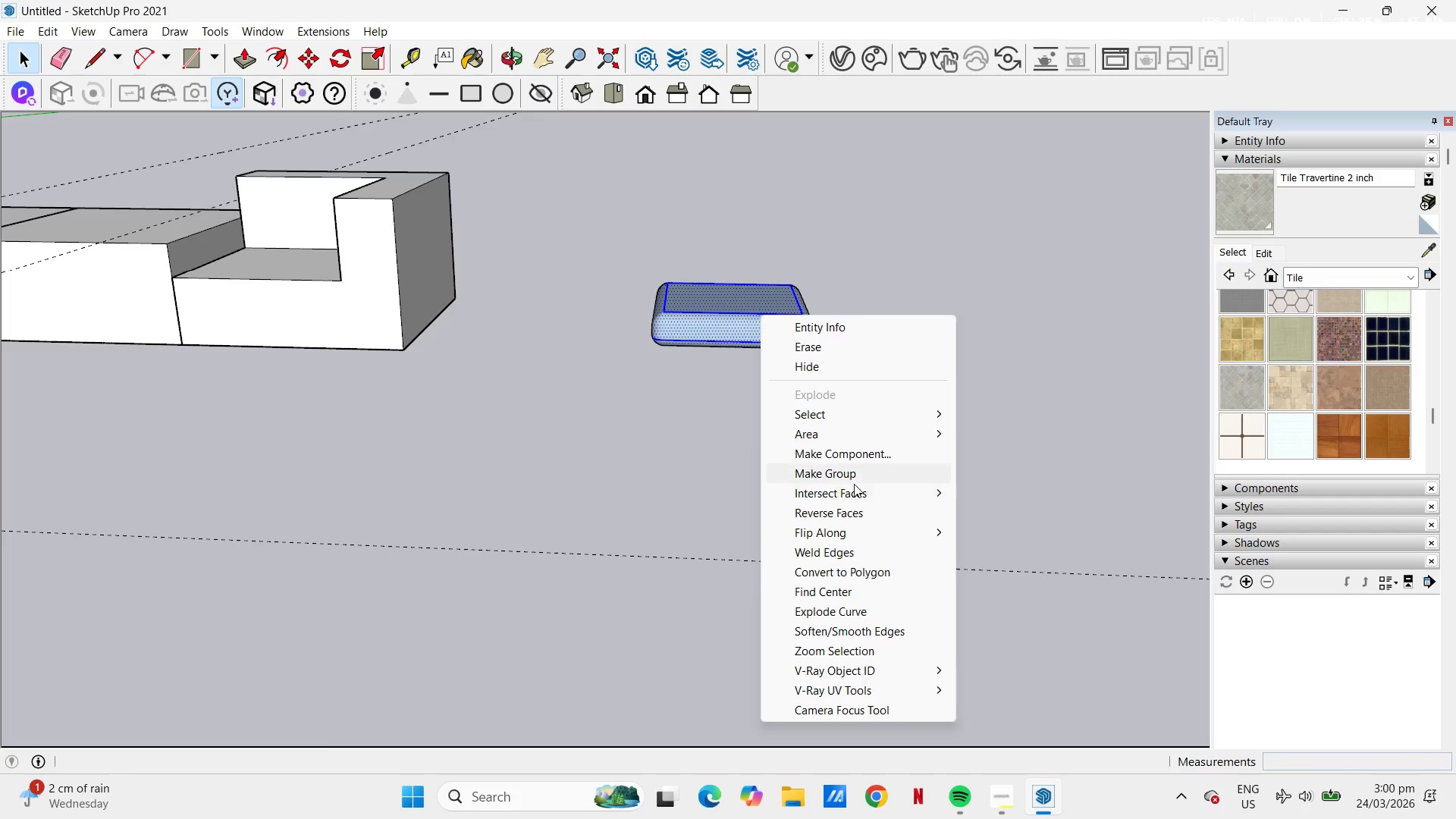 
left_click([854, 478])
 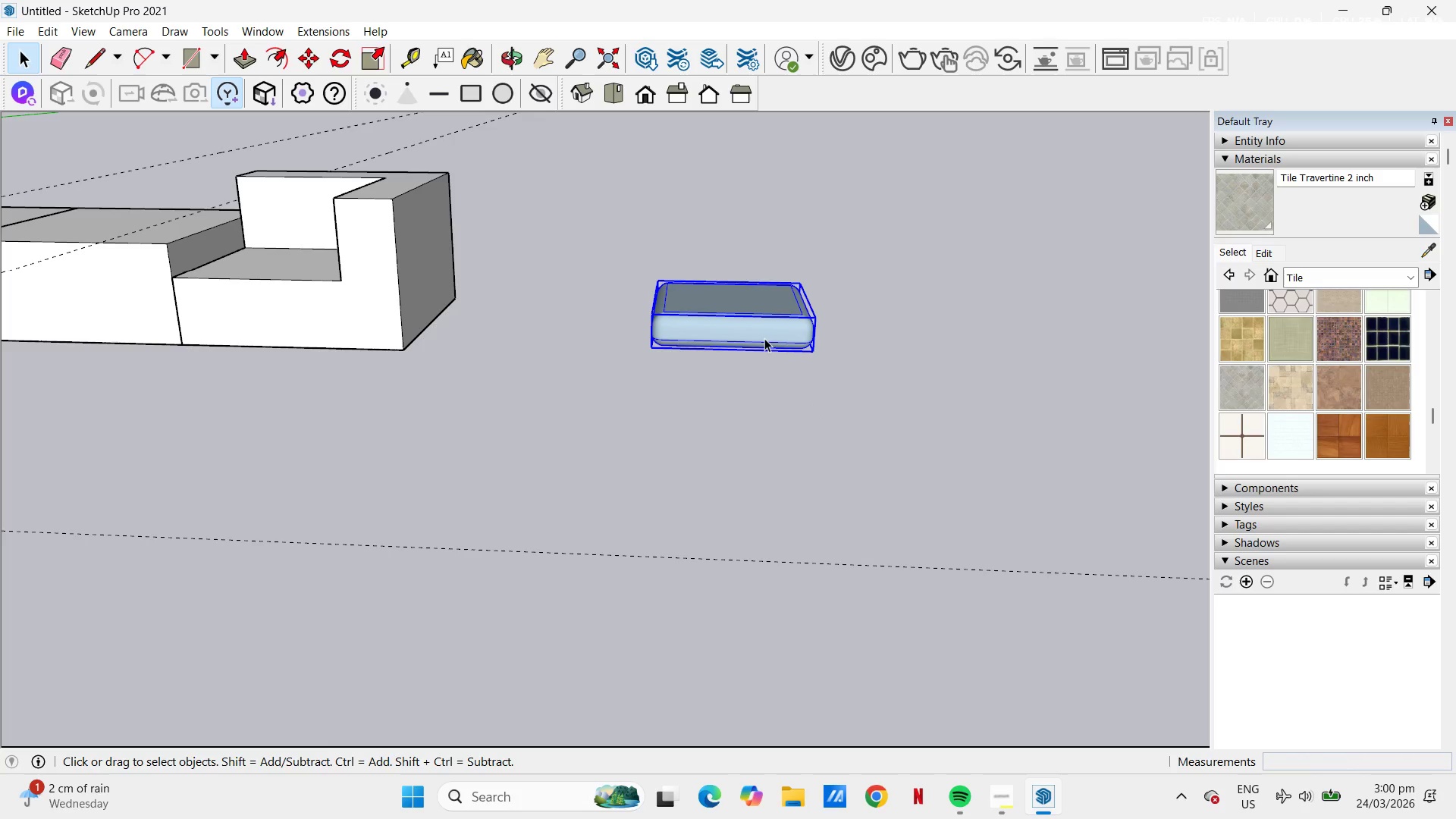 
right_click([756, 334])
 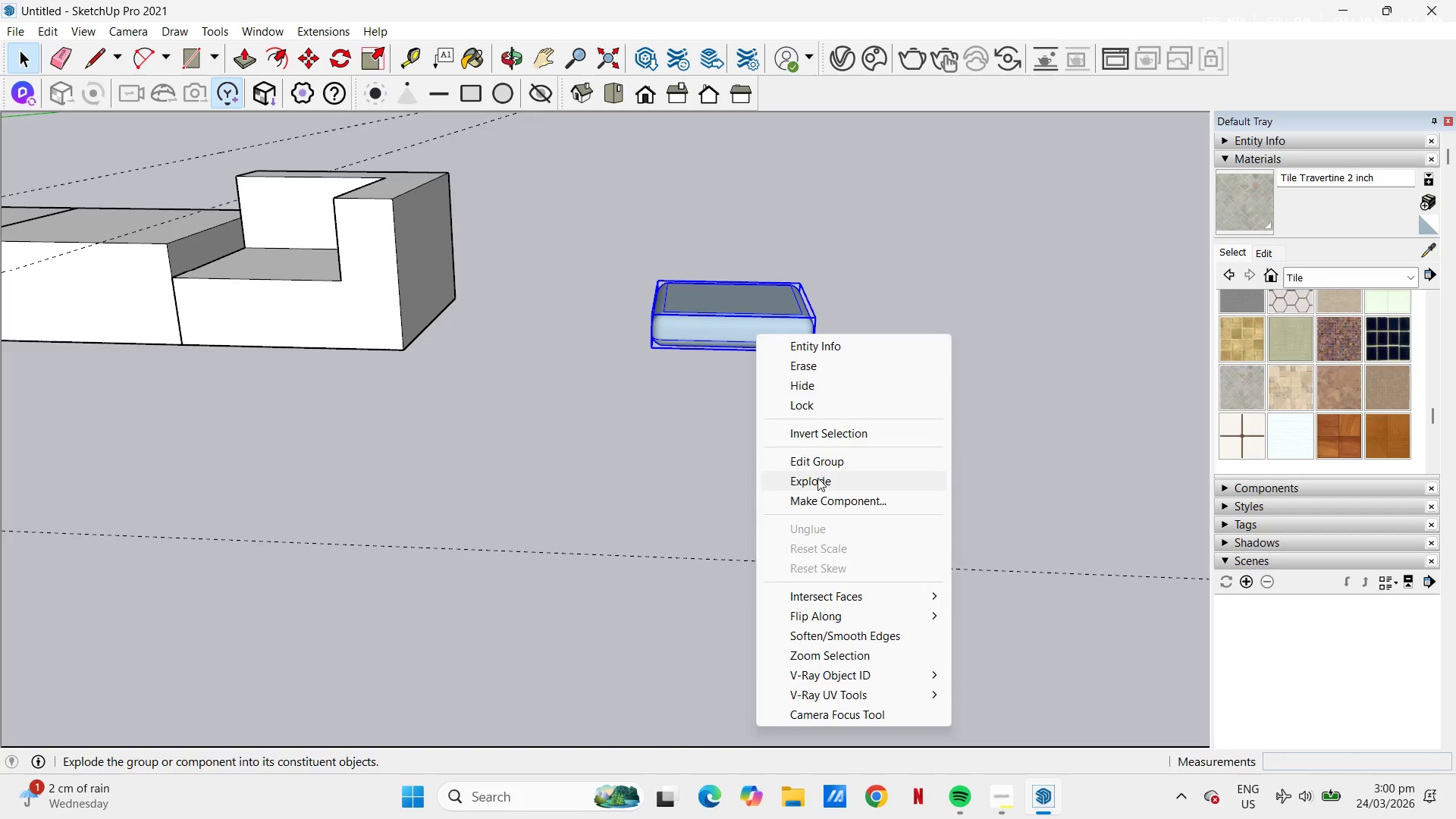 
left_click([860, 502])
 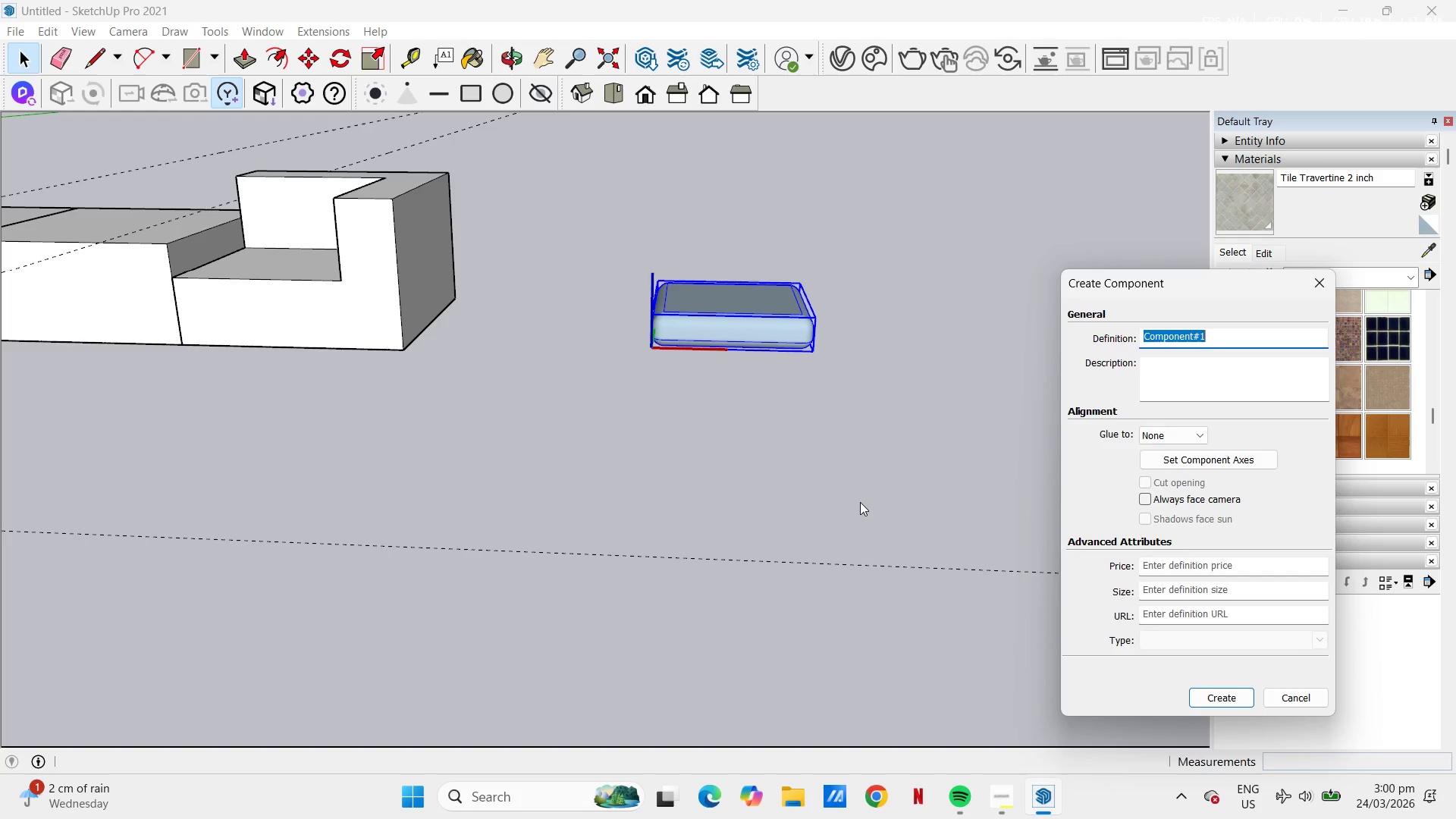 
type(cushion)
 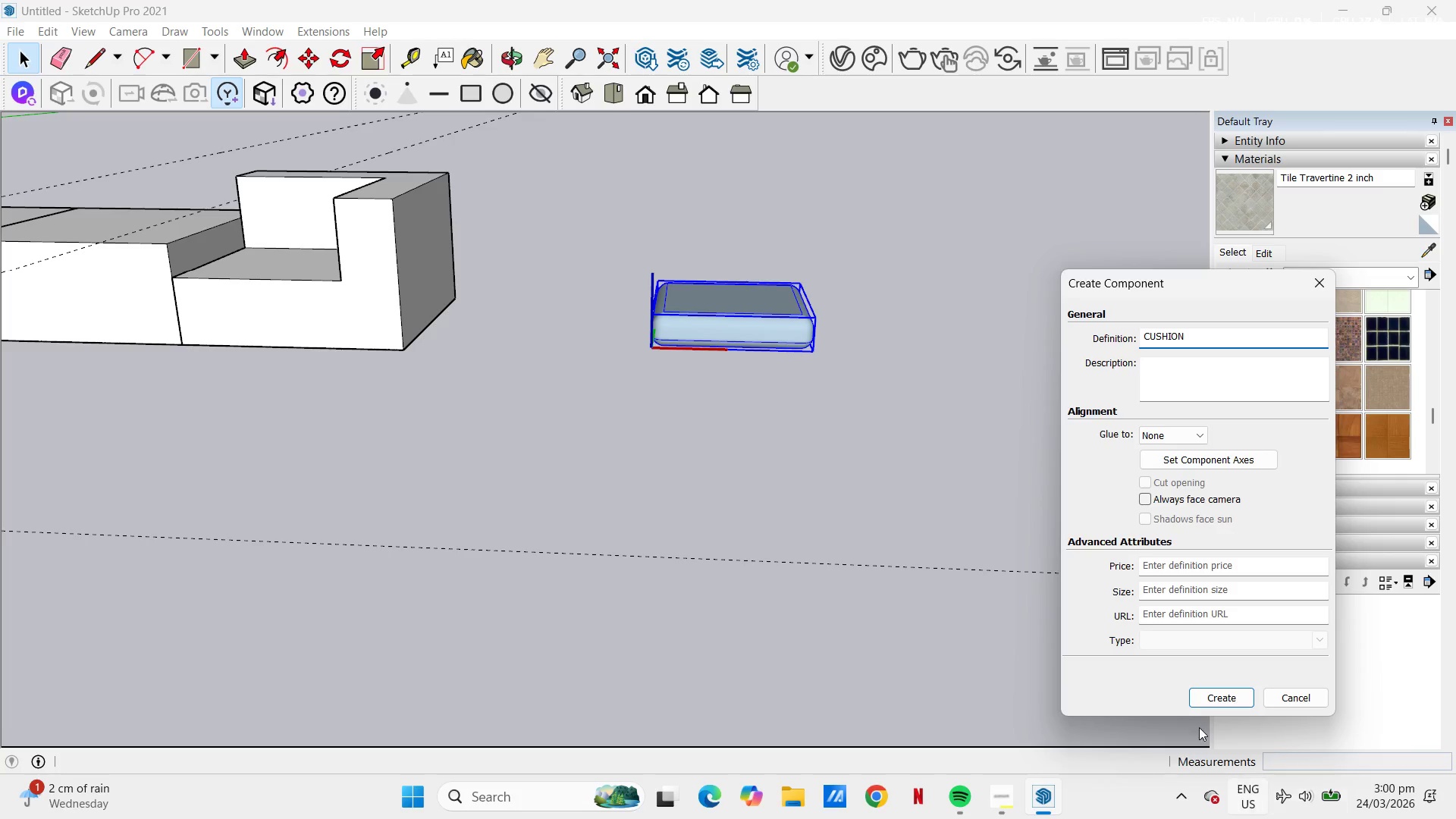 
left_click([1237, 698])
 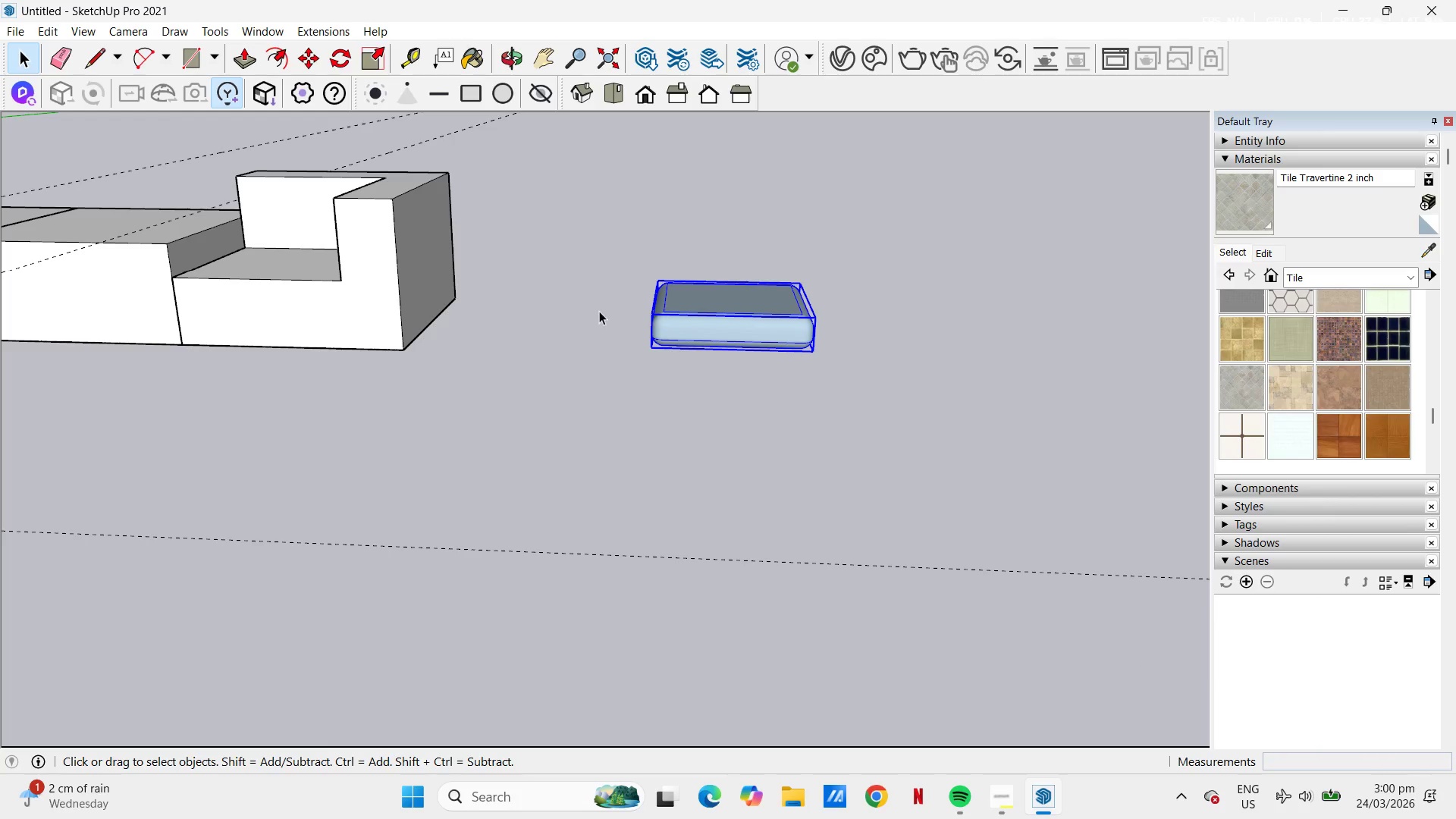 
scroll: coordinate [758, 324], scroll_direction: down, amount: 3.0
 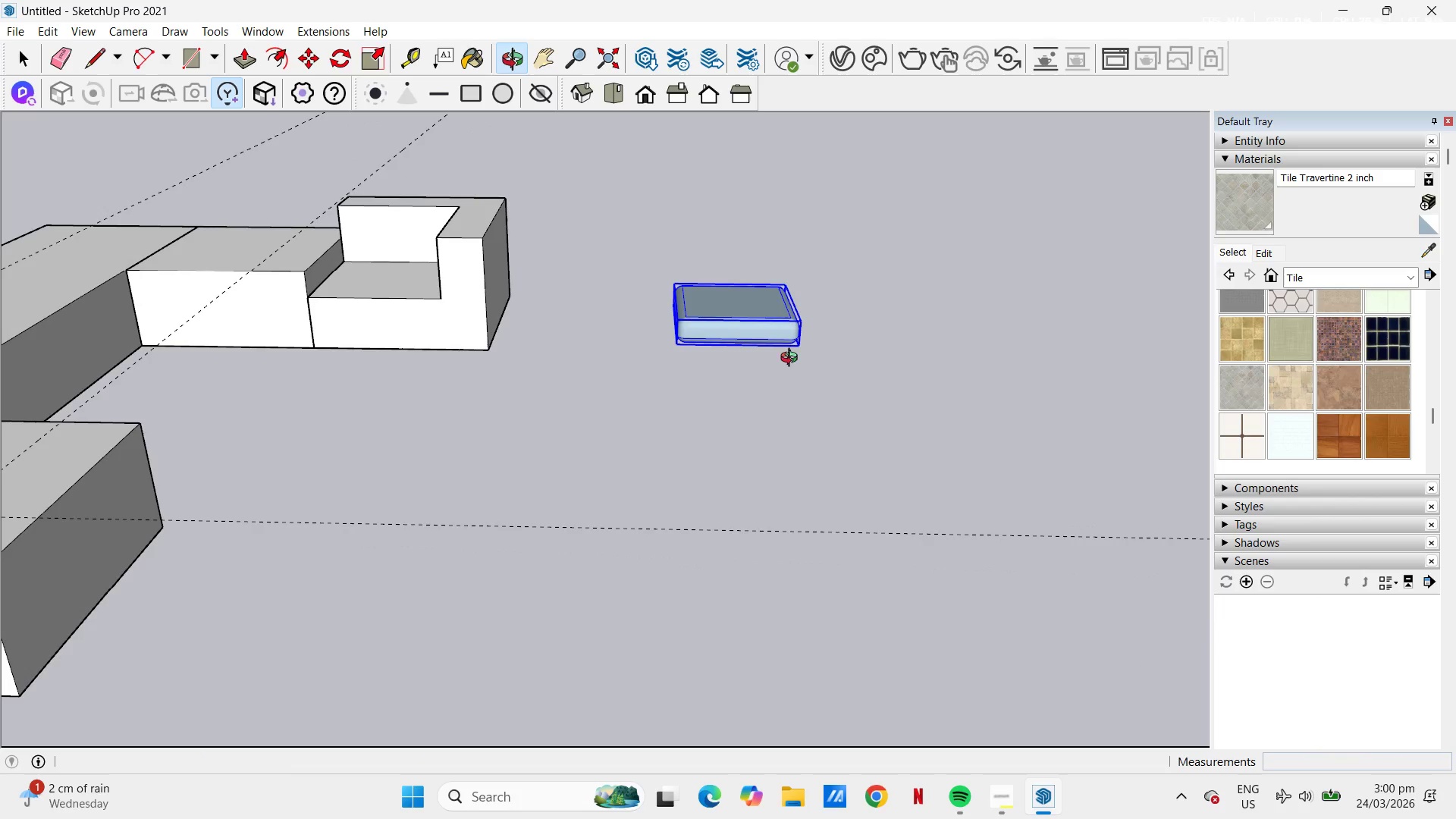 
key(M)
 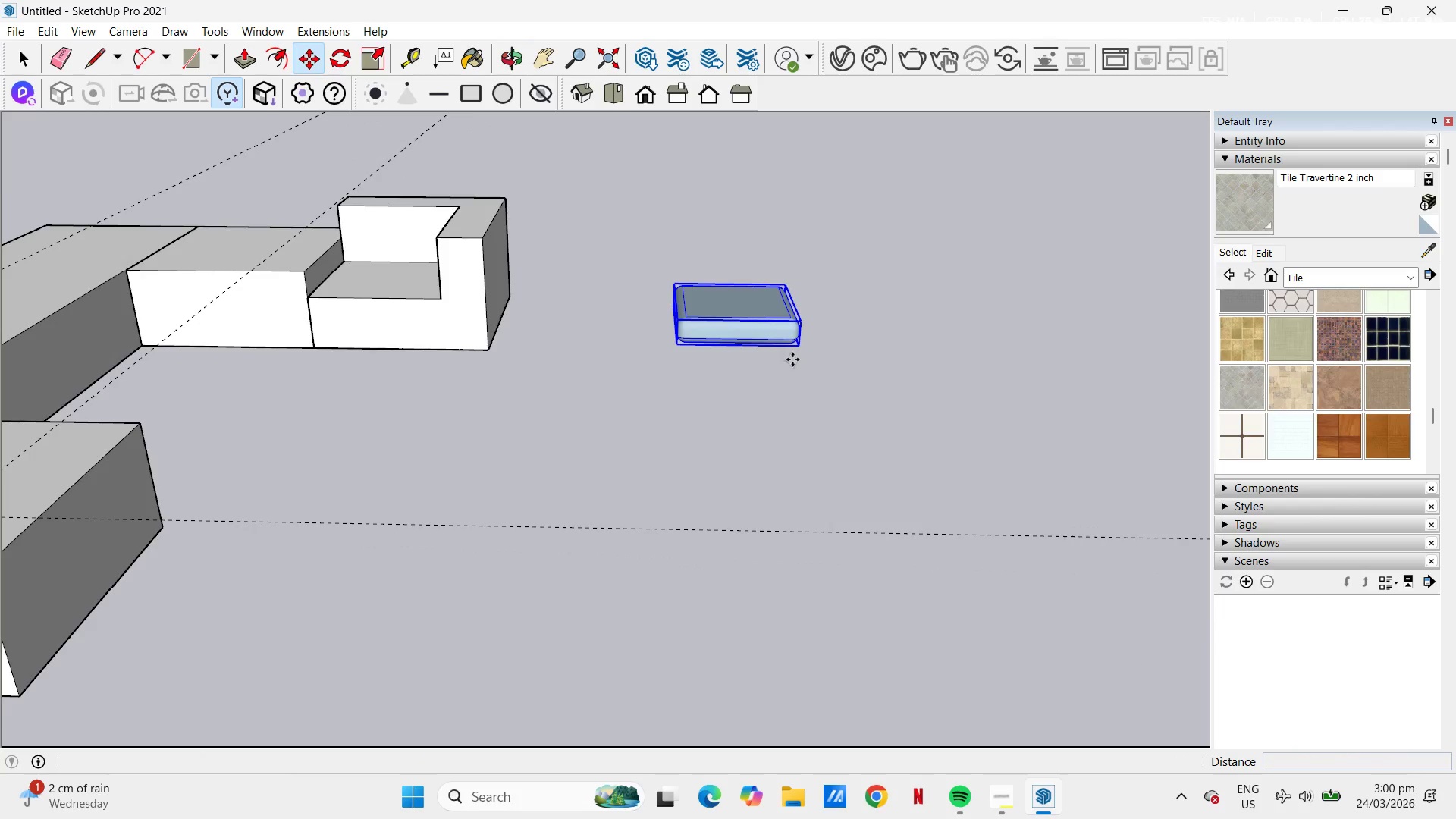 
scroll: coordinate [795, 360], scroll_direction: up, amount: 6.0
 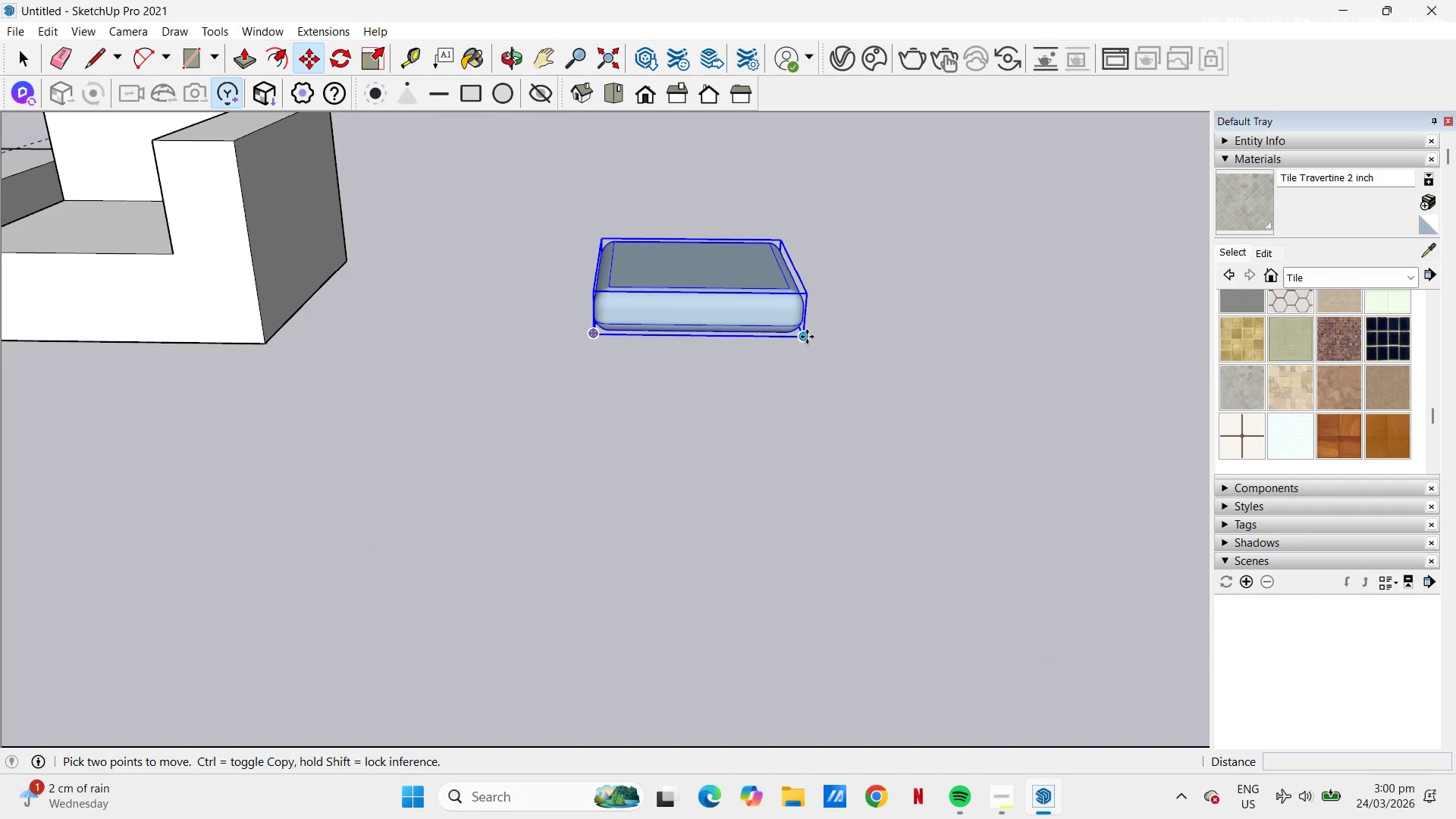 
left_click([807, 337])
 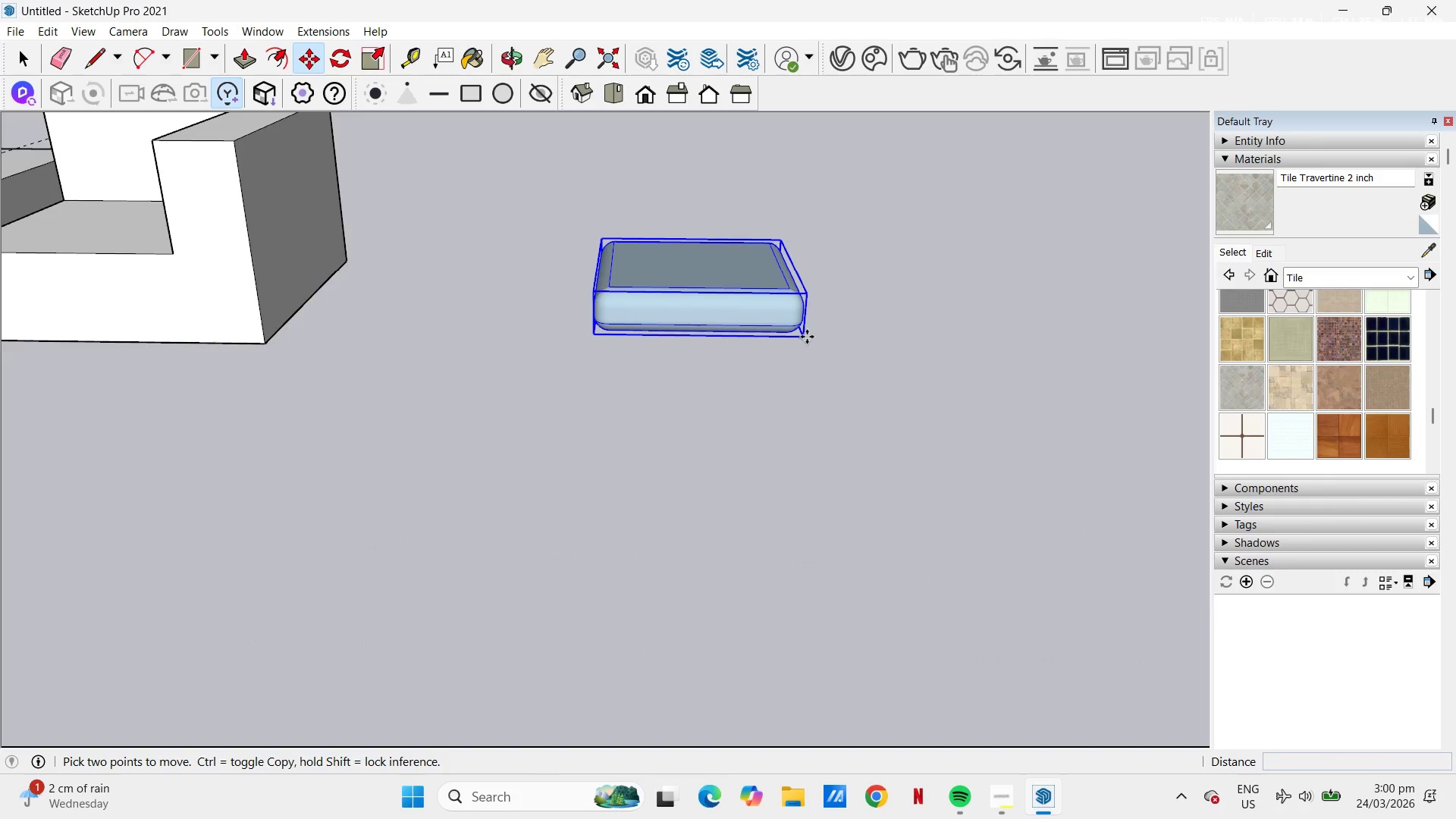 
scroll: coordinate [807, 337], scroll_direction: down, amount: 5.0
 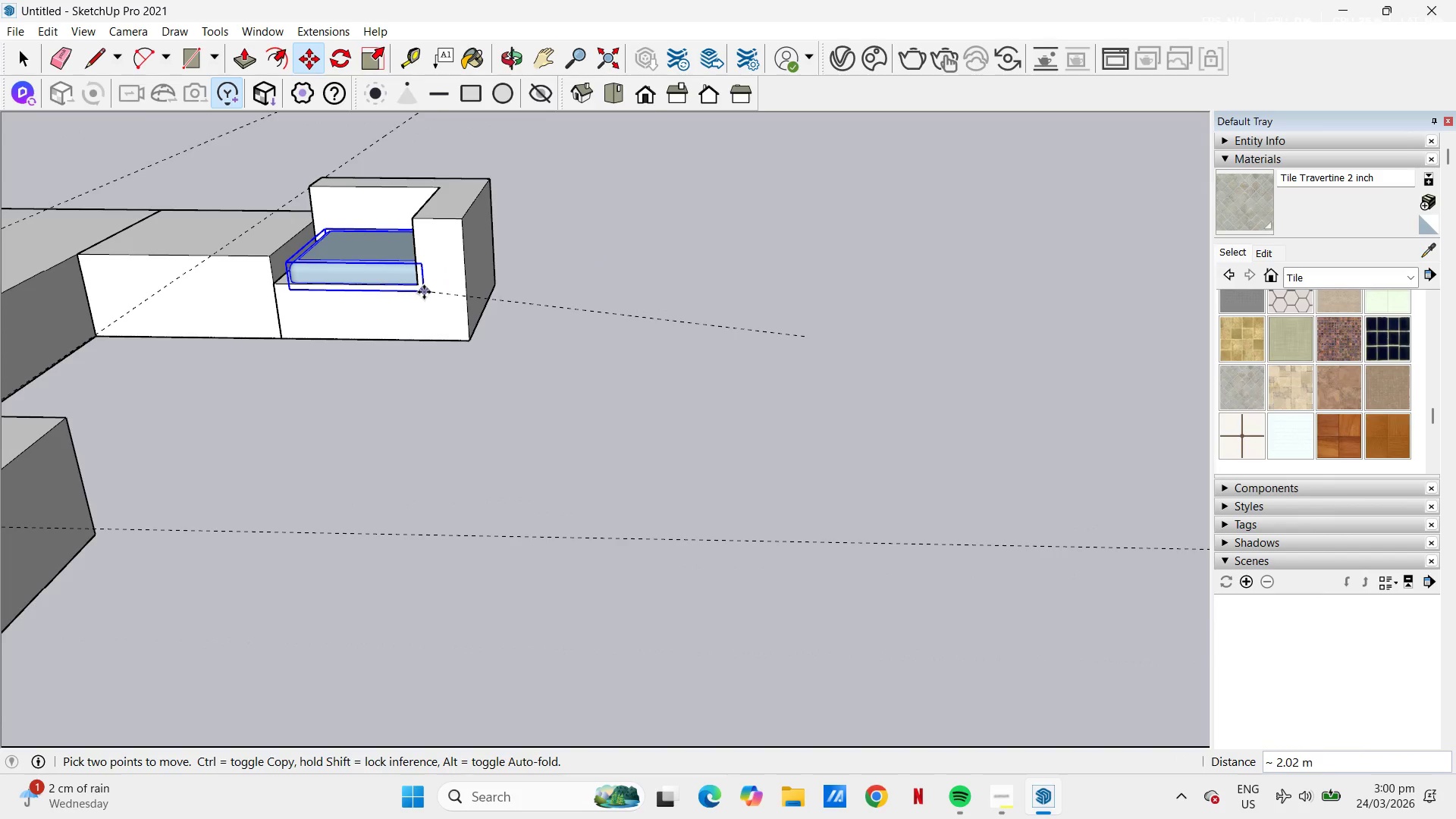 
scroll: coordinate [394, 282], scroll_direction: up, amount: 8.0
 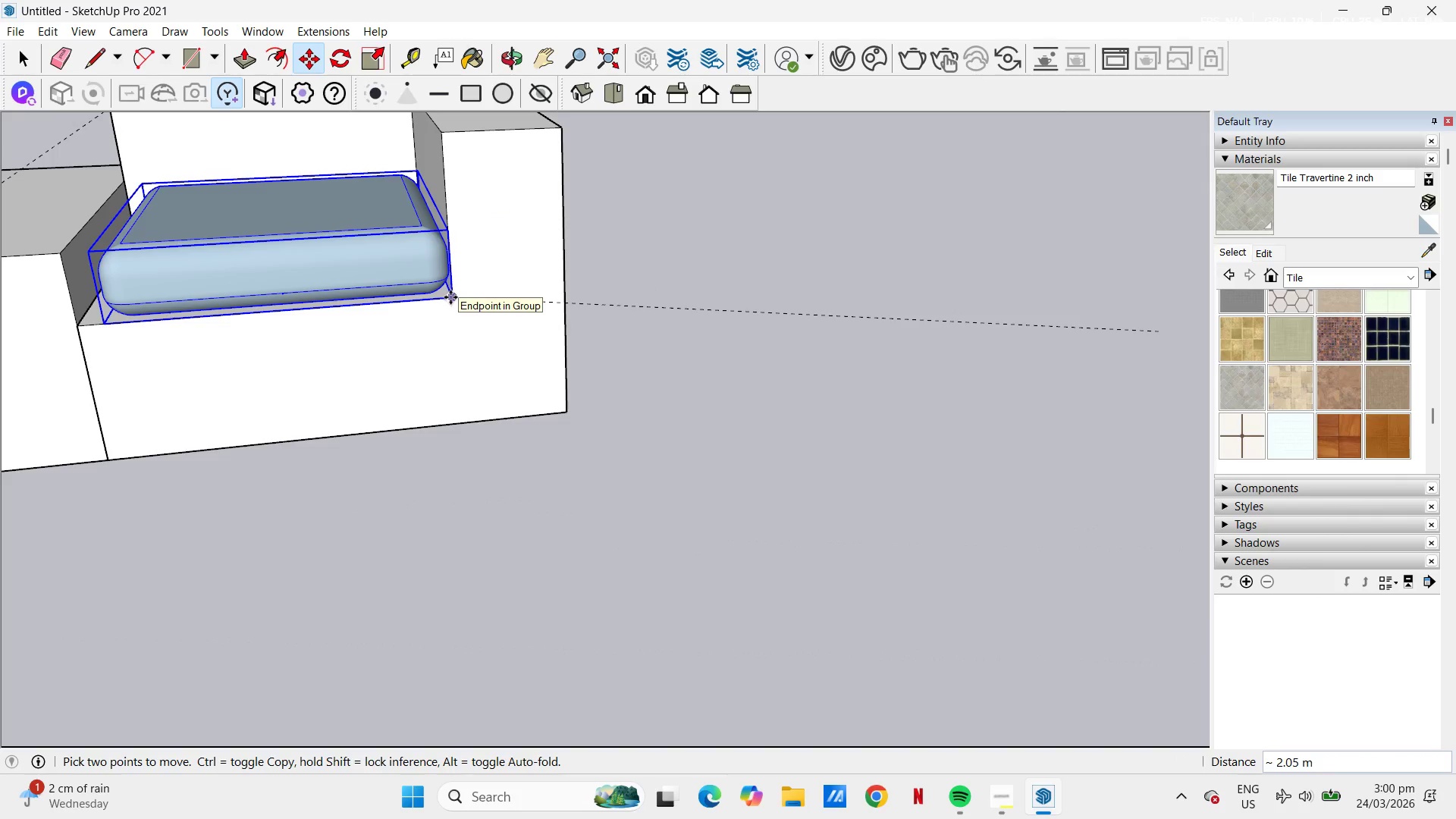 
left_click([450, 297])
 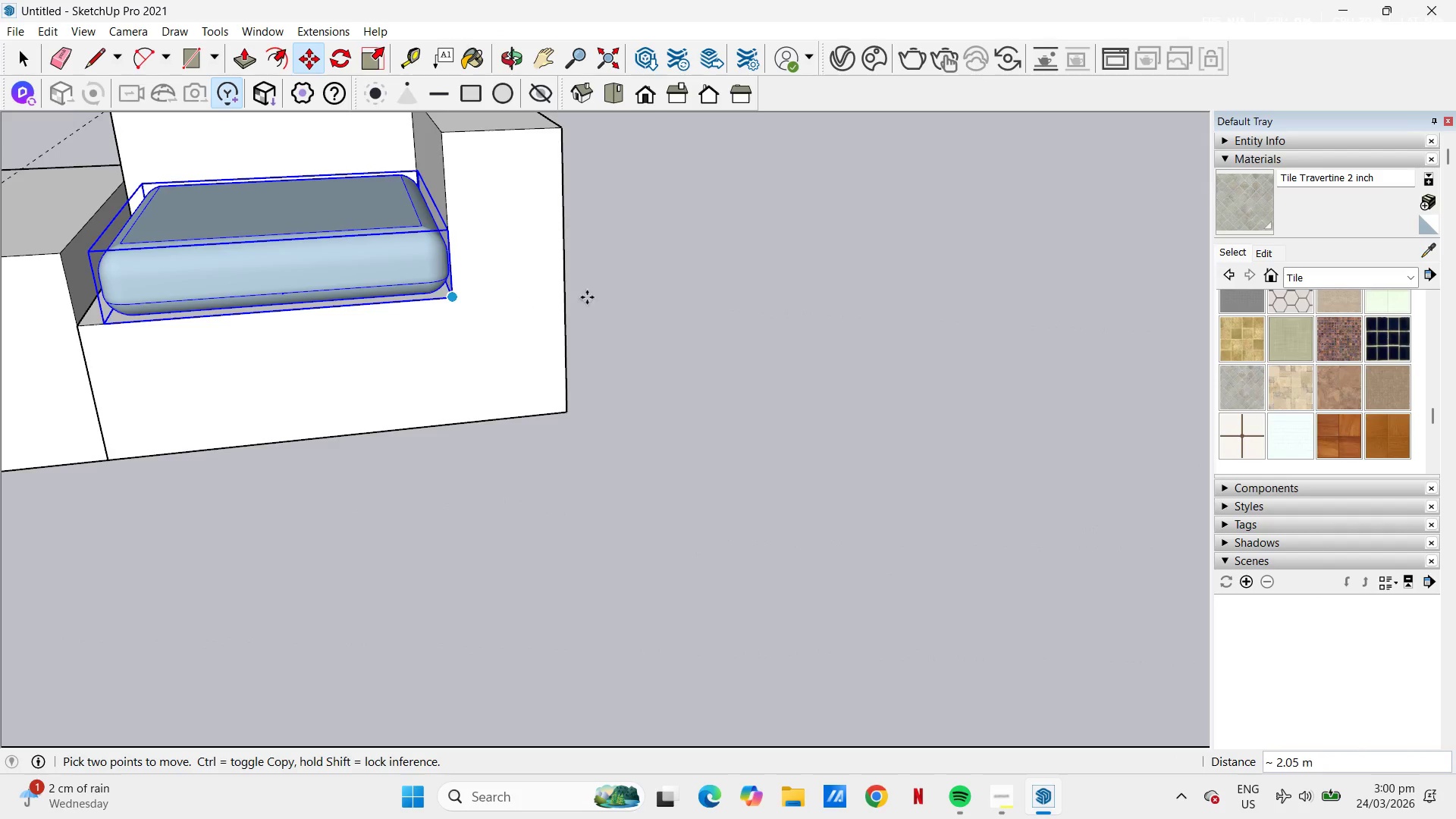 
key(H)
 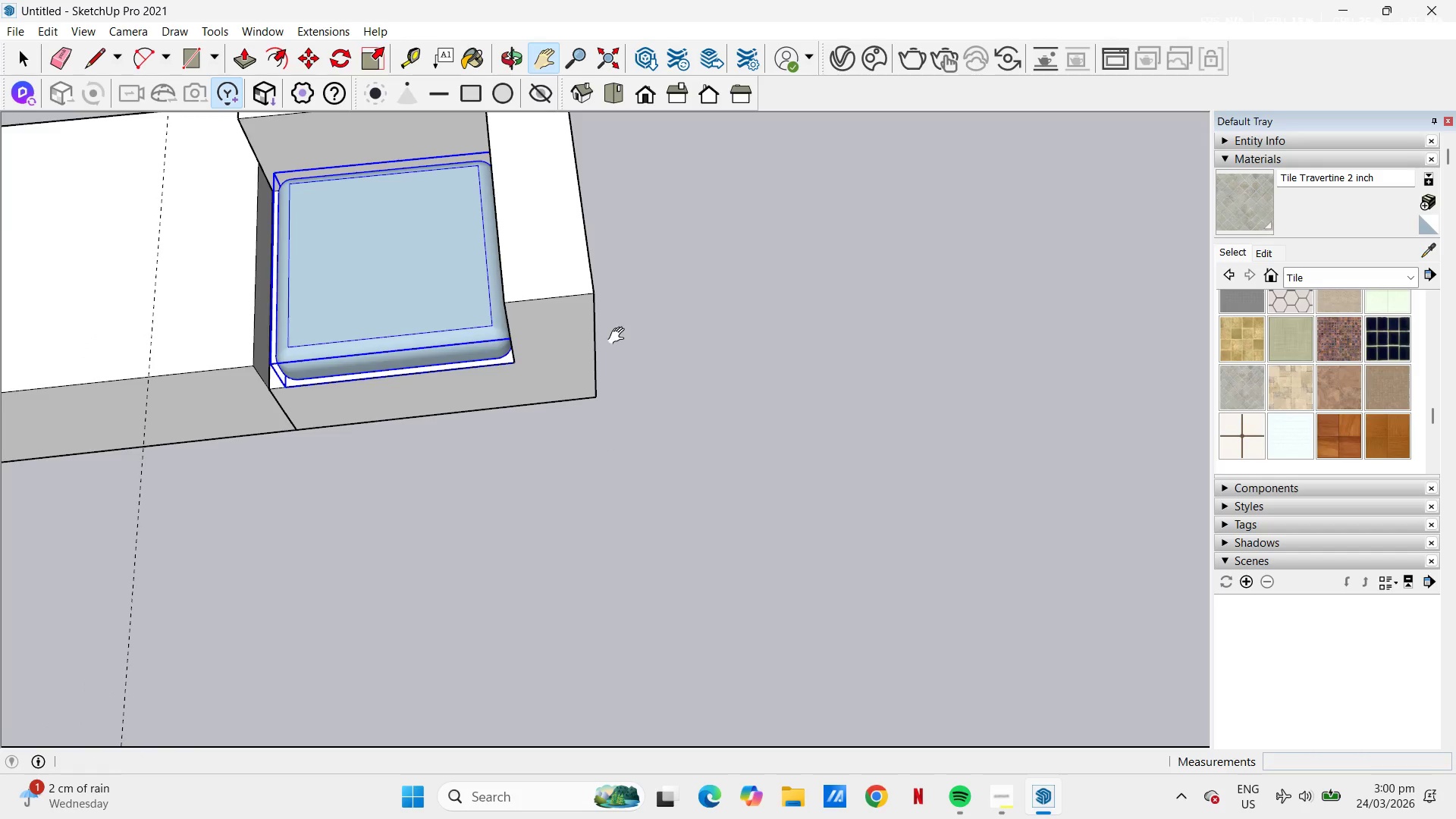 
scroll: coordinate [654, 306], scroll_direction: down, amount: 4.0
 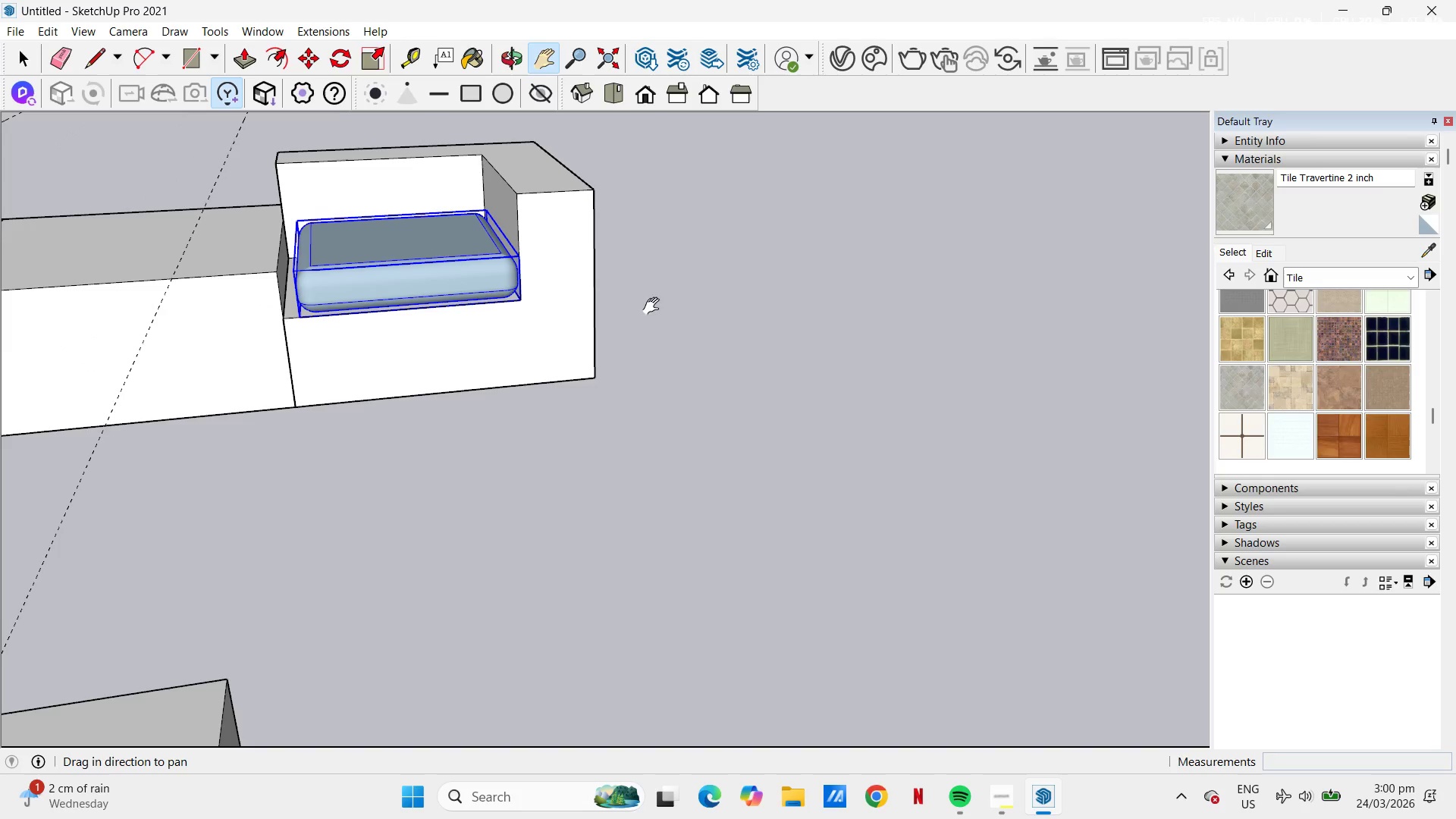 
key(H)
 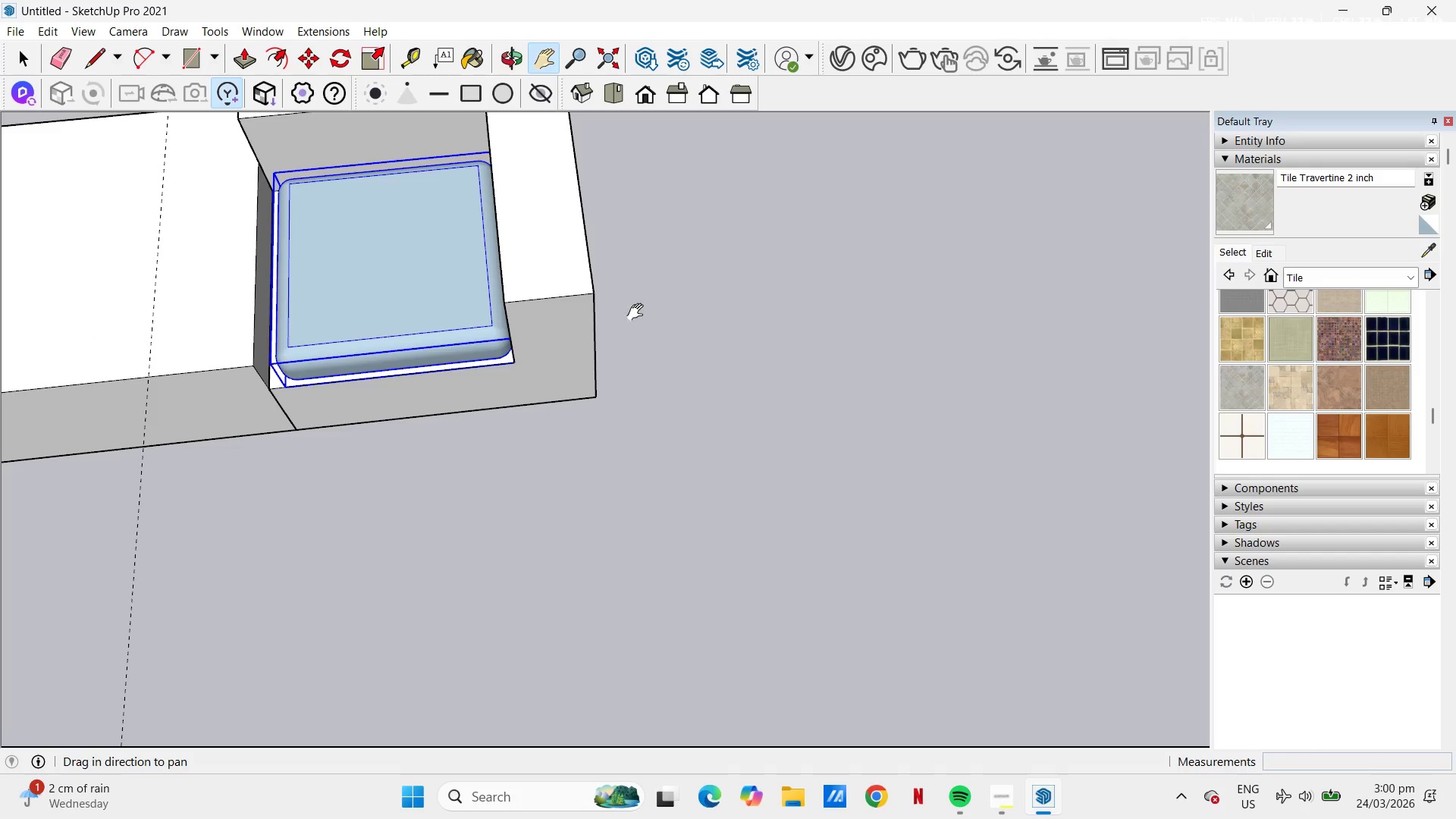 
left_click_drag(start_coordinate=[664, 298], to_coordinate=[1005, 474])
 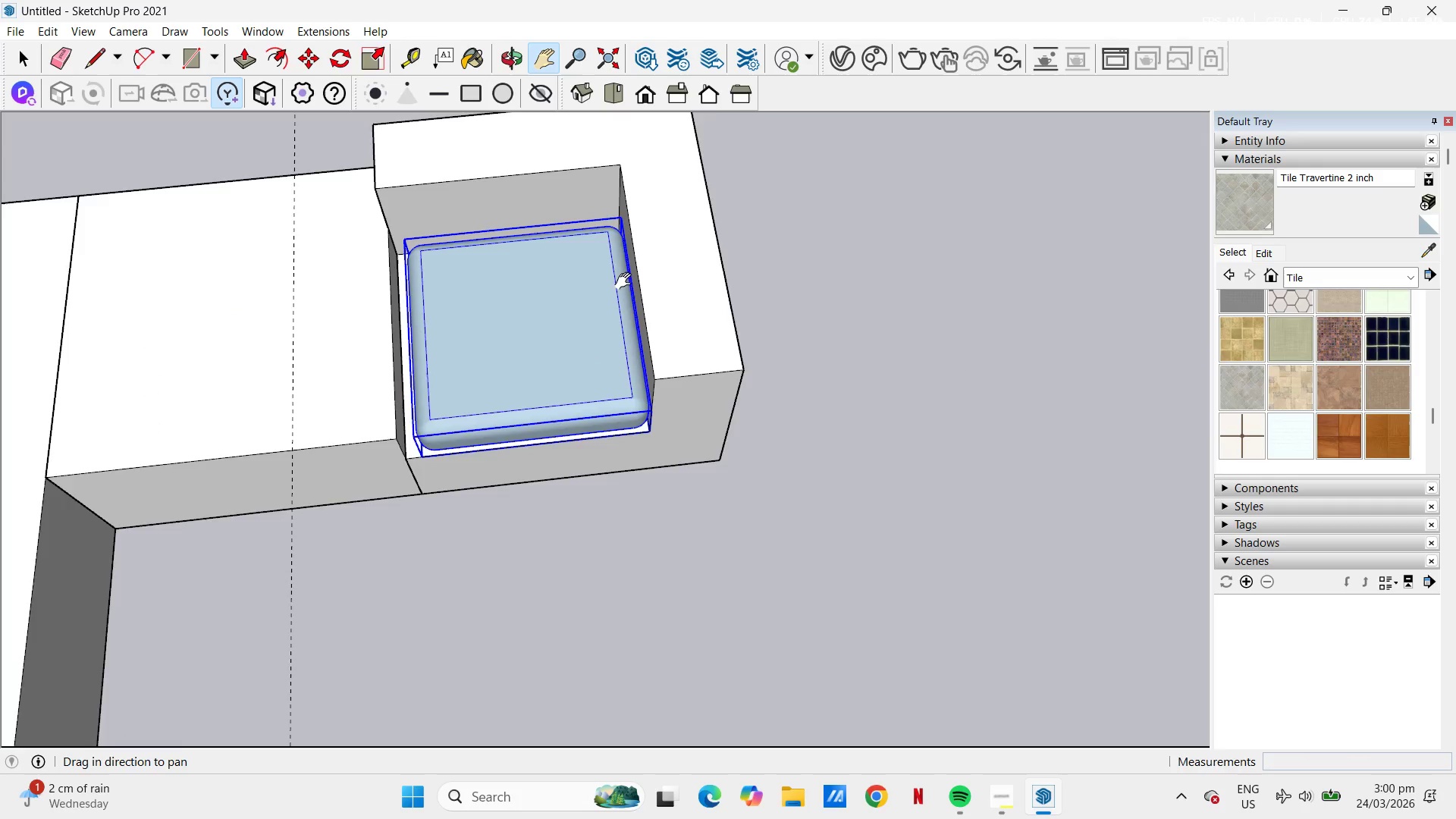 
scroll: coordinate [603, 262], scroll_direction: up, amount: 3.0
 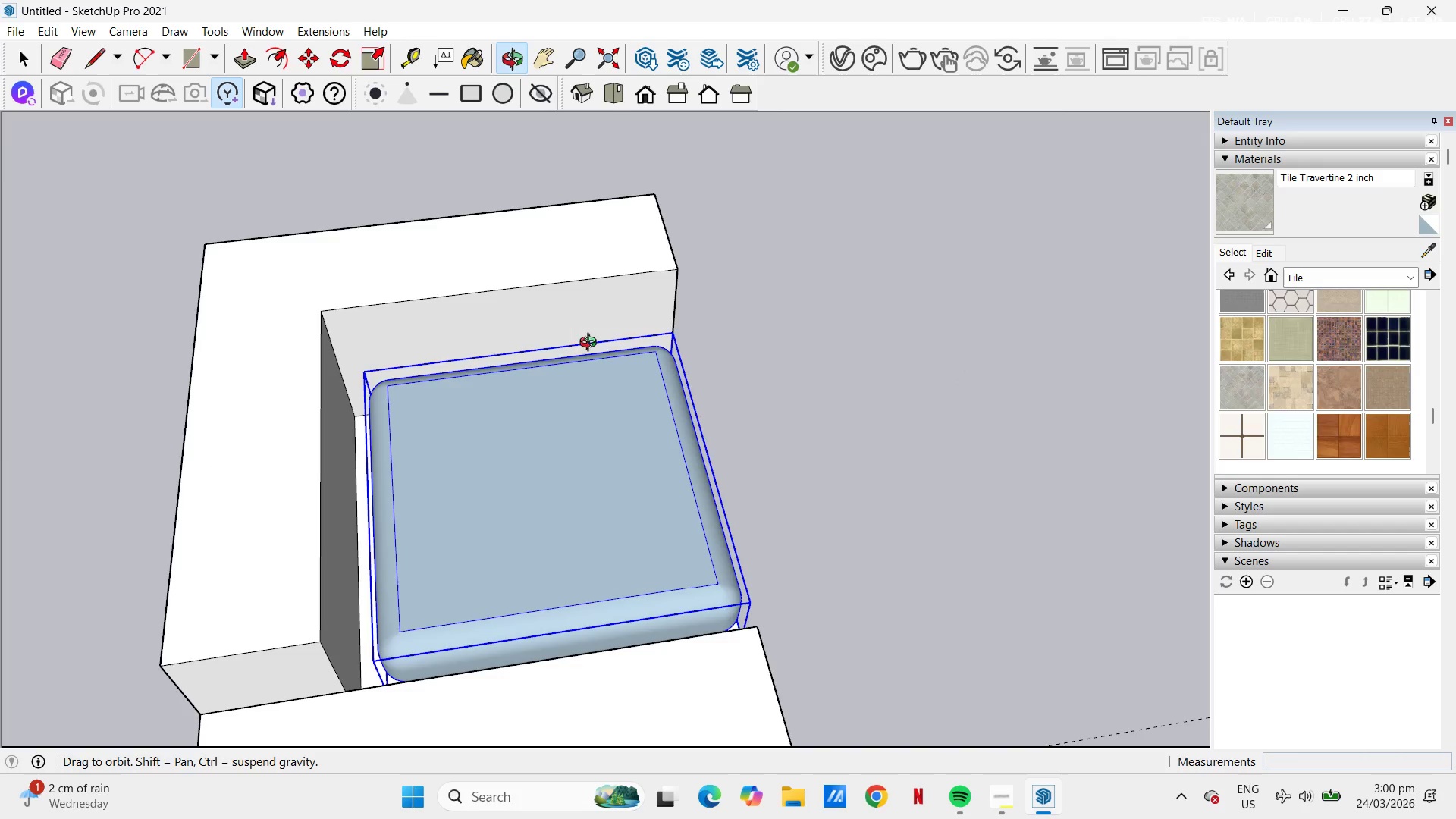 
scroll: coordinate [551, 355], scroll_direction: down, amount: 3.0
 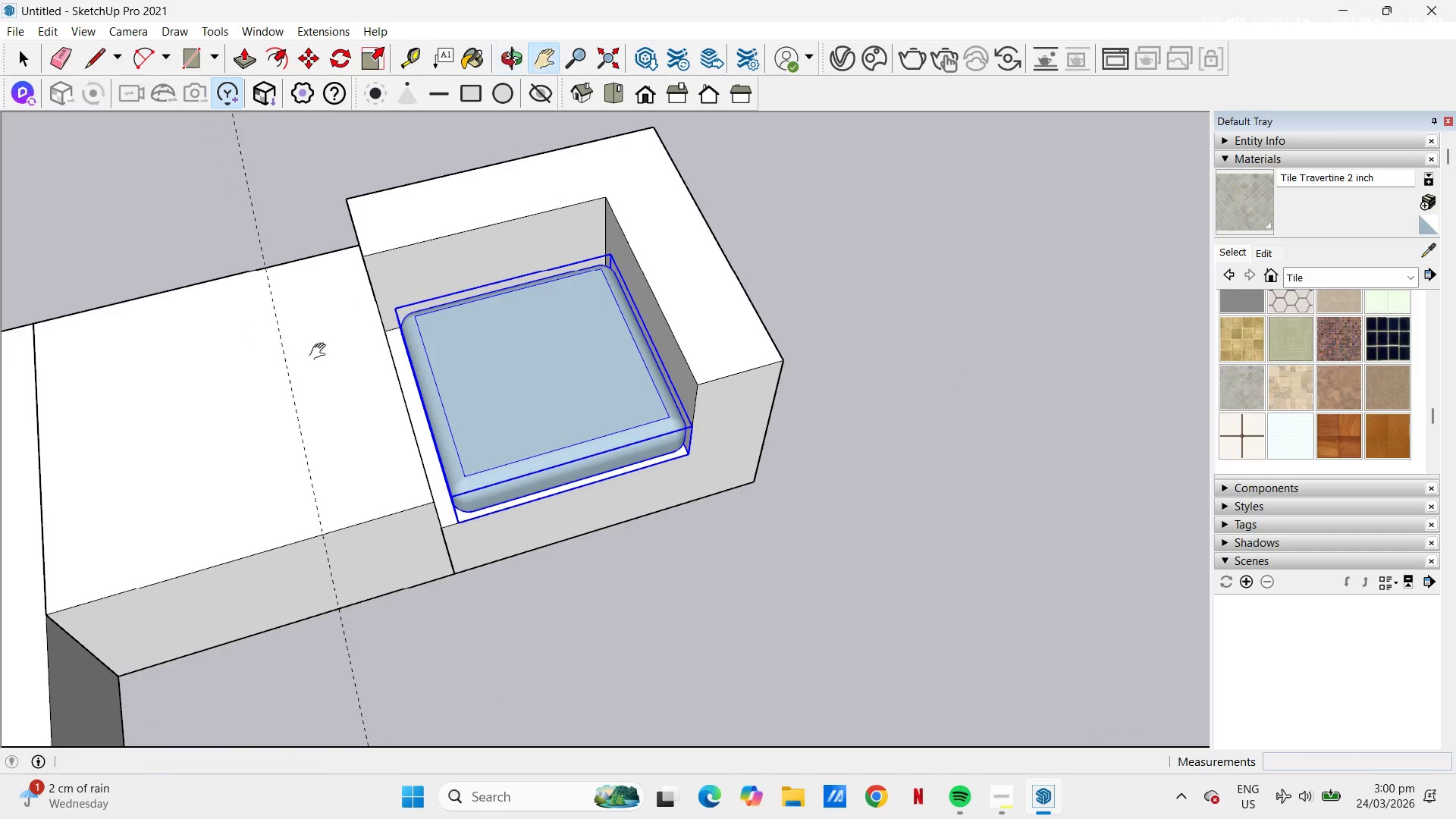 
scroll: coordinate [478, 484], scroll_direction: up, amount: 3.0
 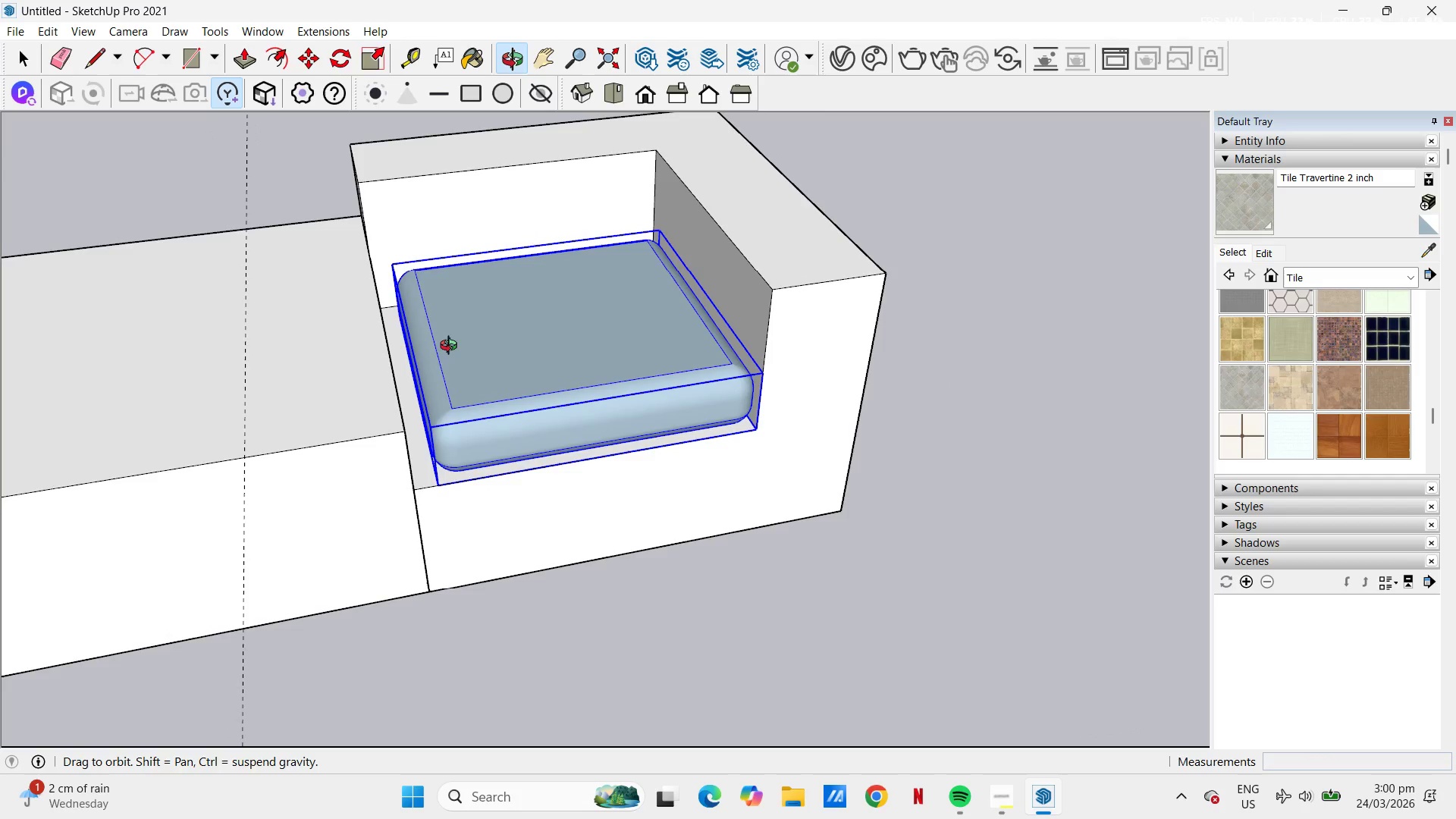 
key(S)
 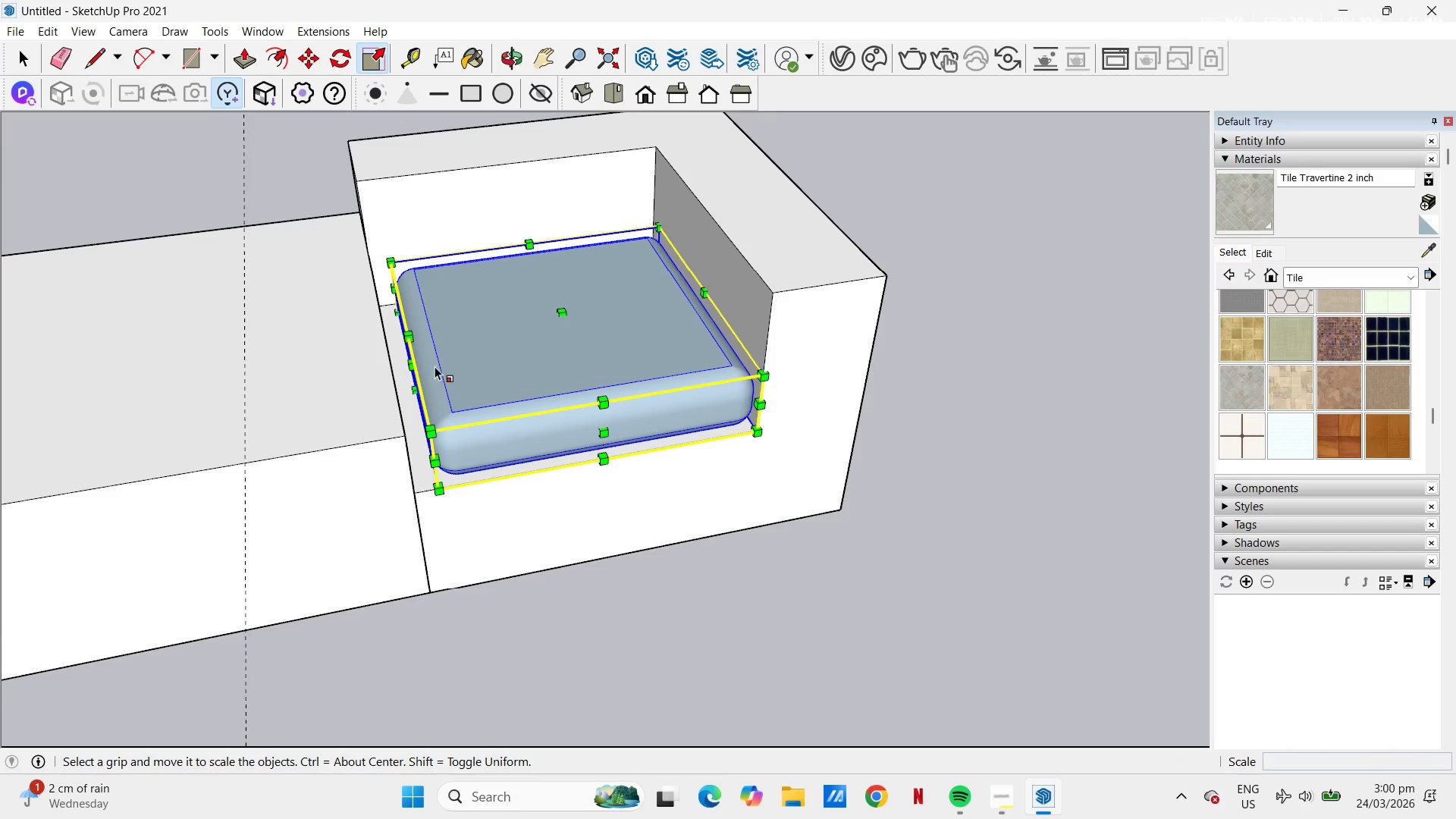 
scroll: coordinate [435, 366], scroll_direction: up, amount: 4.0
 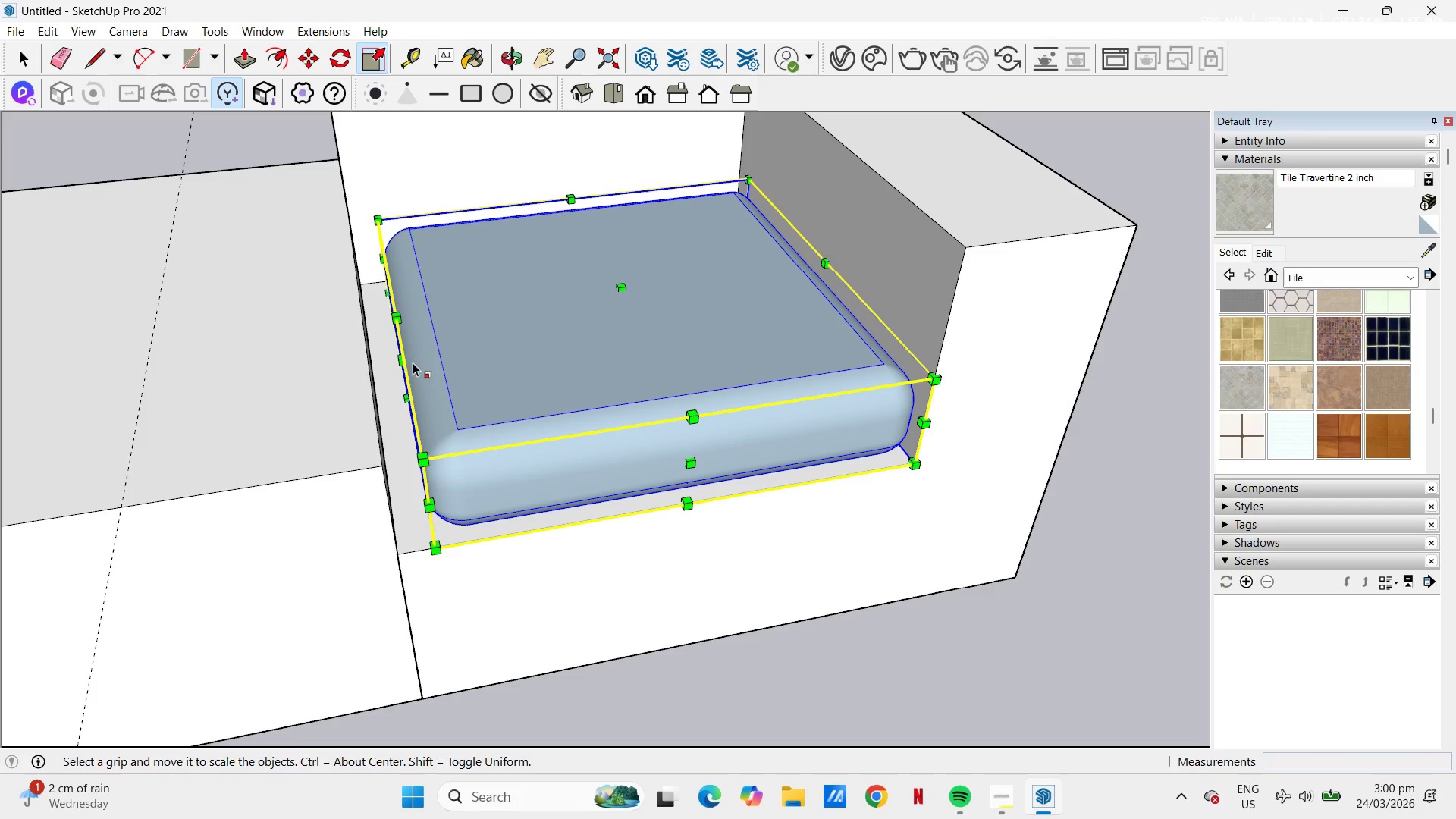 
left_click([399, 362])
 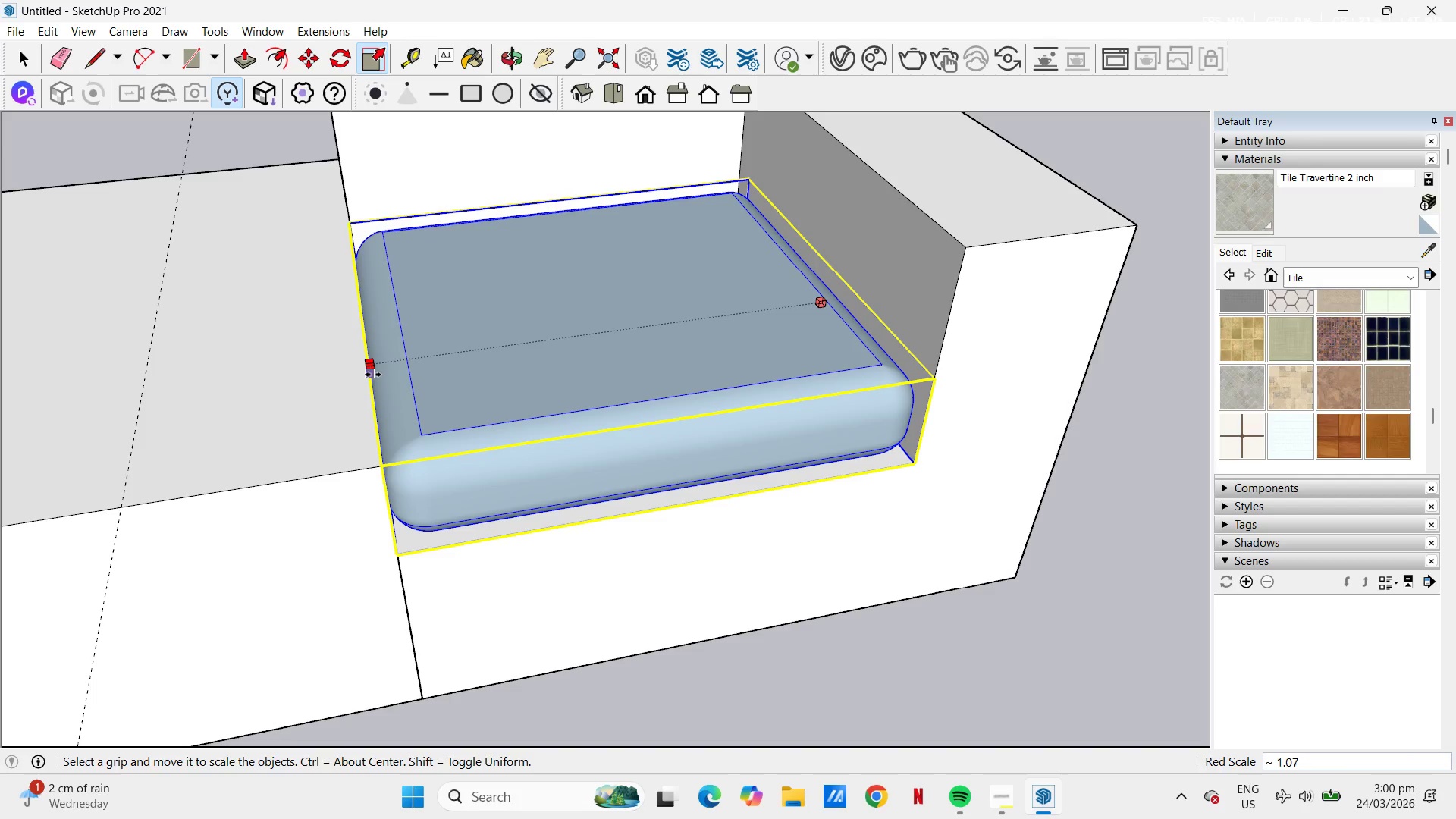 
left_click([372, 375])
 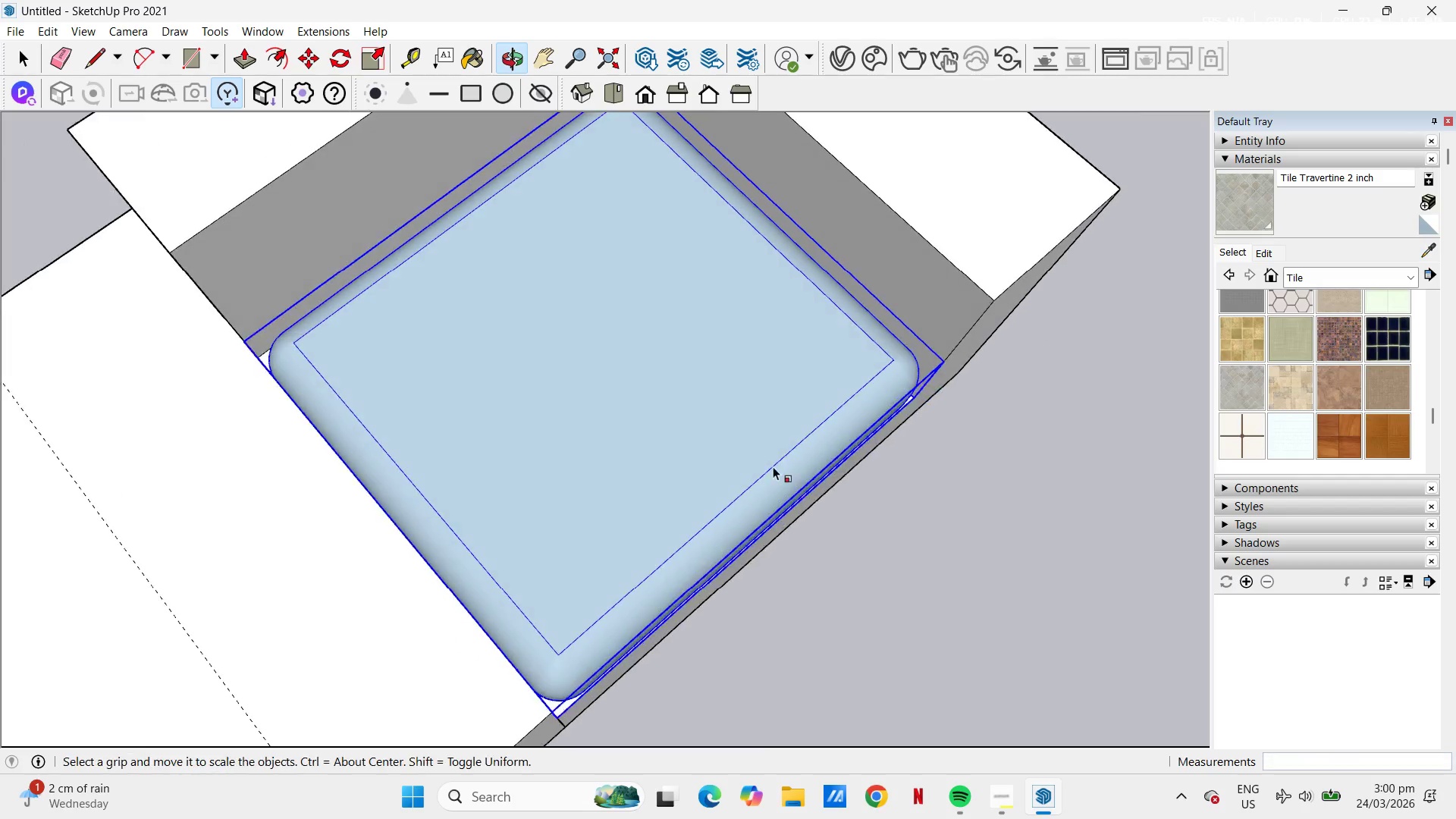 
scroll: coordinate [540, 292], scroll_direction: down, amount: 1.0
 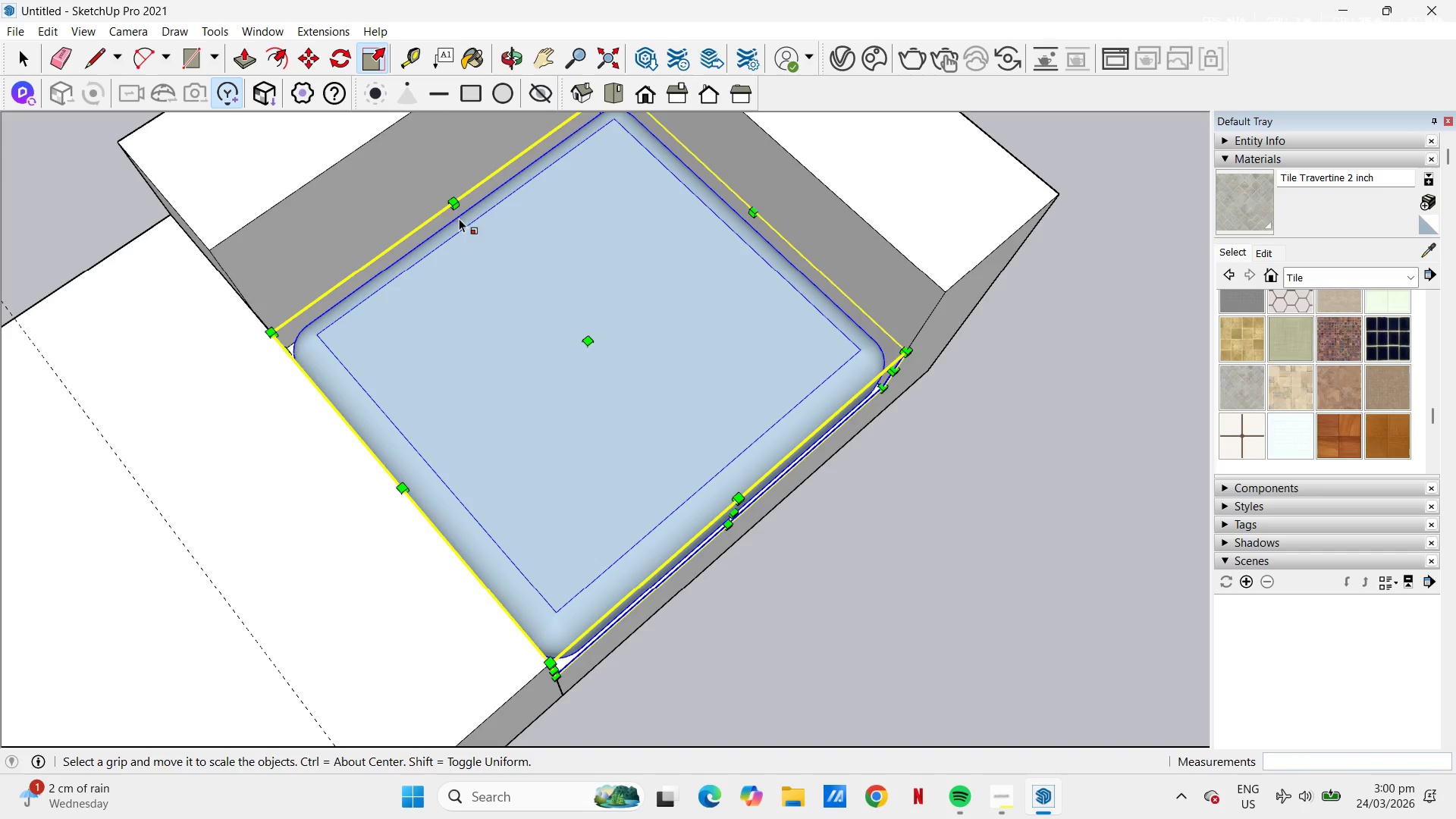 
left_click([463, 226])
 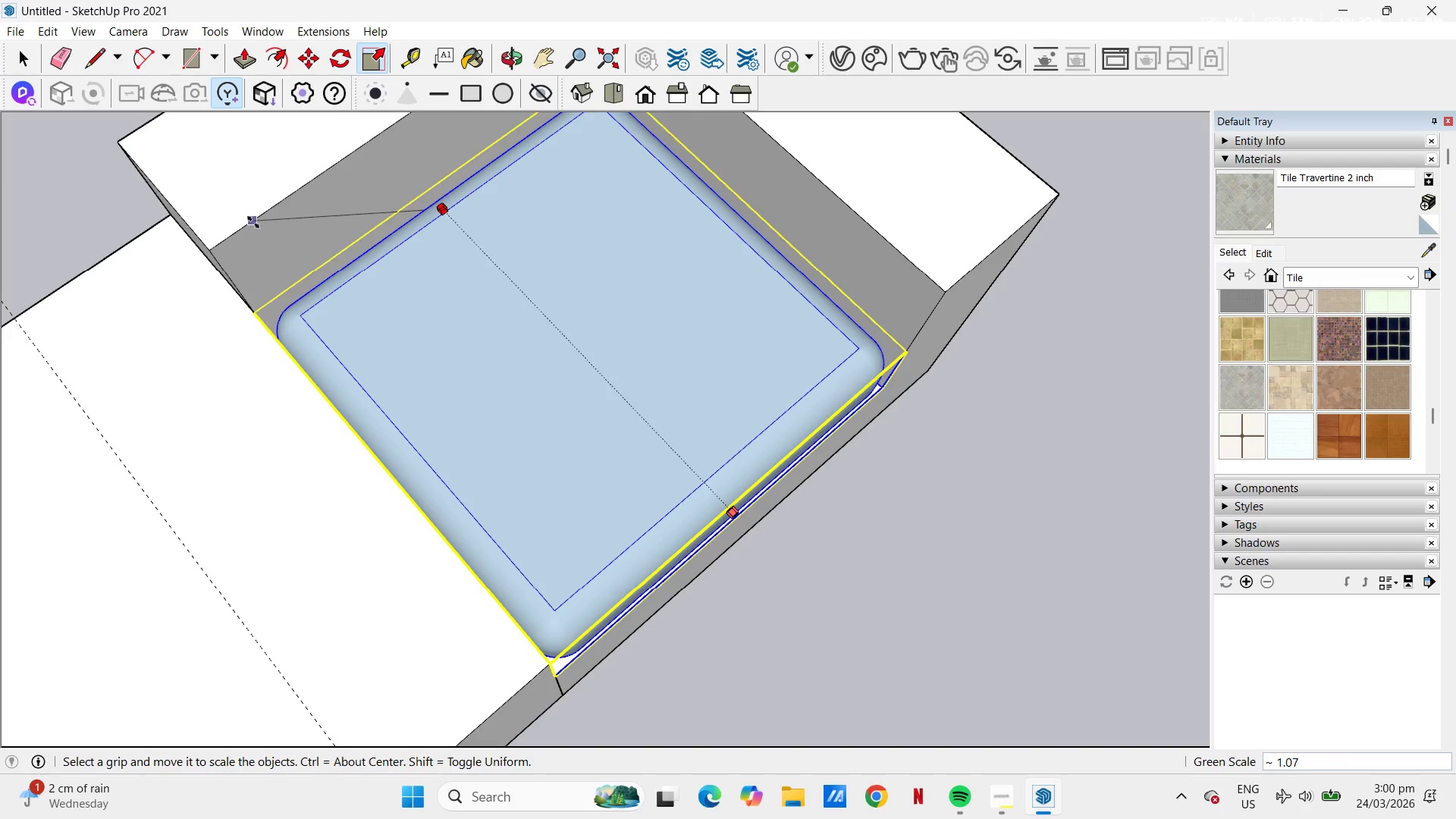 
key(Space)
 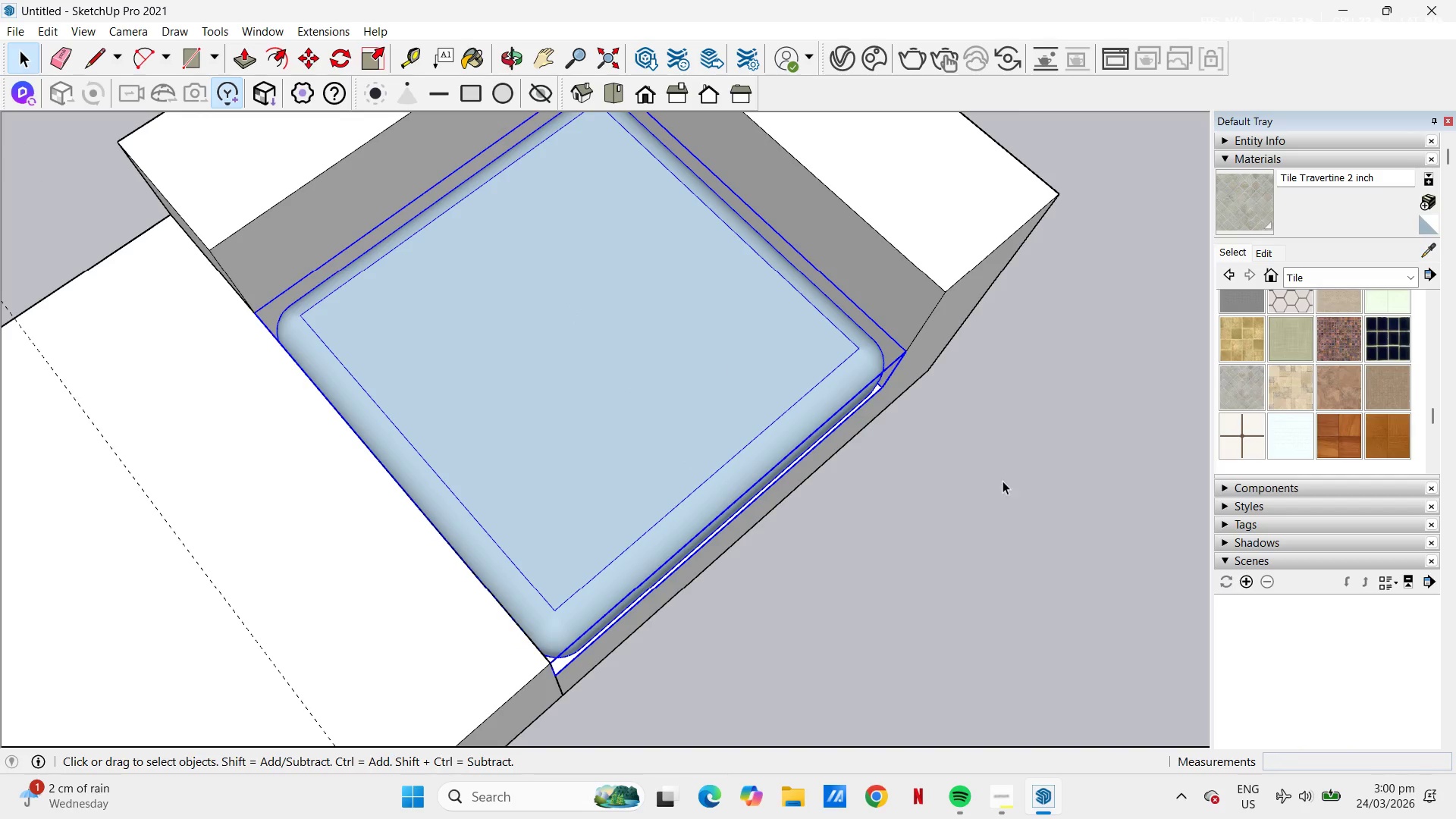 
left_click([1053, 495])
 